 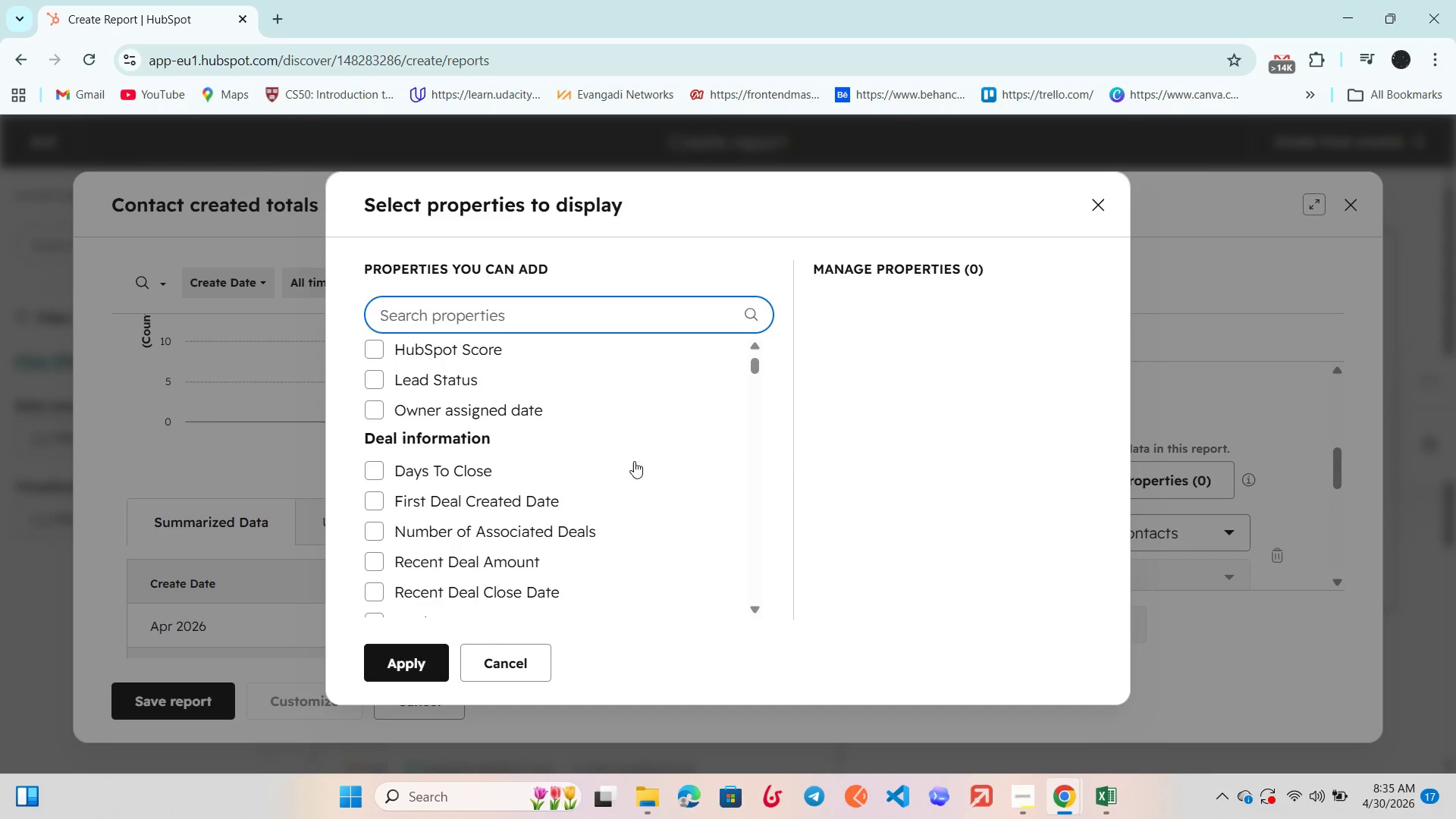 
scroll: coordinate [628, 460], scroll_direction: down, amount: 1.0
 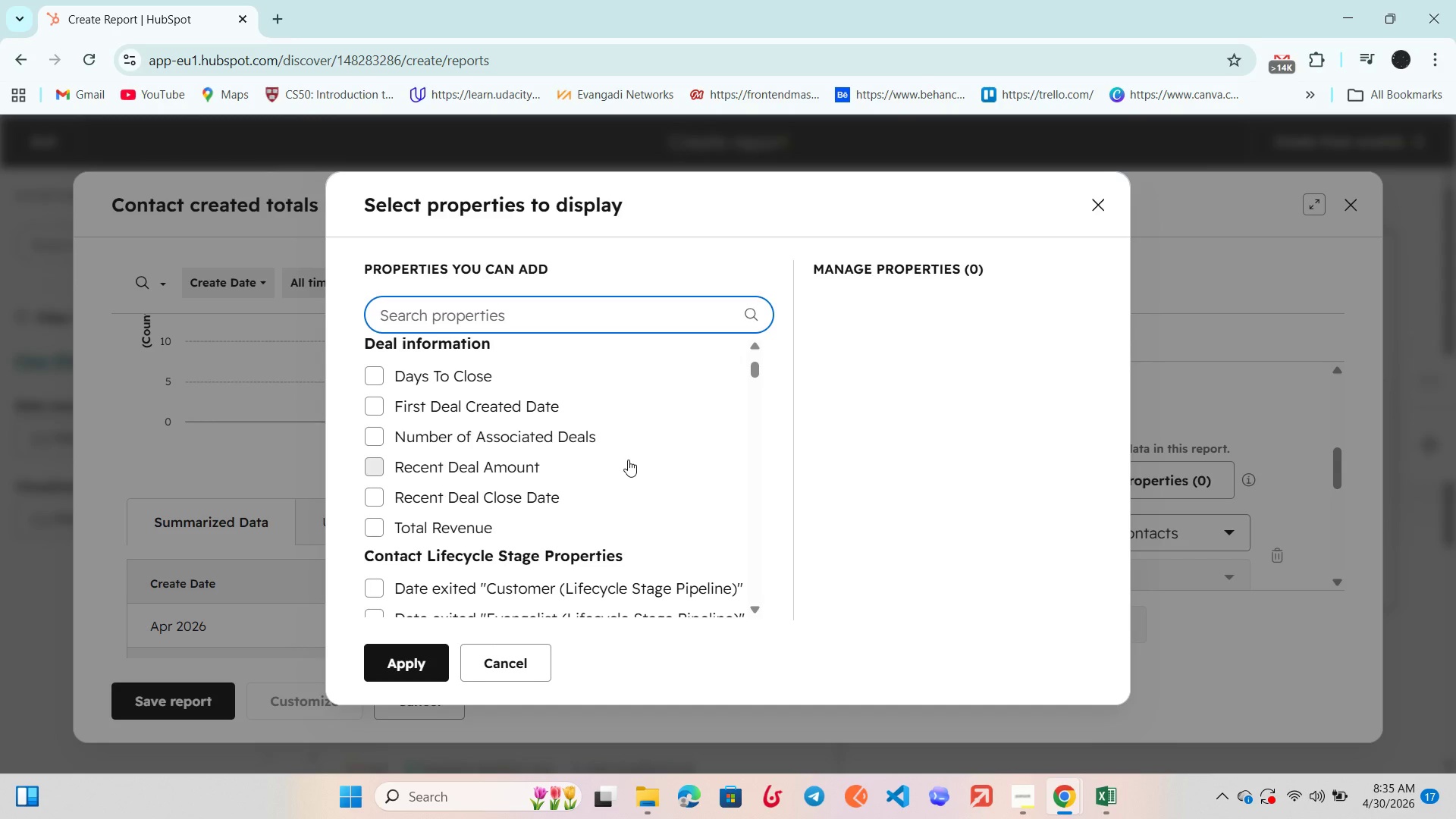 
wait(13.28)
 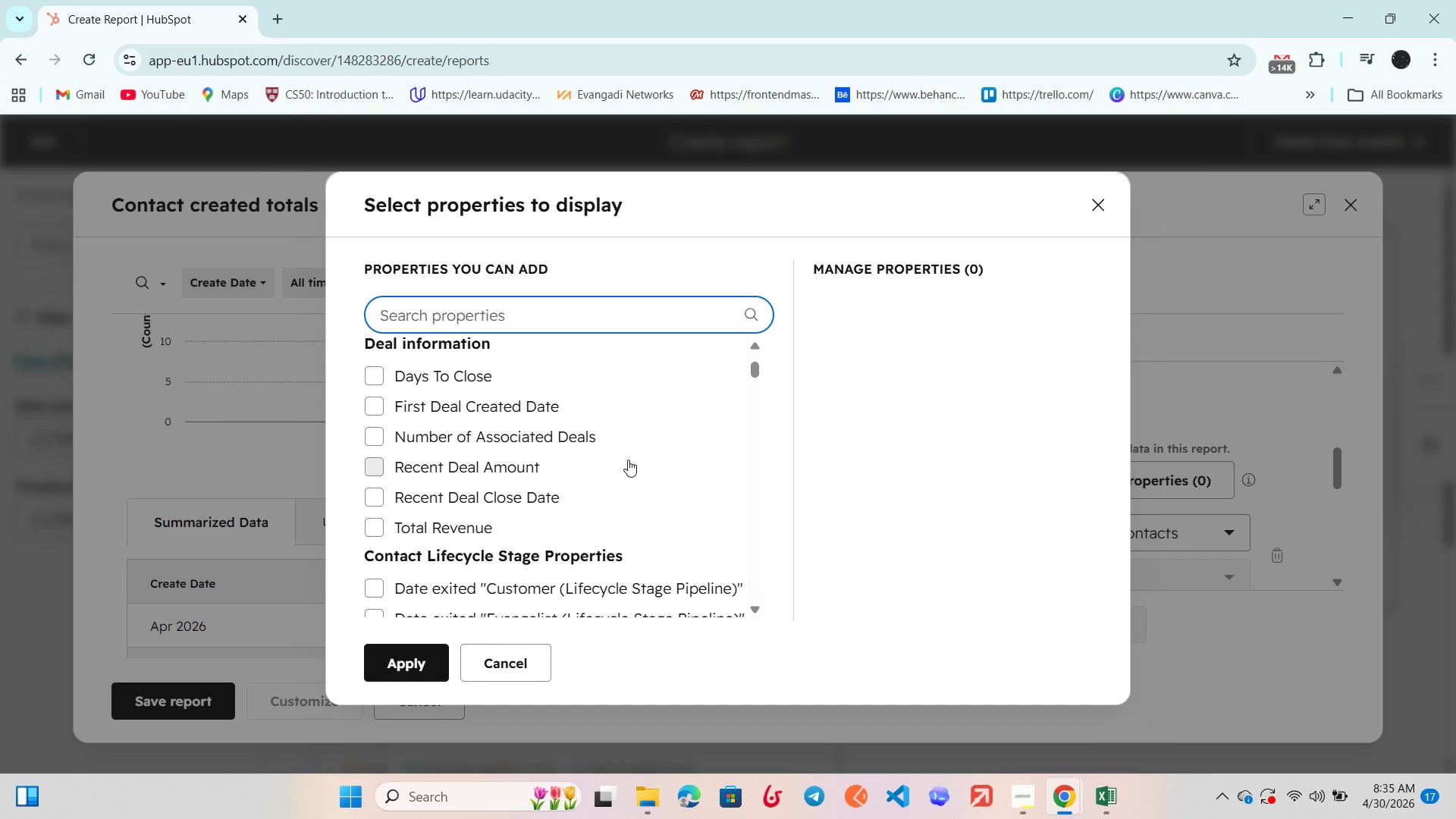 
scroll: coordinate [687, 462], scroll_direction: down, amount: 1.0
 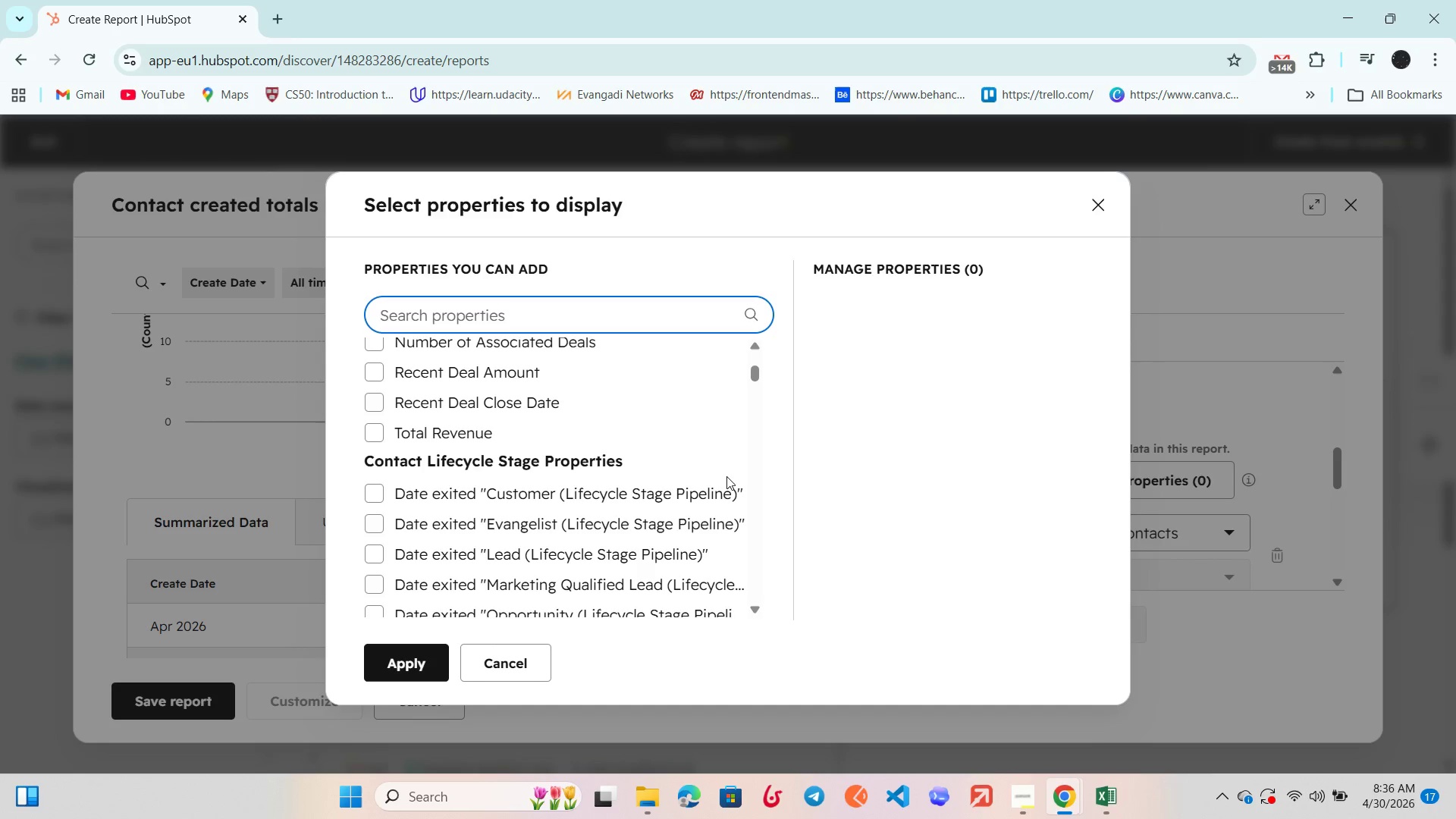 
wait(47.63)
 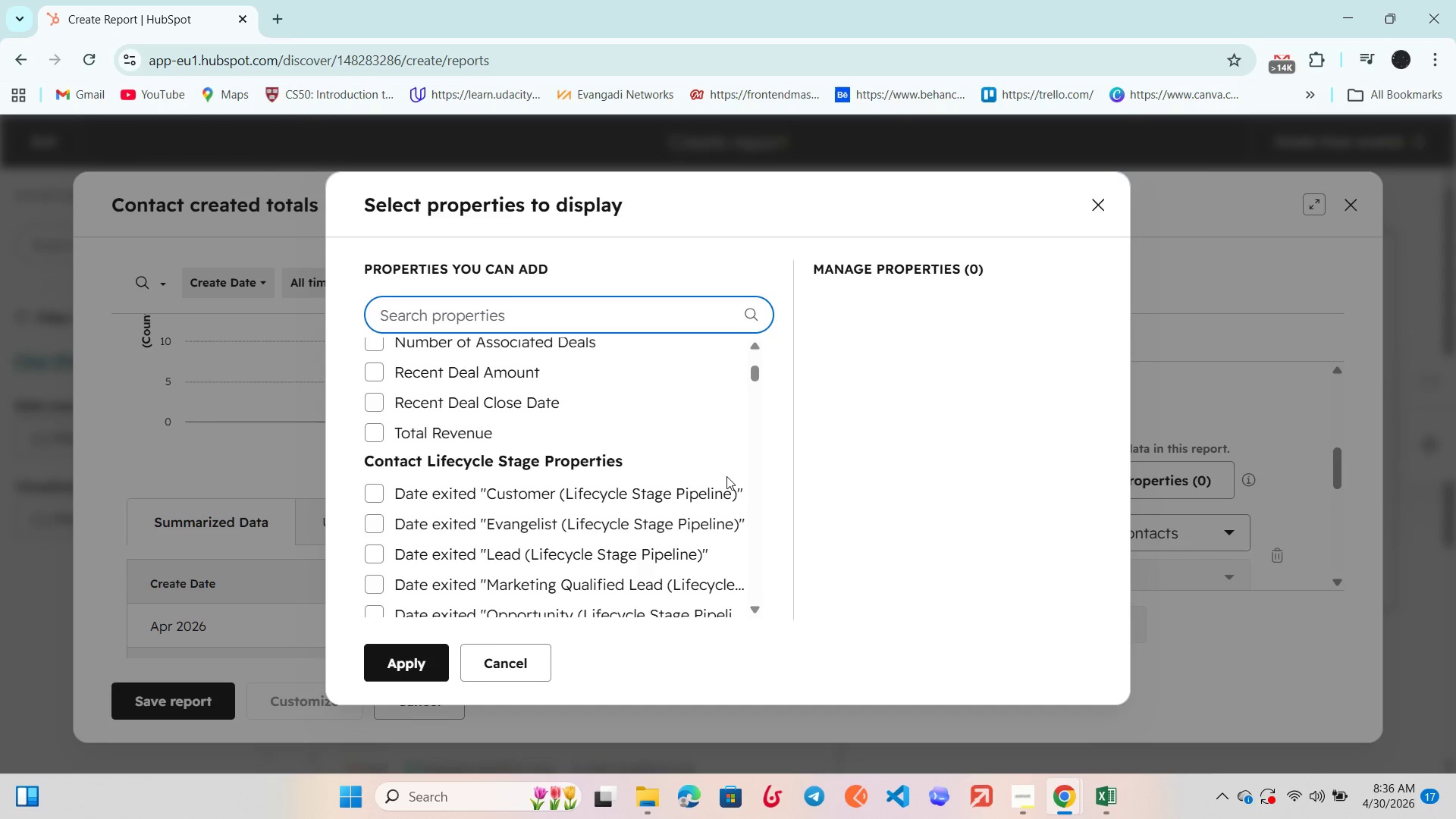 
scroll: coordinate [740, 470], scroll_direction: down, amount: 2.0
 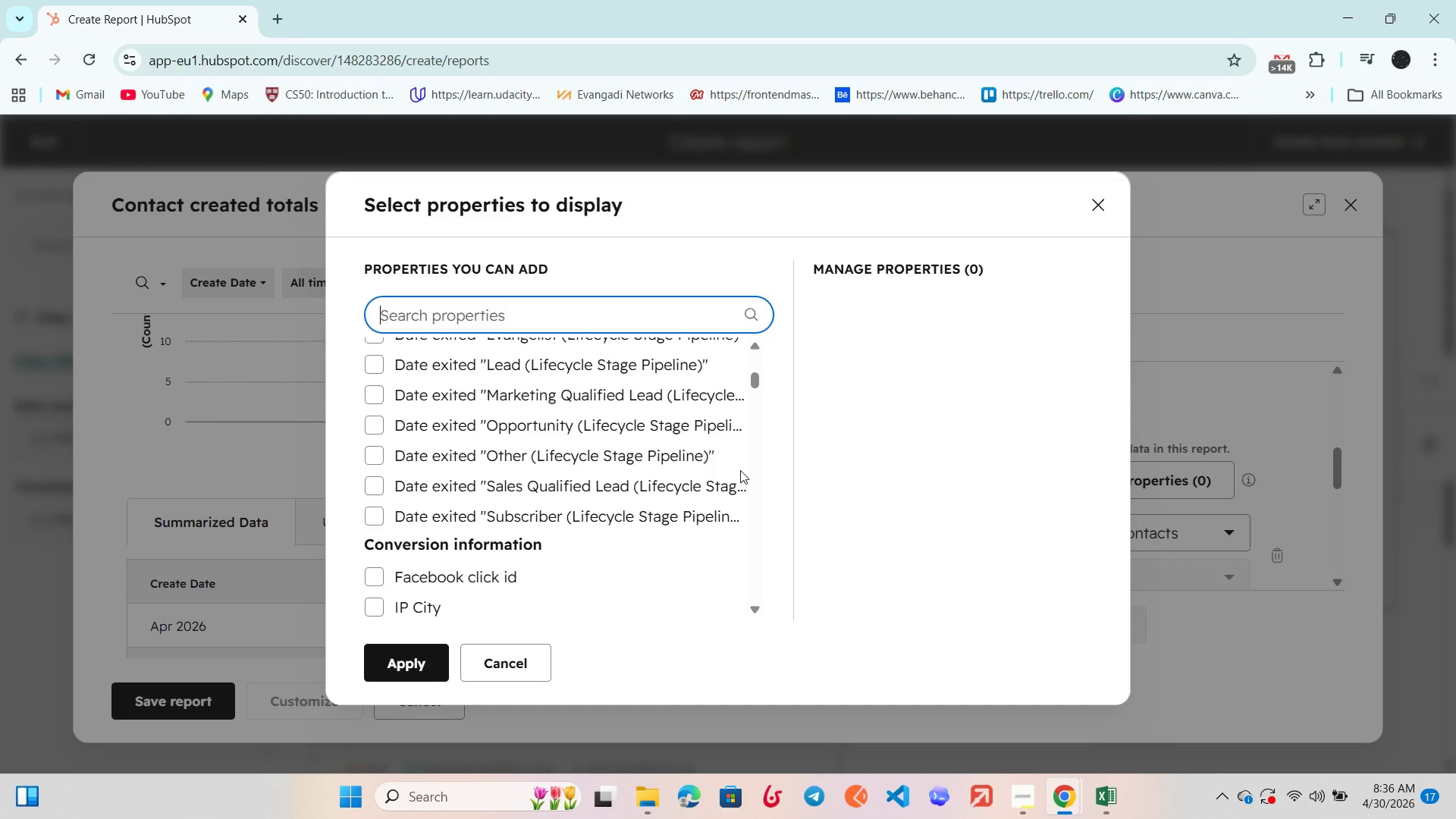 
scroll: coordinate [740, 470], scroll_direction: up, amount: 2.0
 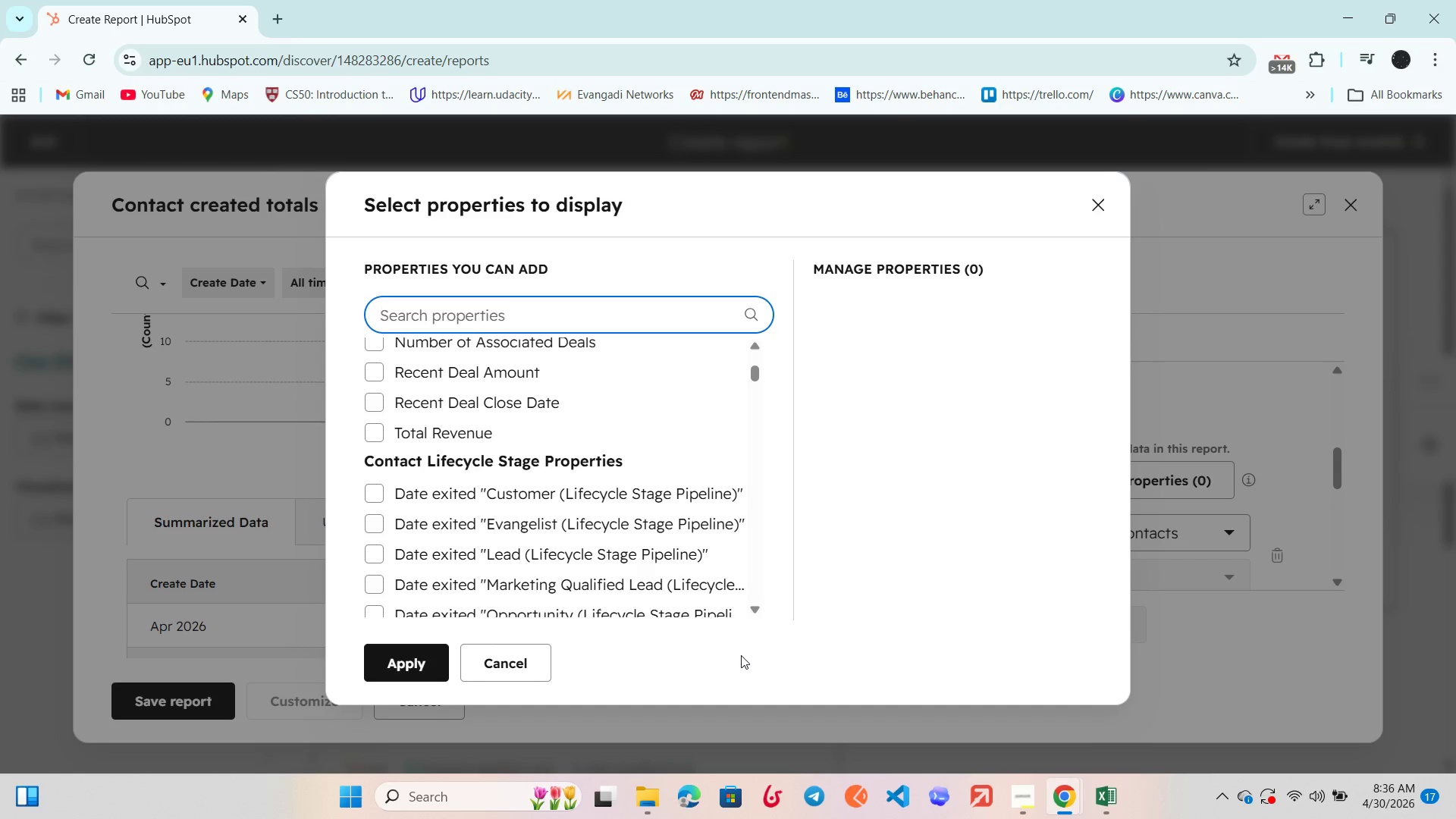 
wait(33.16)
 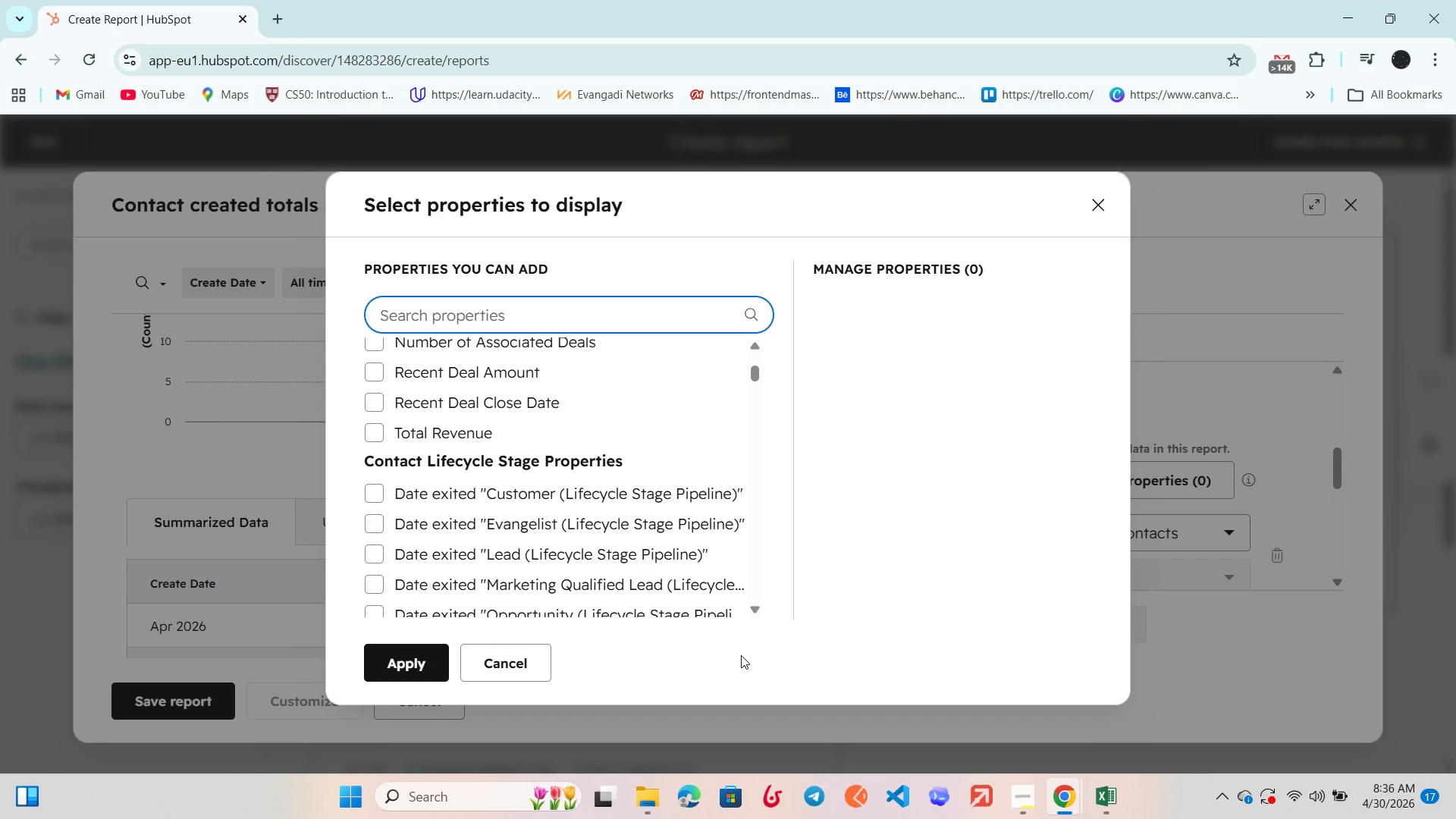 
scroll: coordinate [663, 520], scroll_direction: down, amount: 2.0
 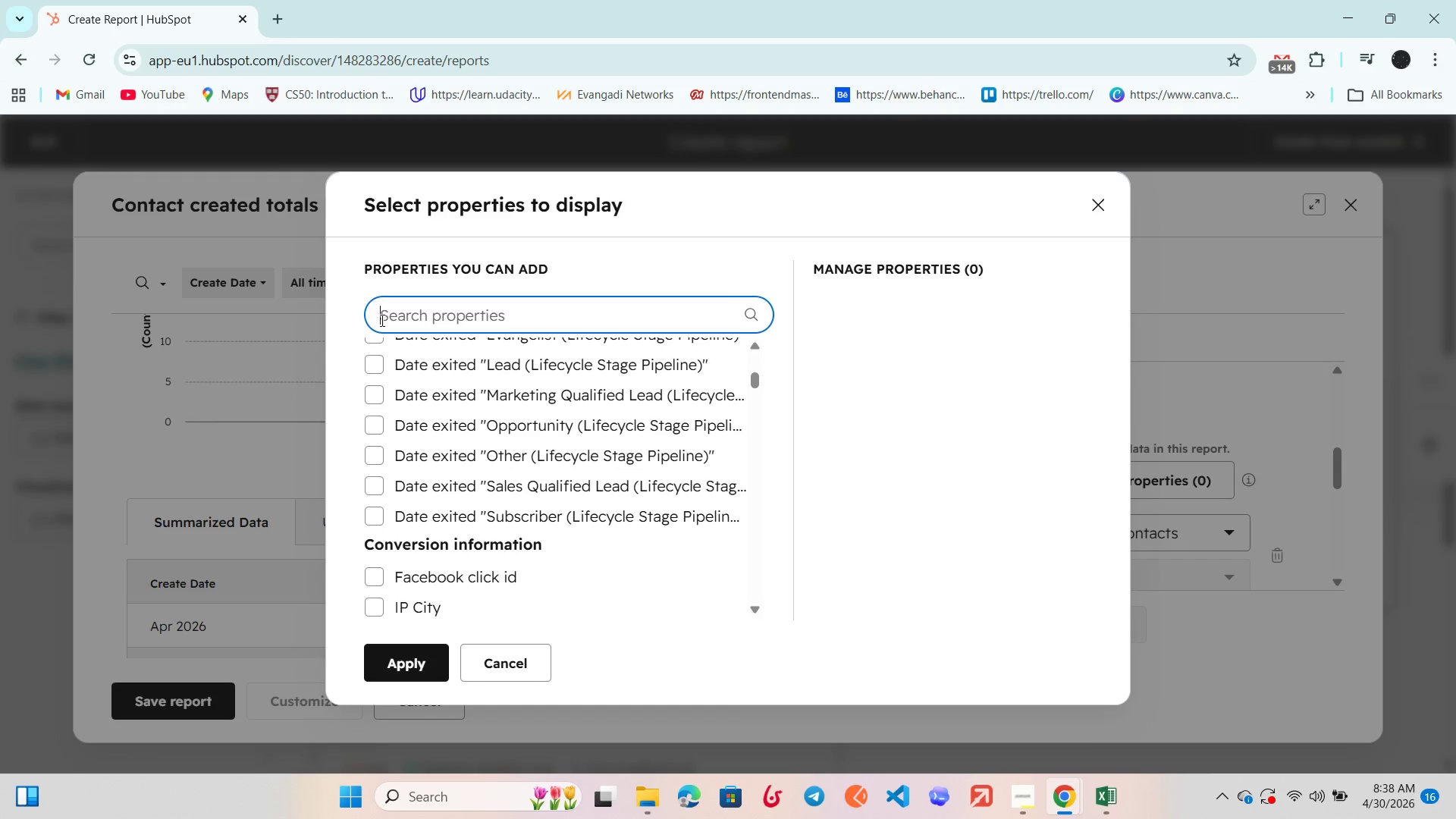 
wait(76.12)
 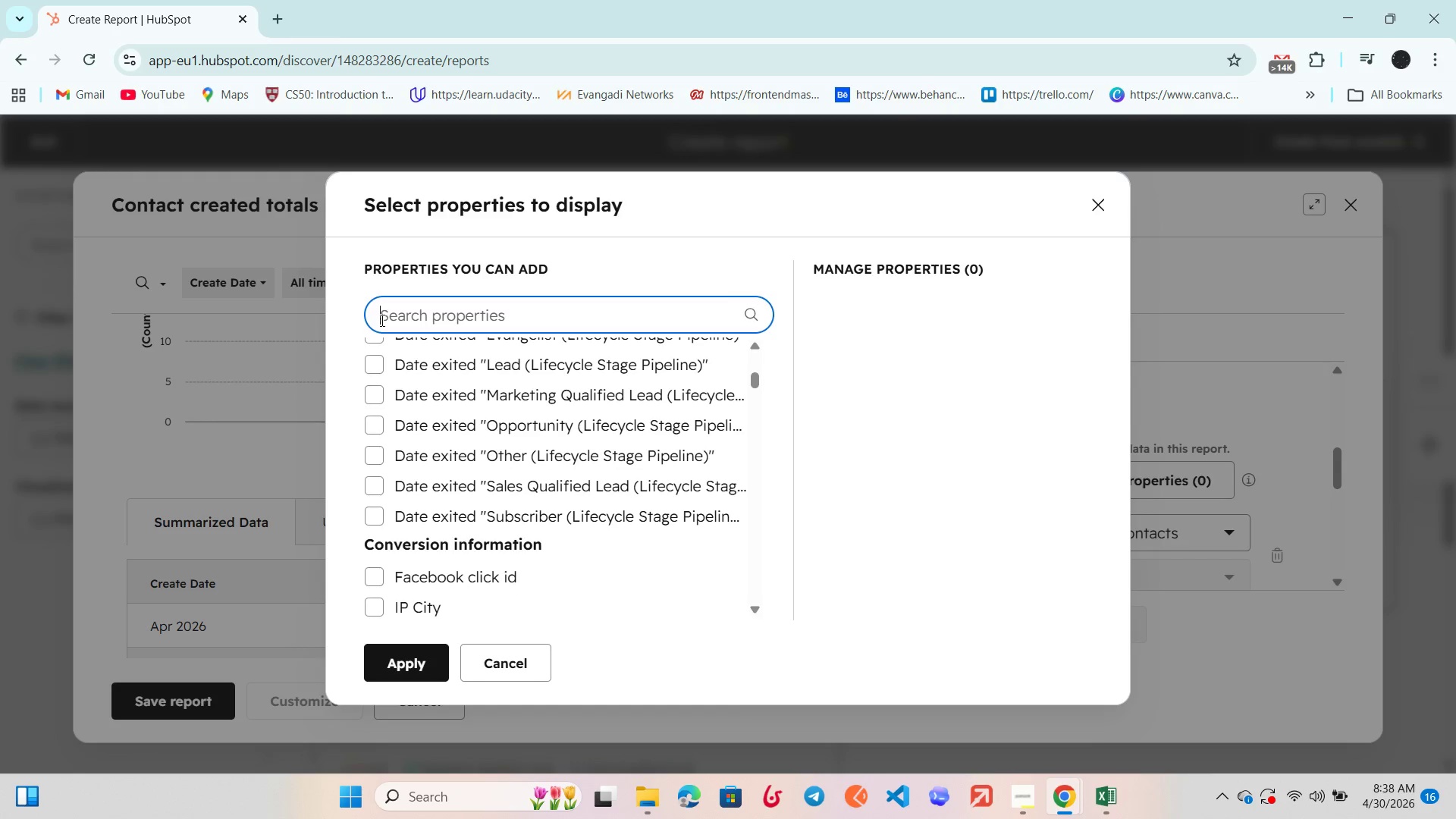 
mouse_move([481, 366])
 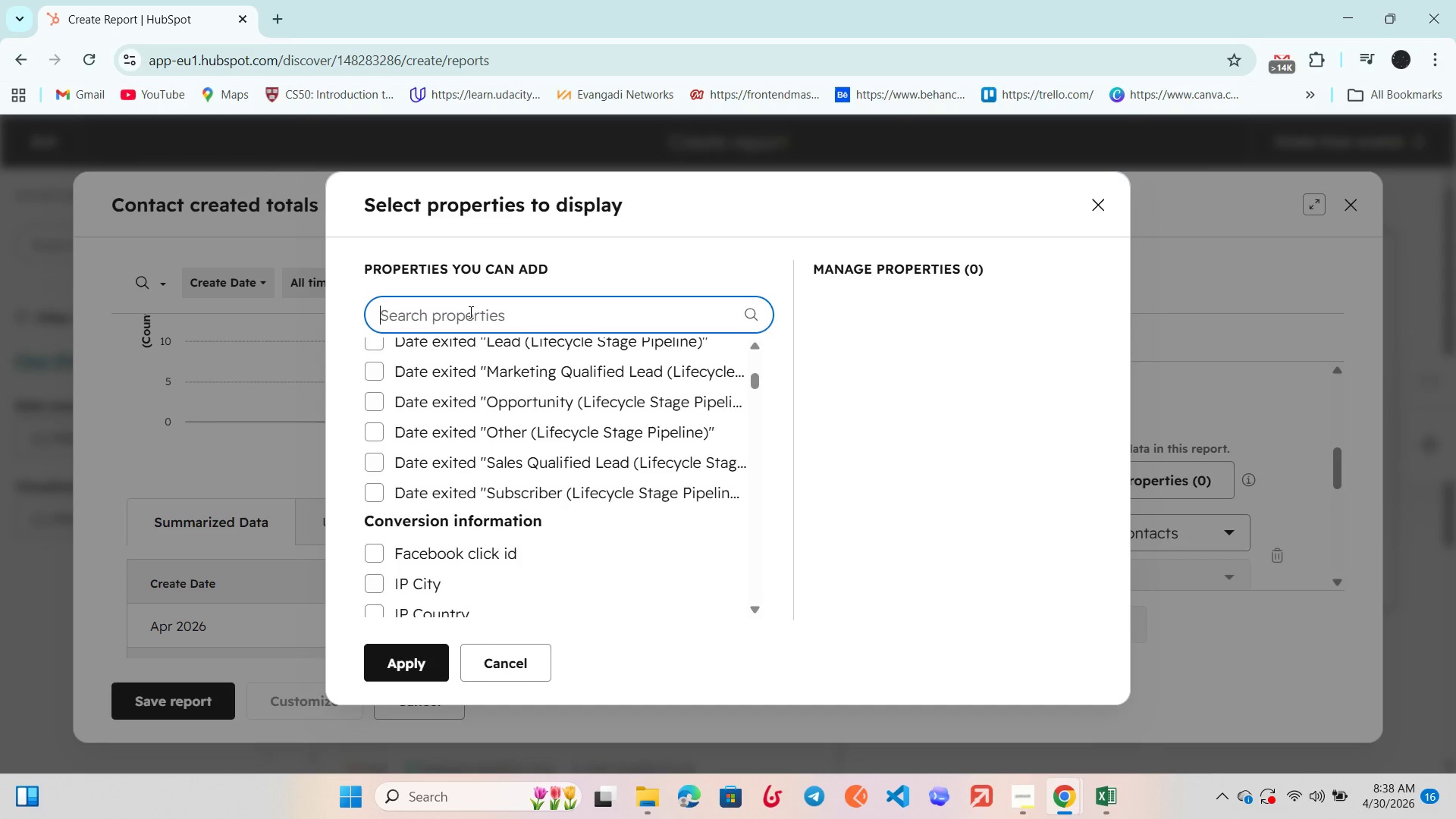 
left_click([469, 312])
 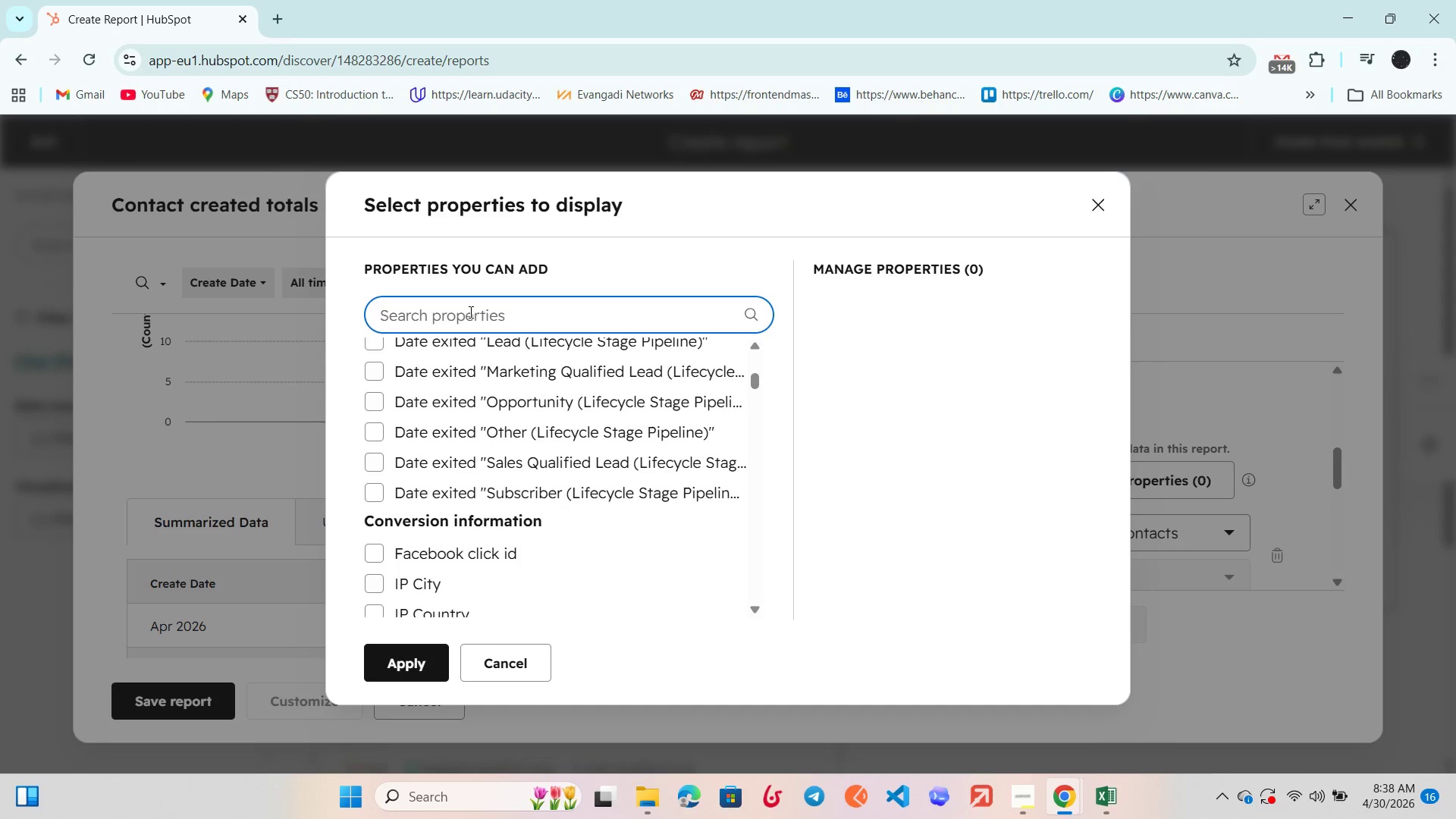 
type(Life)
 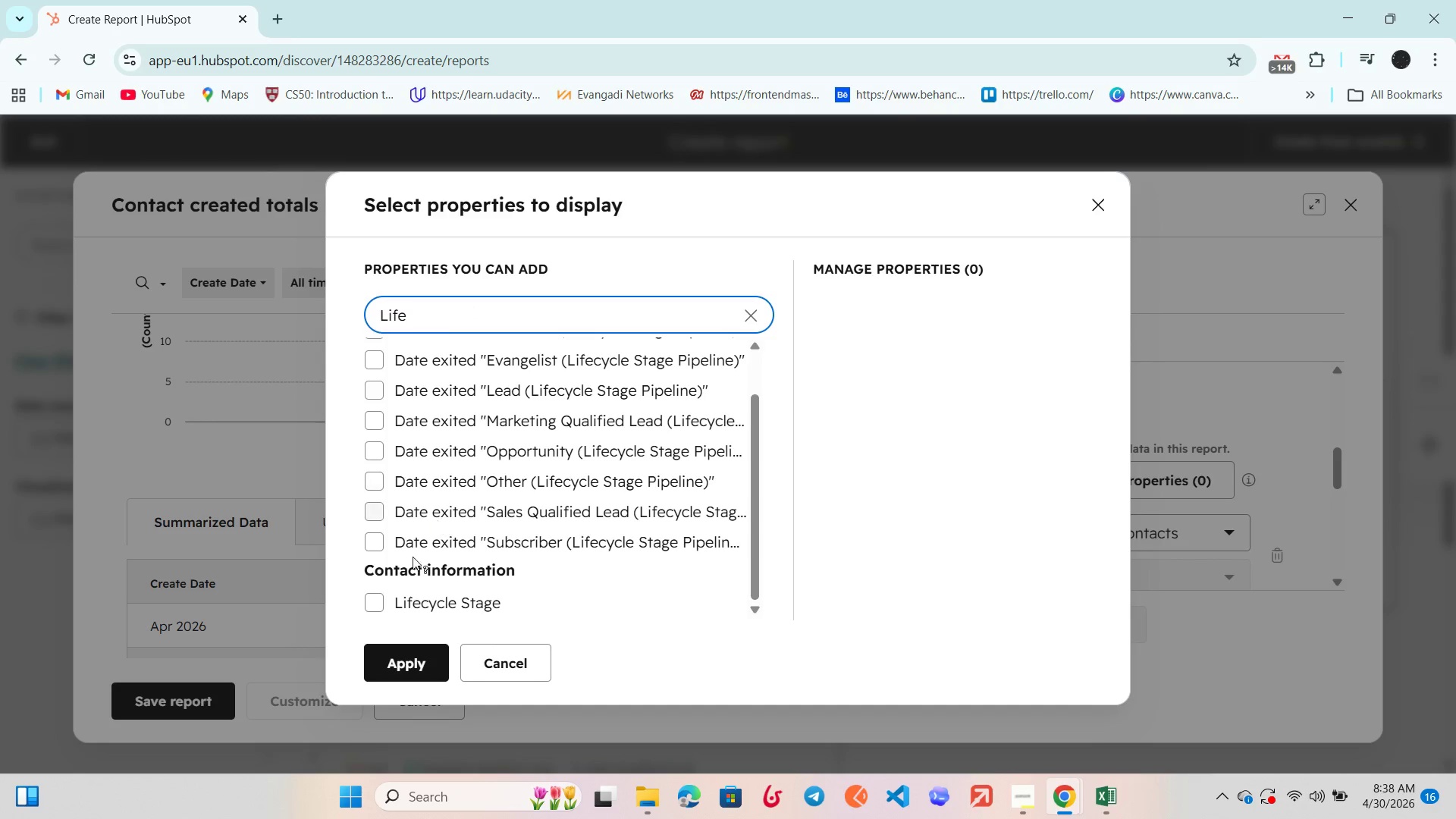 
left_click([378, 601])
 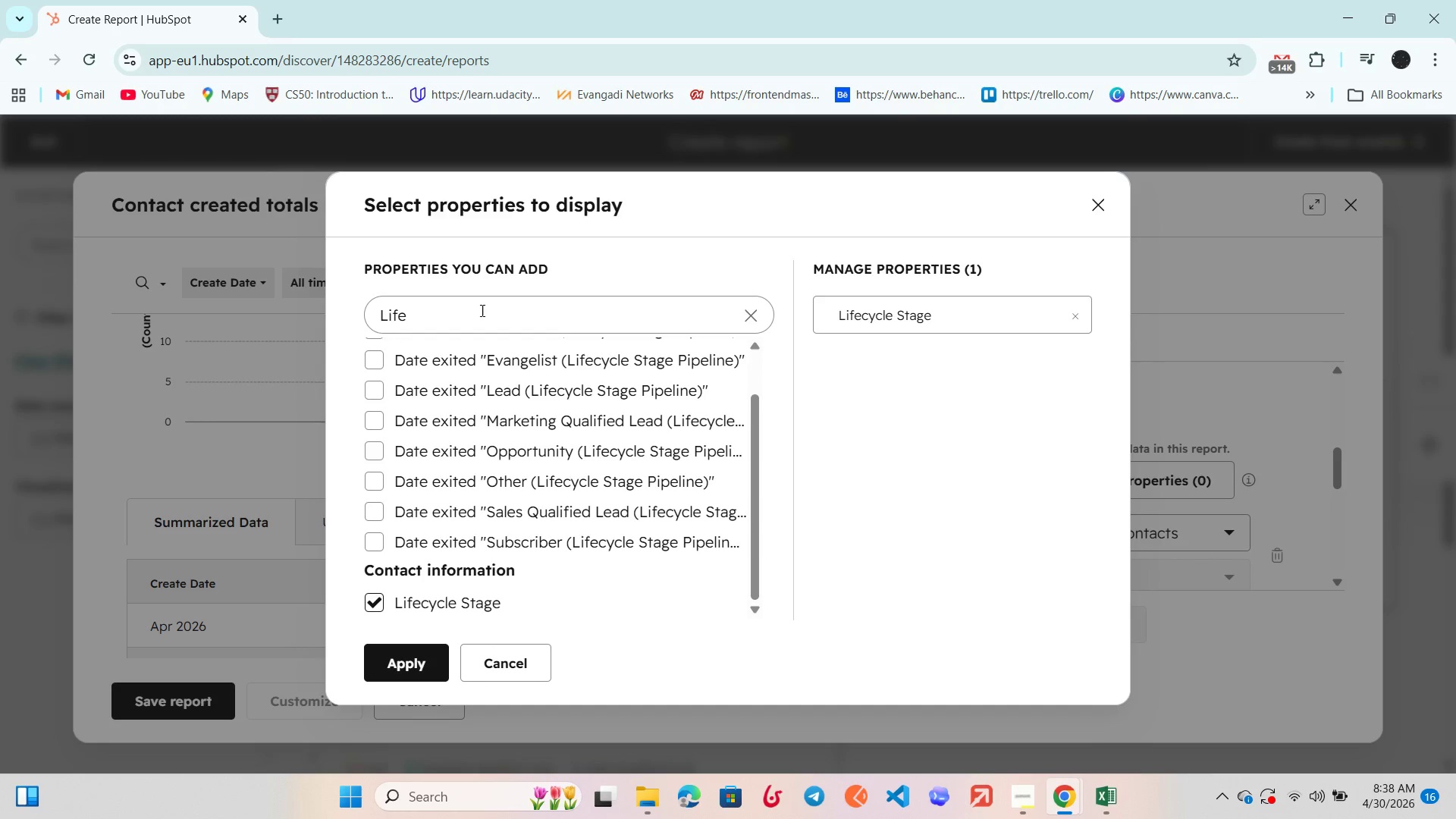 
left_click([484, 312])
 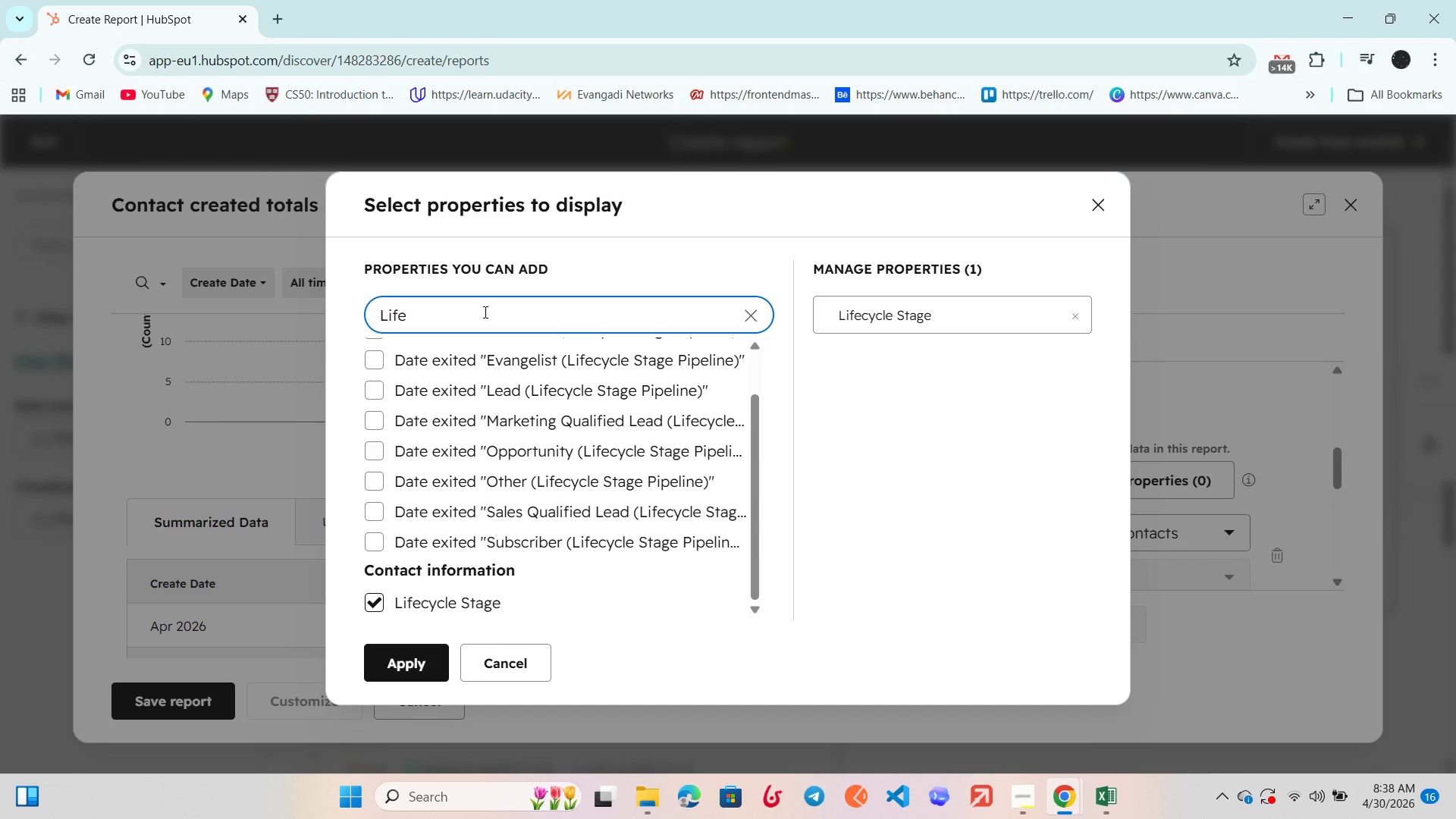 
hold_key(key=Backspace, duration=1.01)
 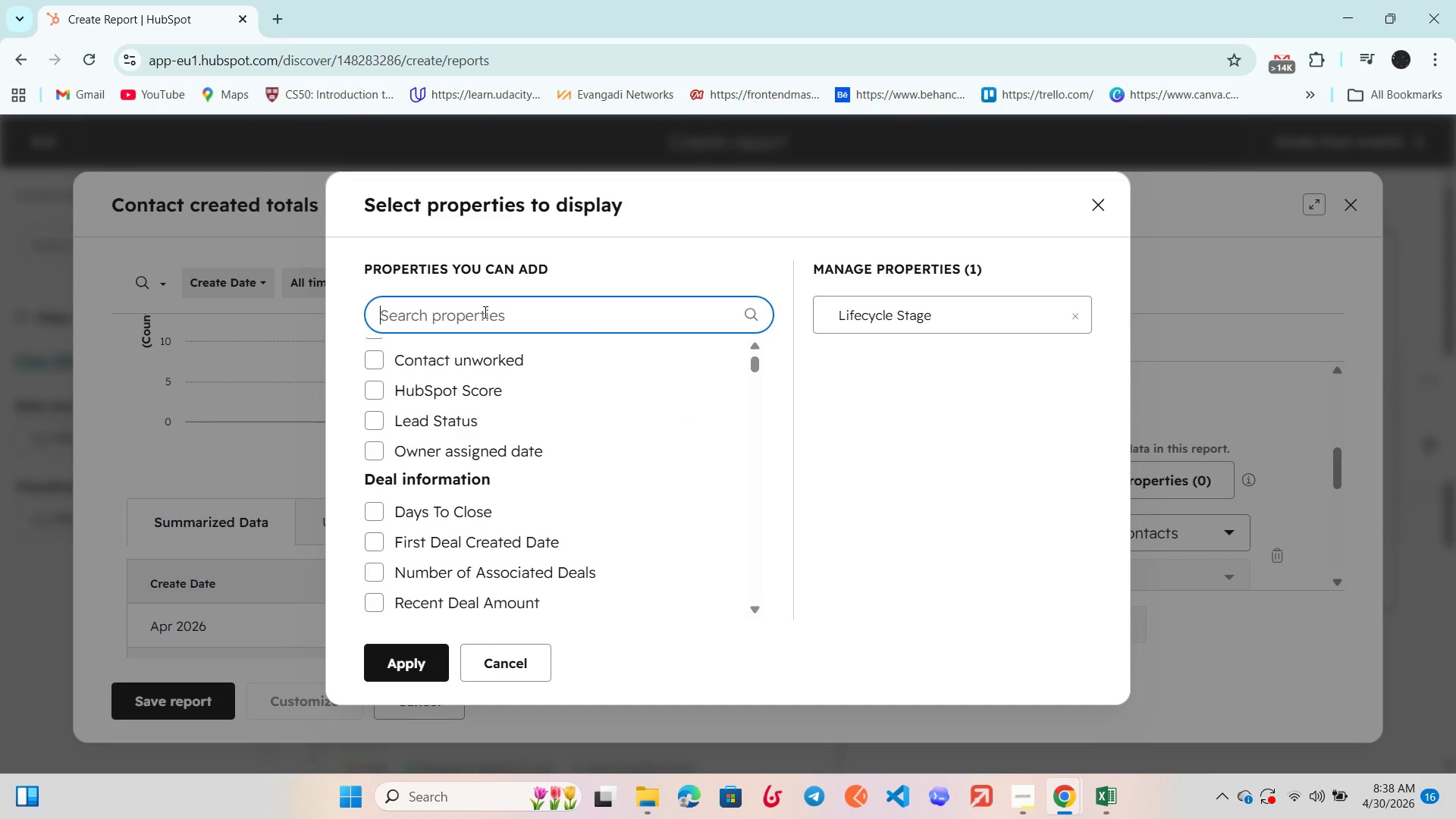 
type(Count)
 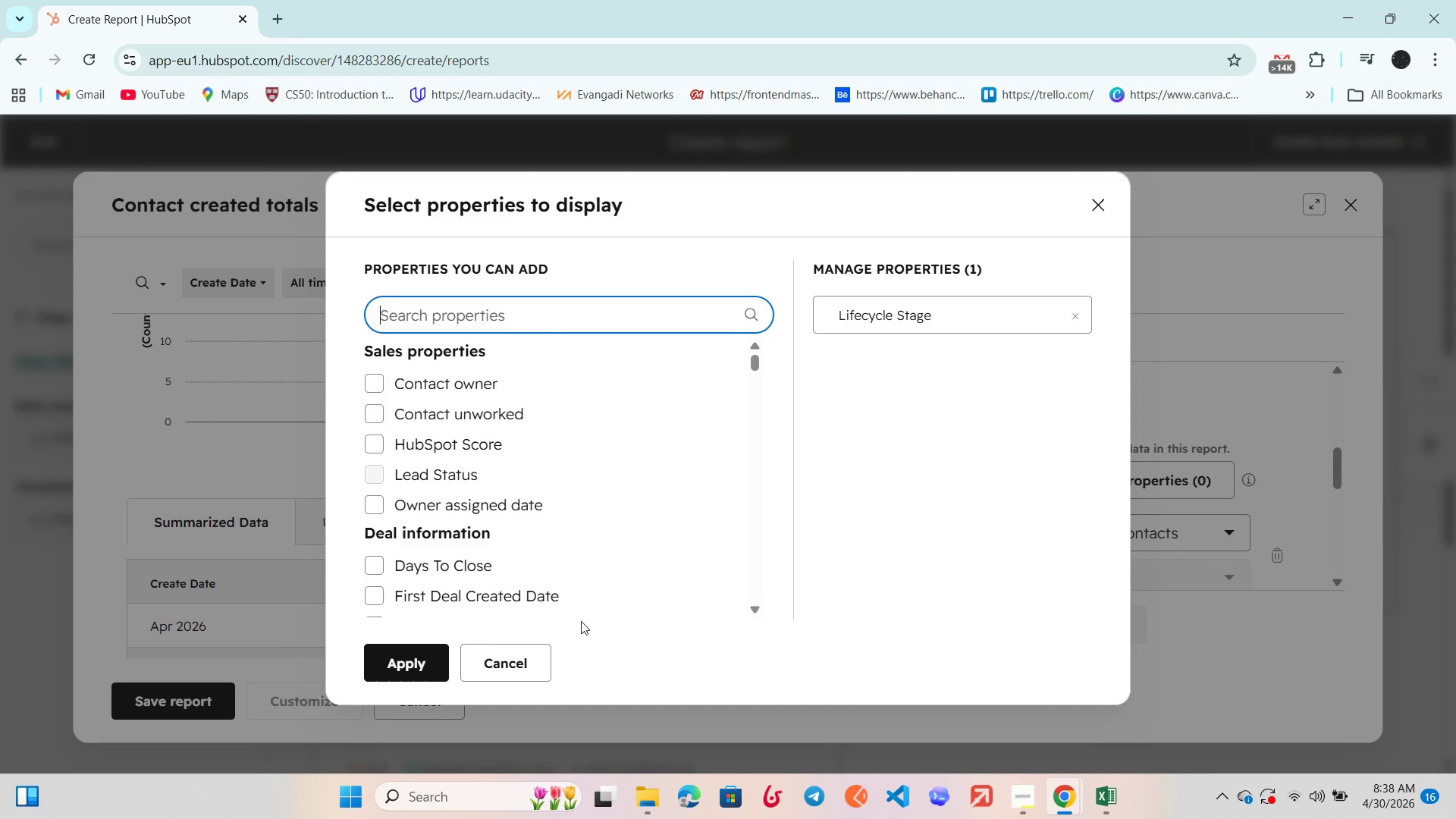 
wait(5.8)
 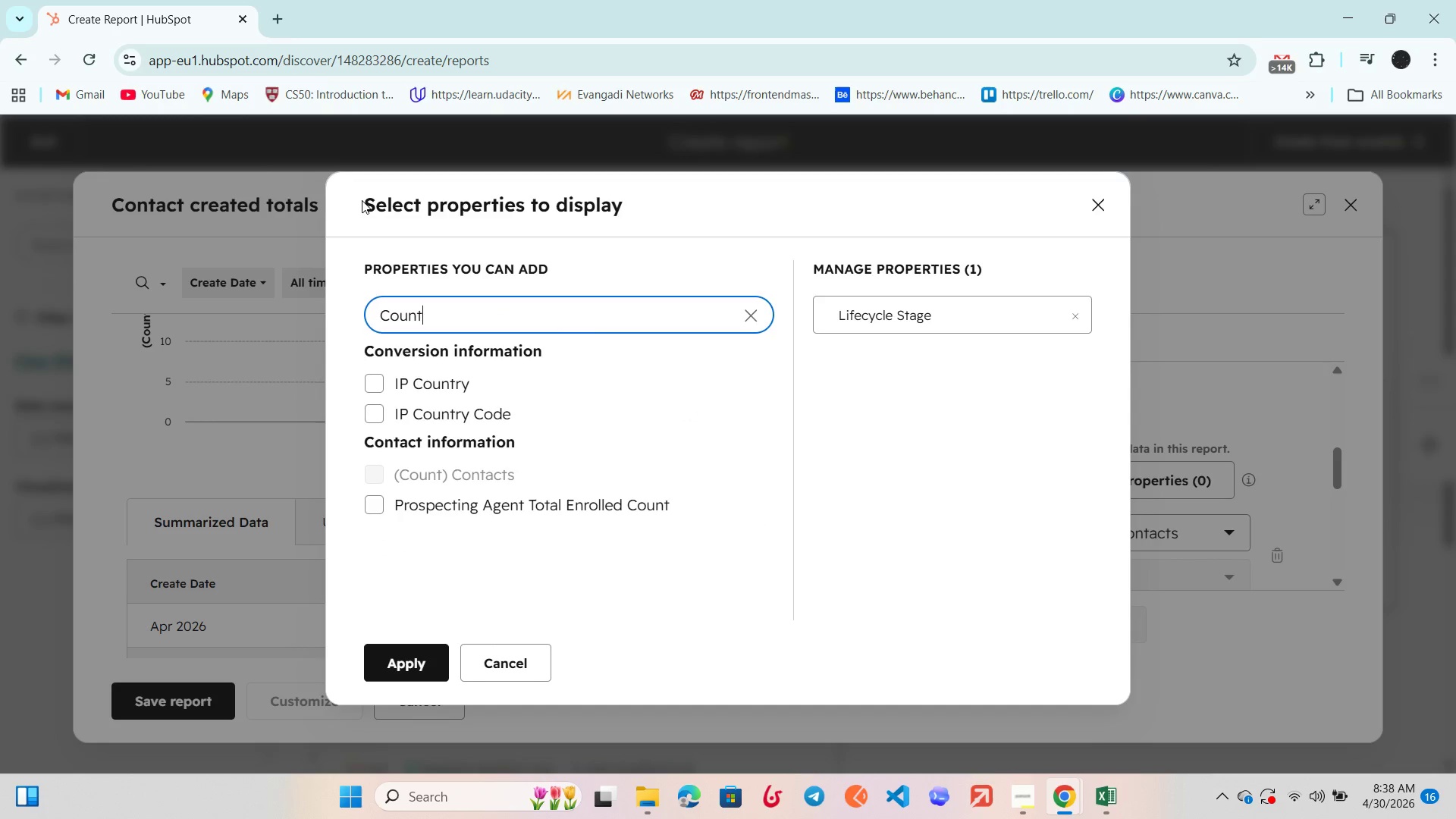 
left_click([410, 667])
 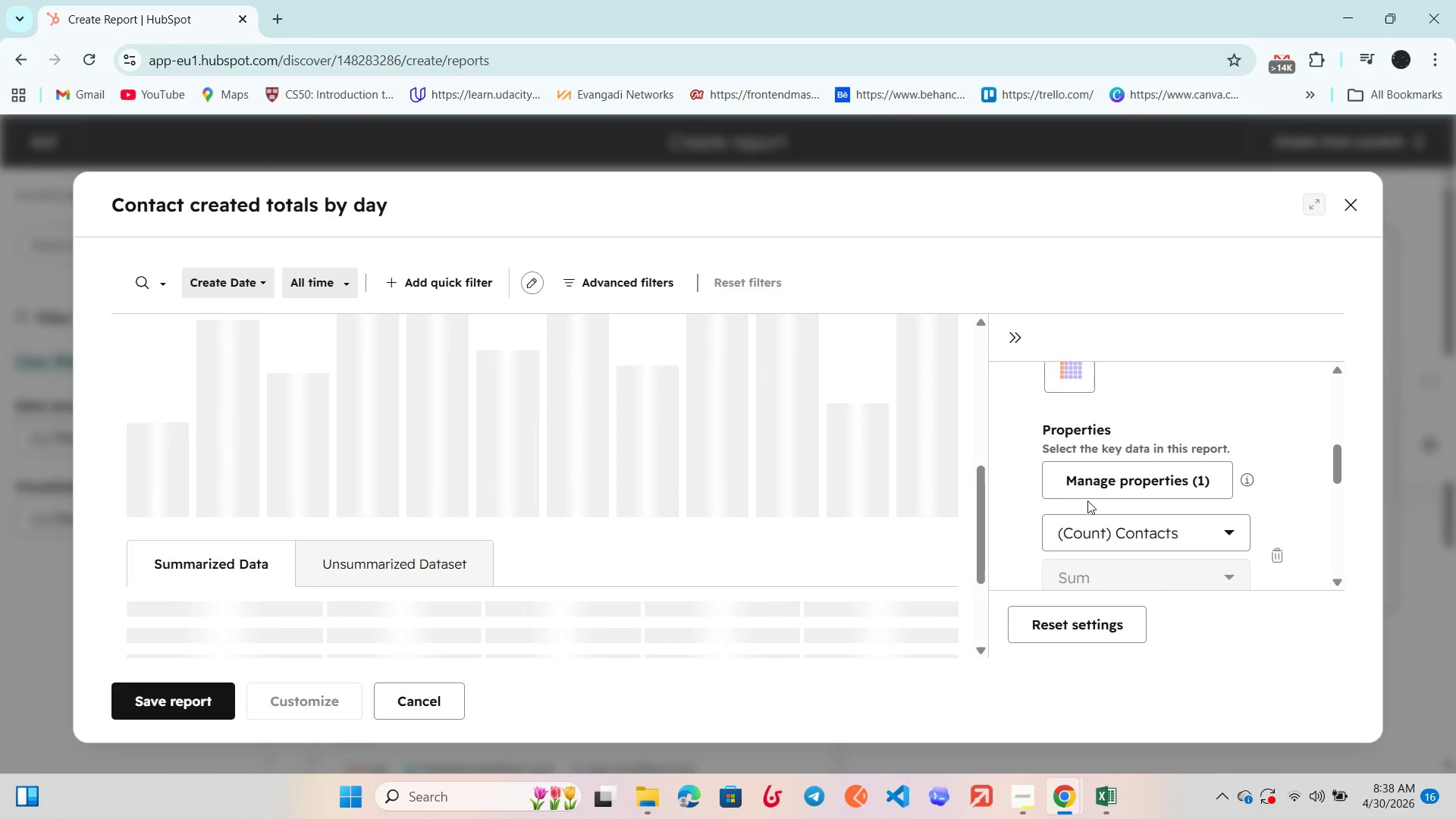 
scroll: coordinate [1127, 478], scroll_direction: down, amount: 3.0
 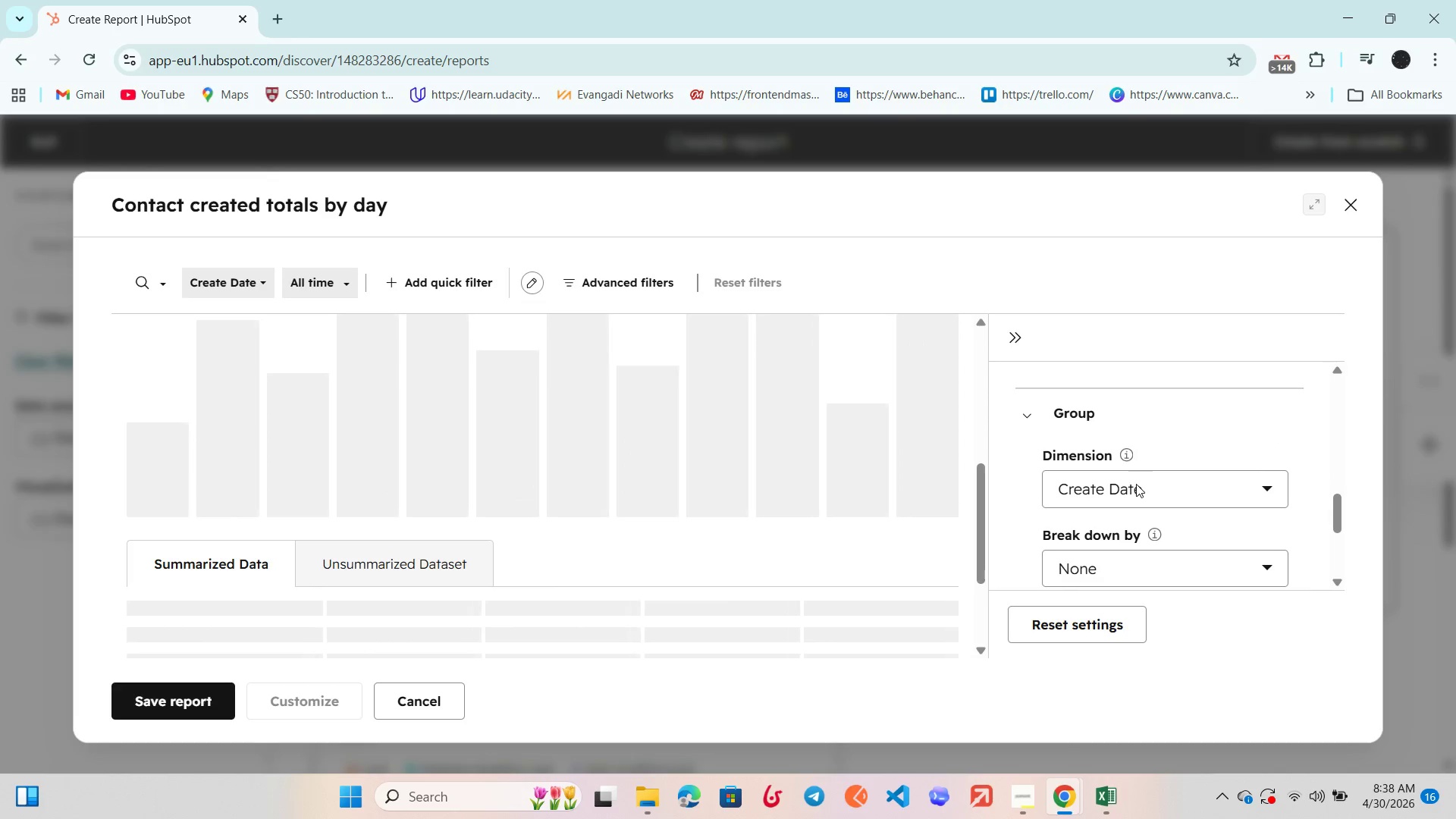 
left_click([1136, 484])
 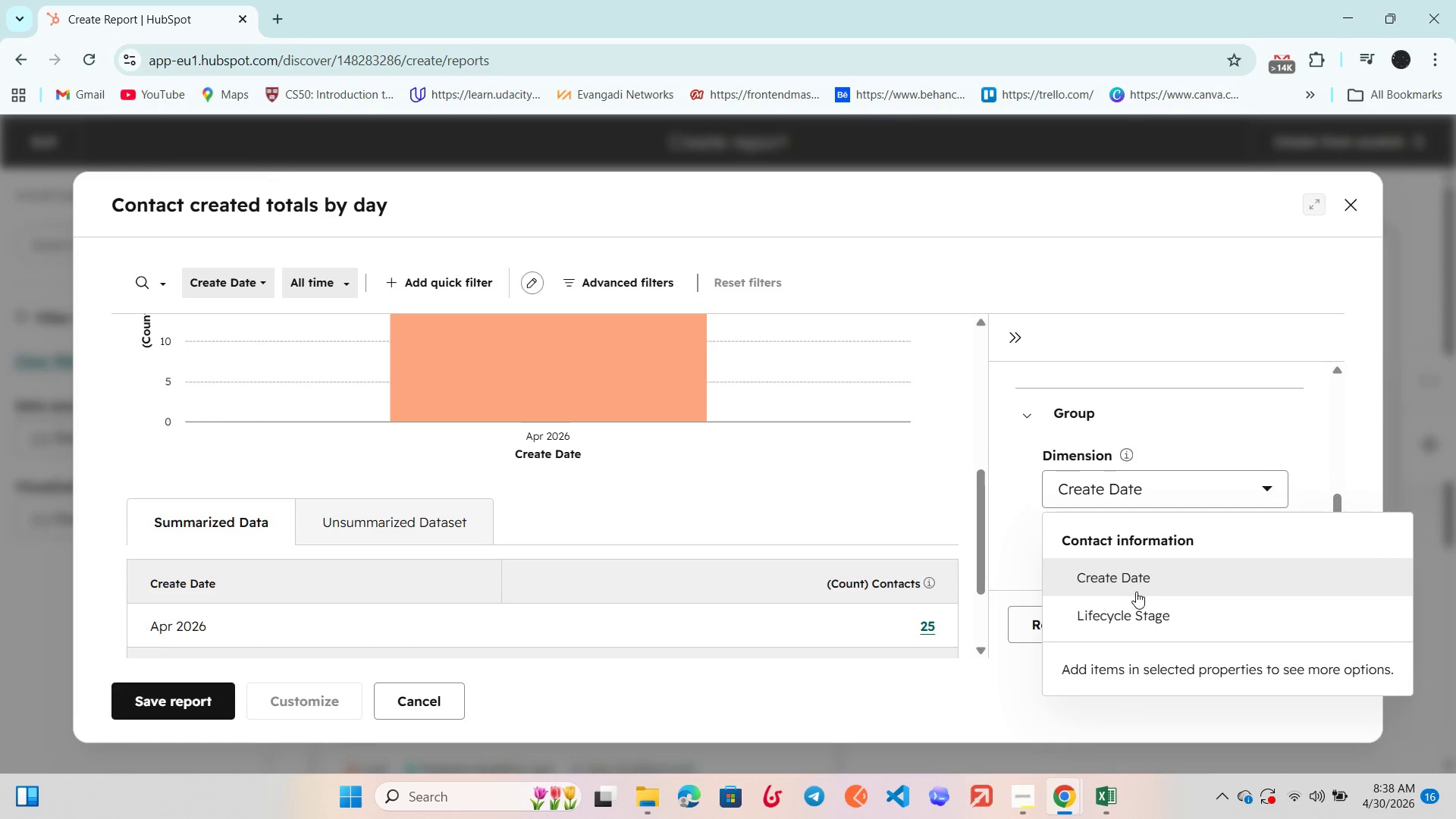 
left_click([1136, 618])
 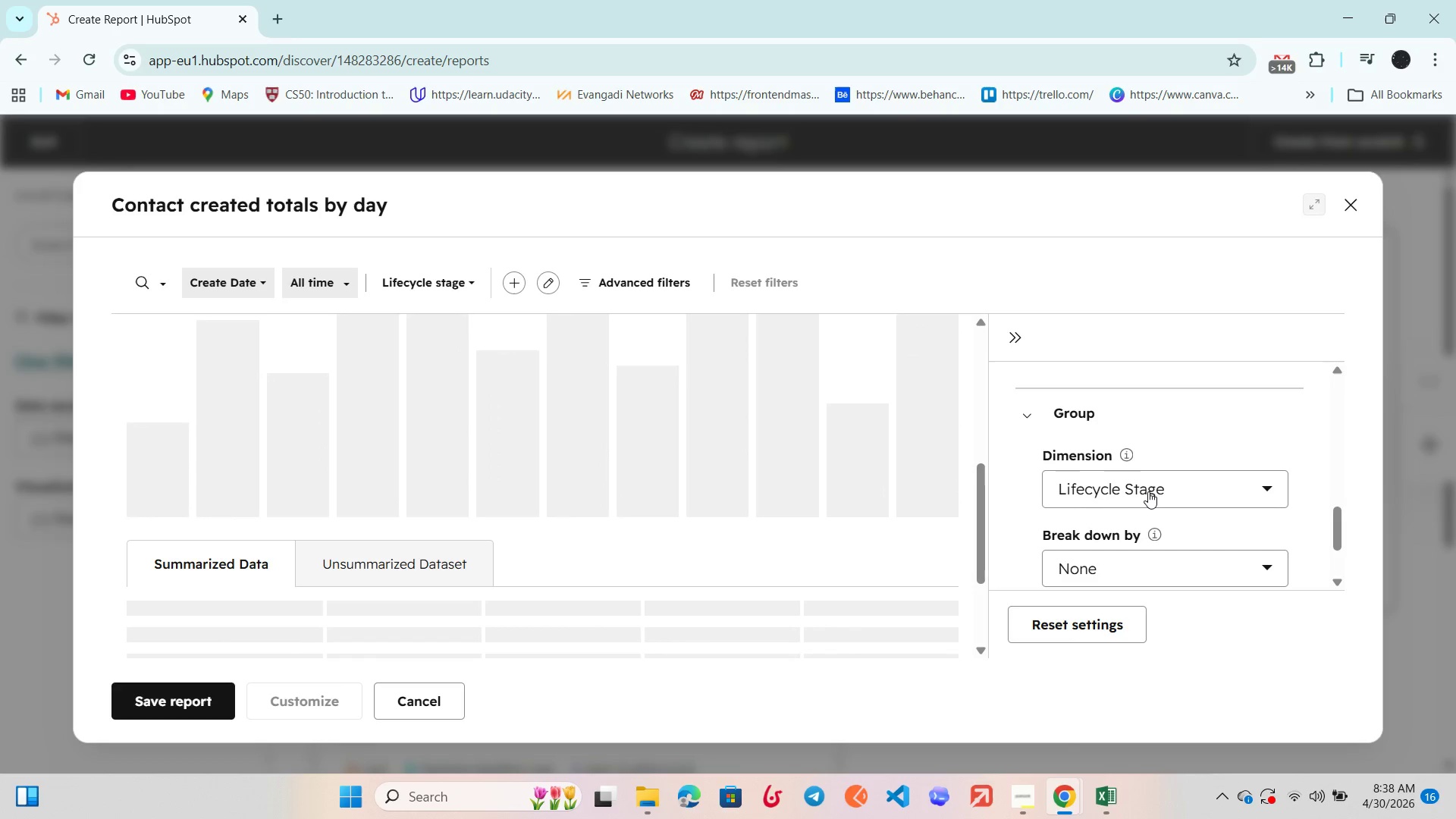 
scroll: coordinate [1148, 491], scroll_direction: down, amount: 1.0
 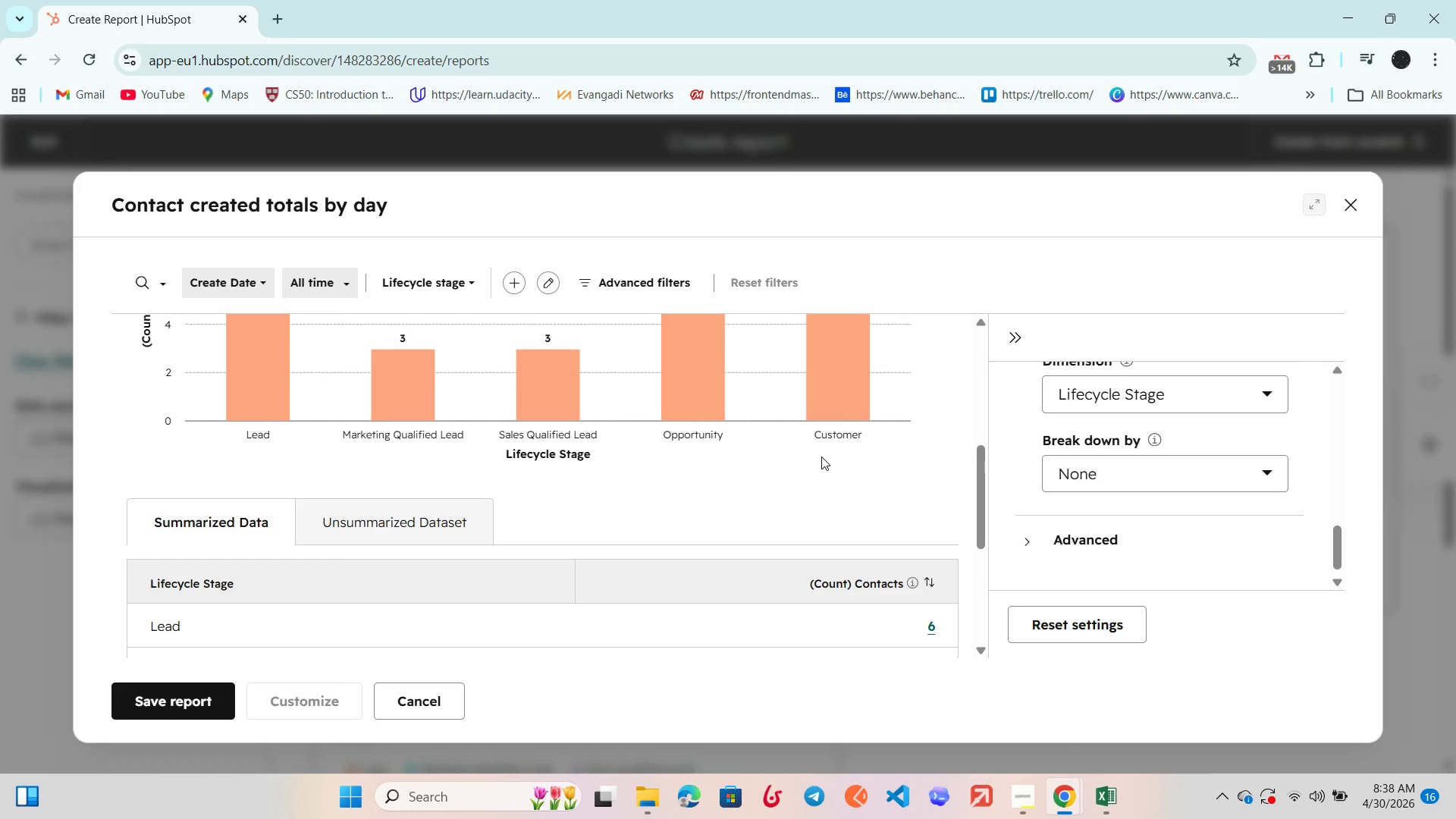 
scroll: coordinate [821, 457], scroll_direction: up, amount: 1.0
 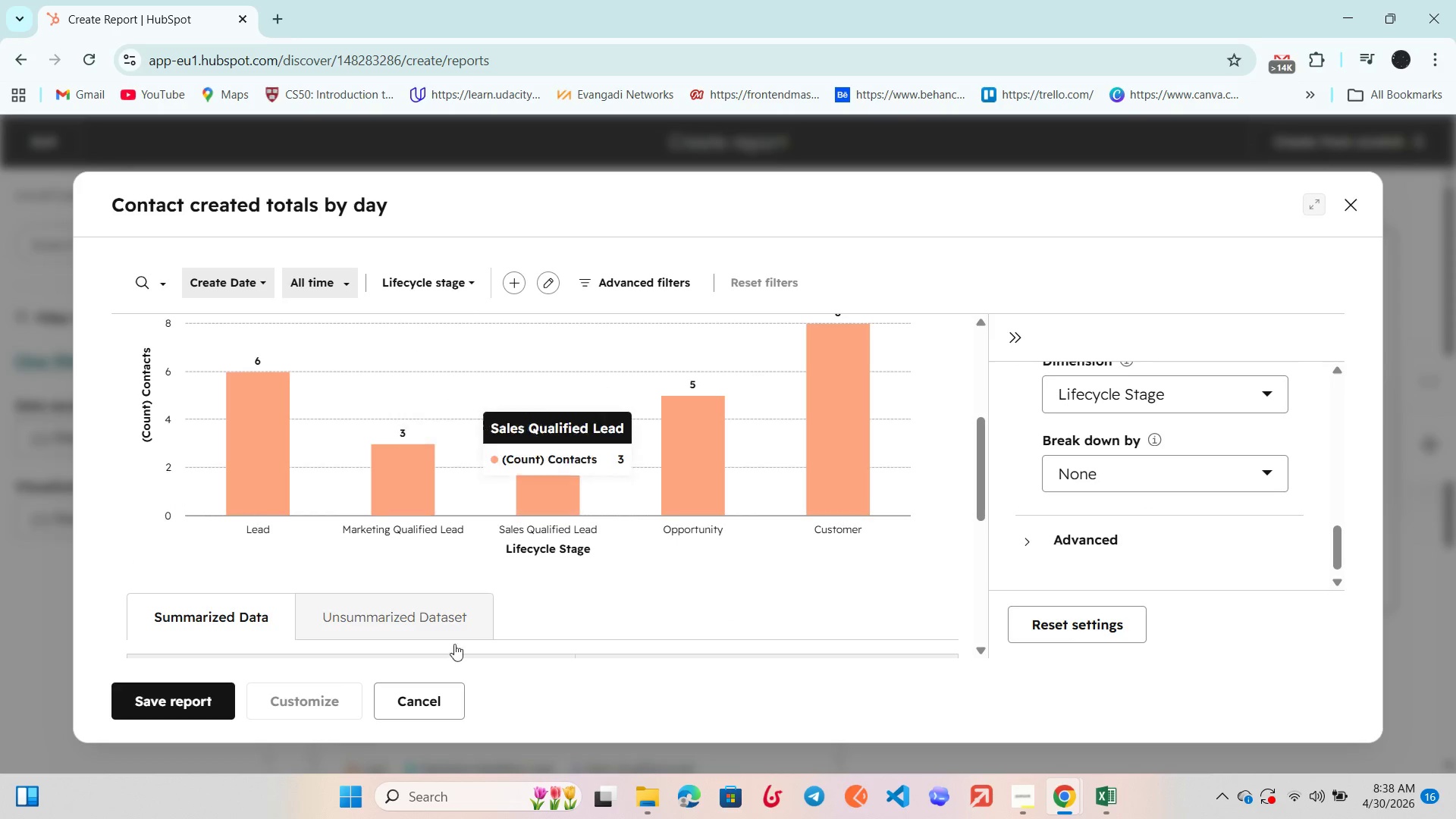 
scroll: coordinate [697, 473], scroll_direction: down, amount: 1.0
 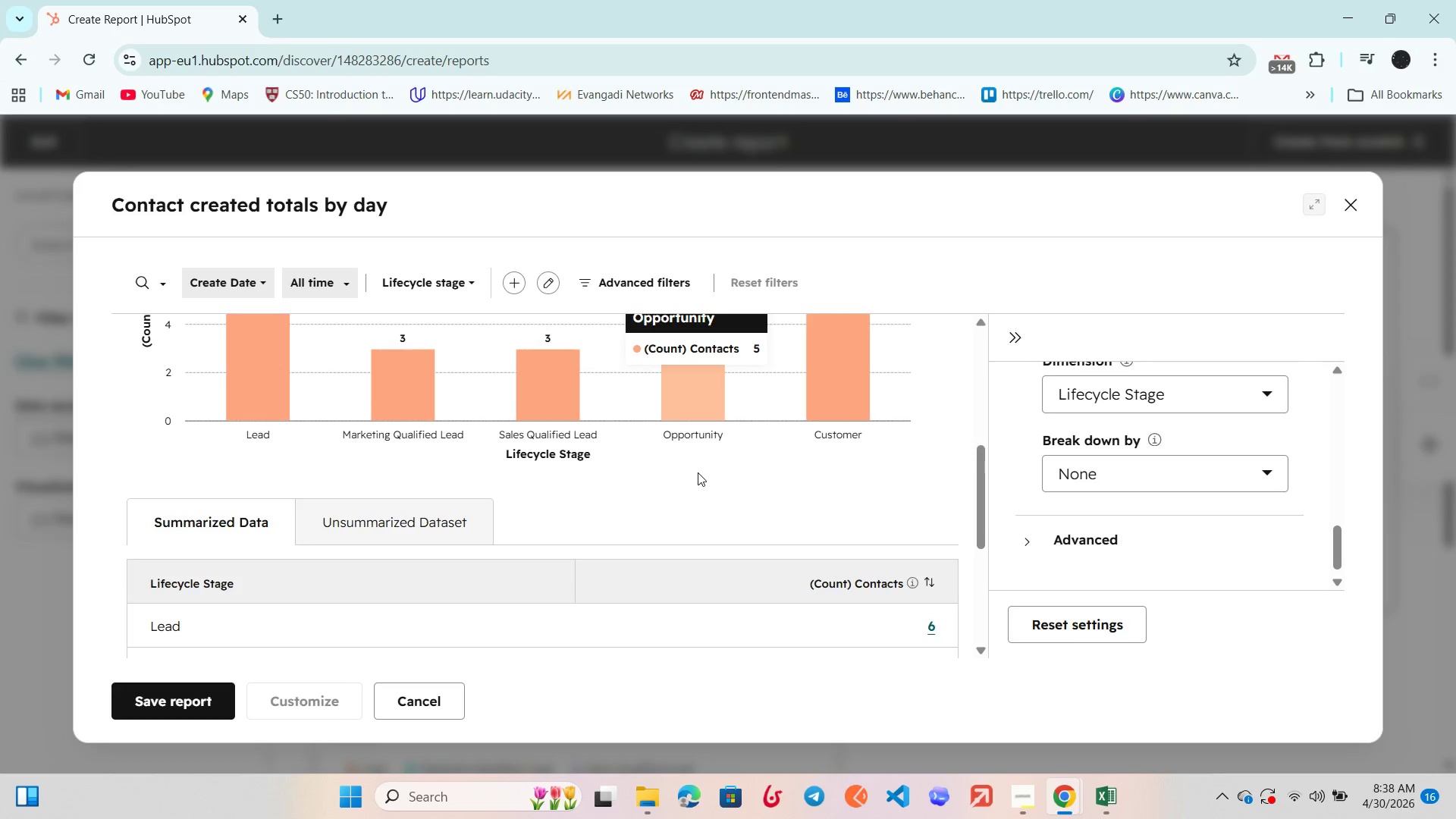 
scroll: coordinate [698, 472], scroll_direction: up, amount: 3.0
 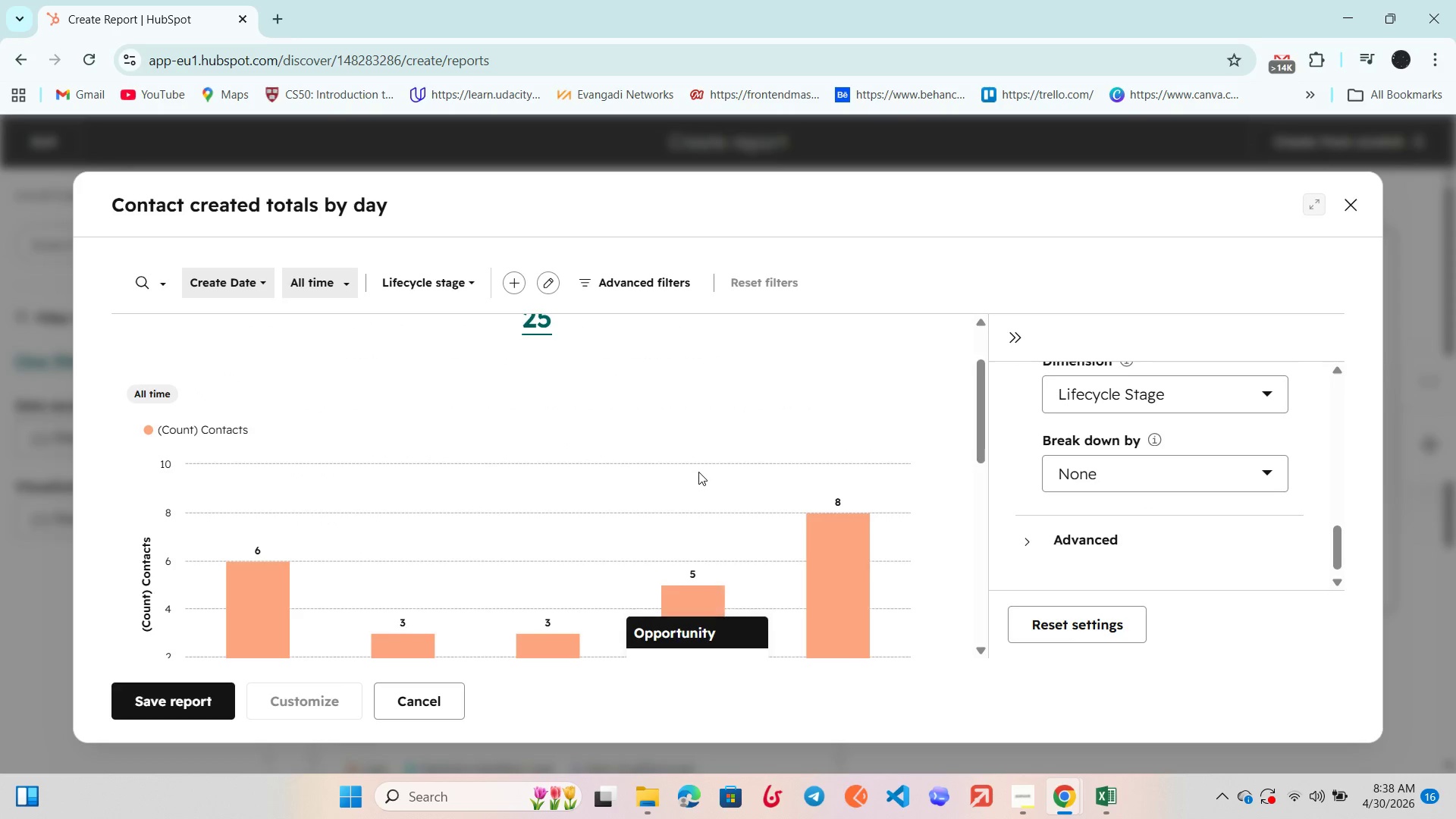 
scroll: coordinate [698, 472], scroll_direction: down, amount: 1.0
 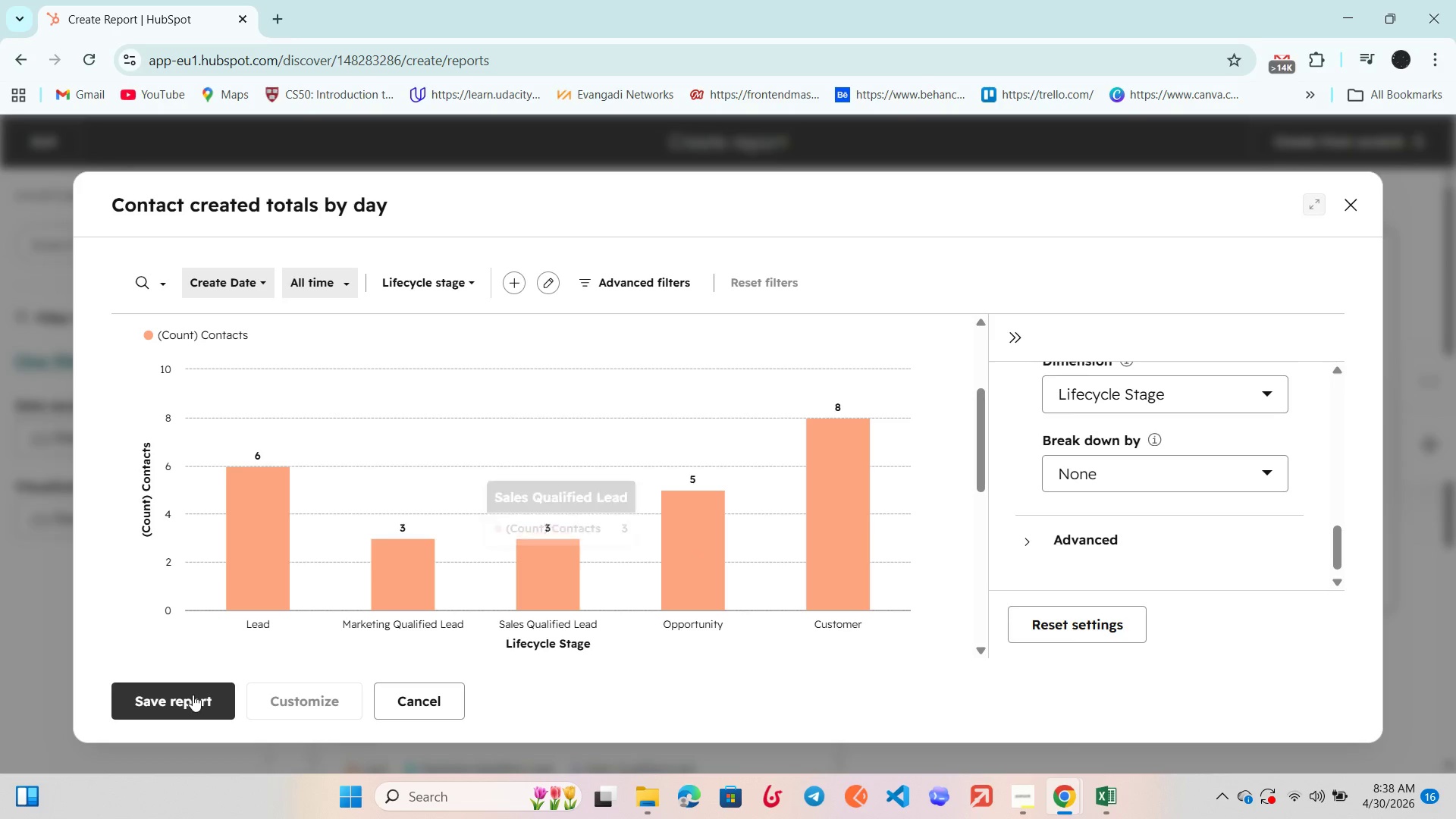 
left_click([193, 695])
 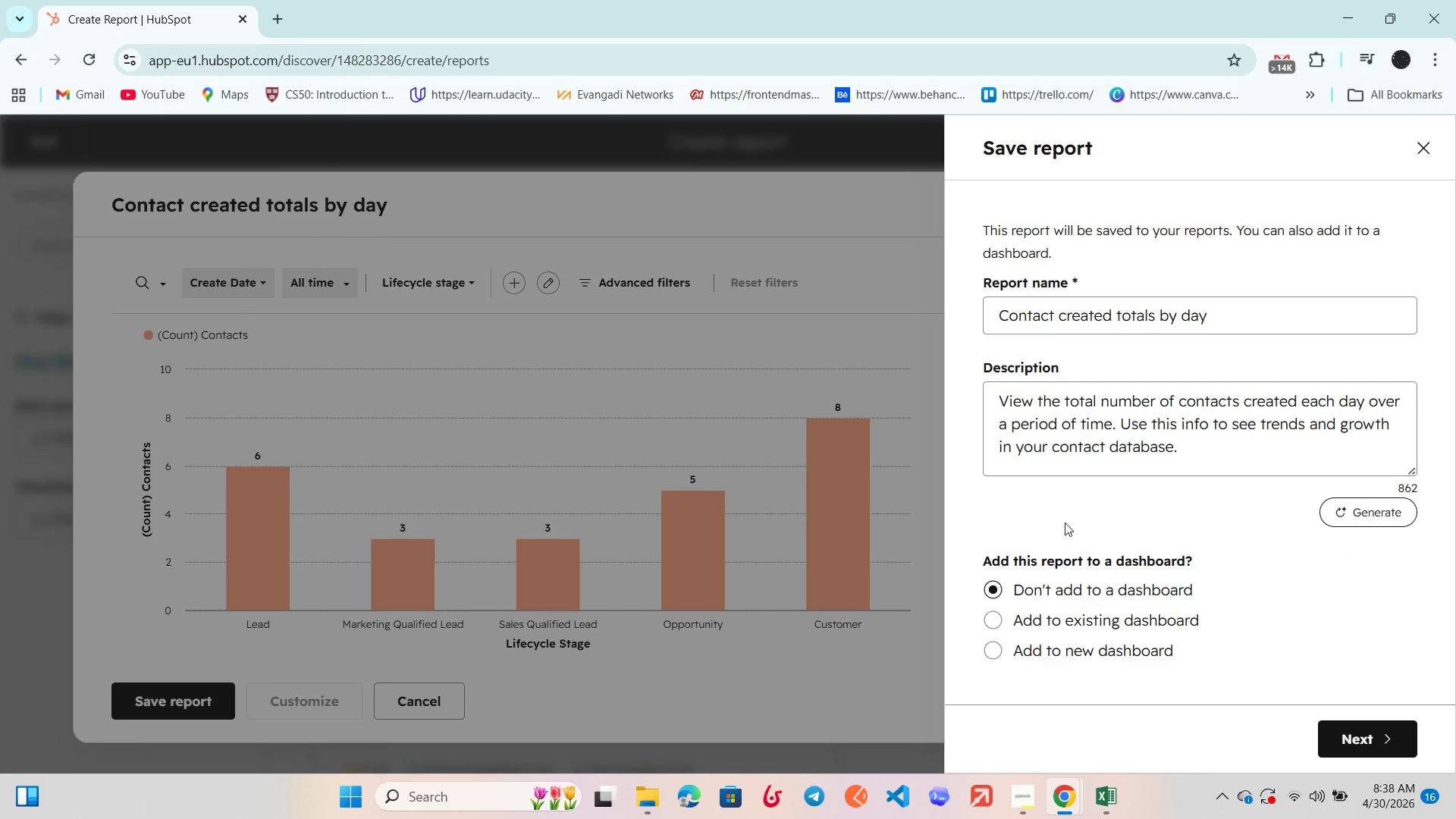 
left_click_drag(start_coordinate=[1202, 313], to_coordinate=[934, 299])
 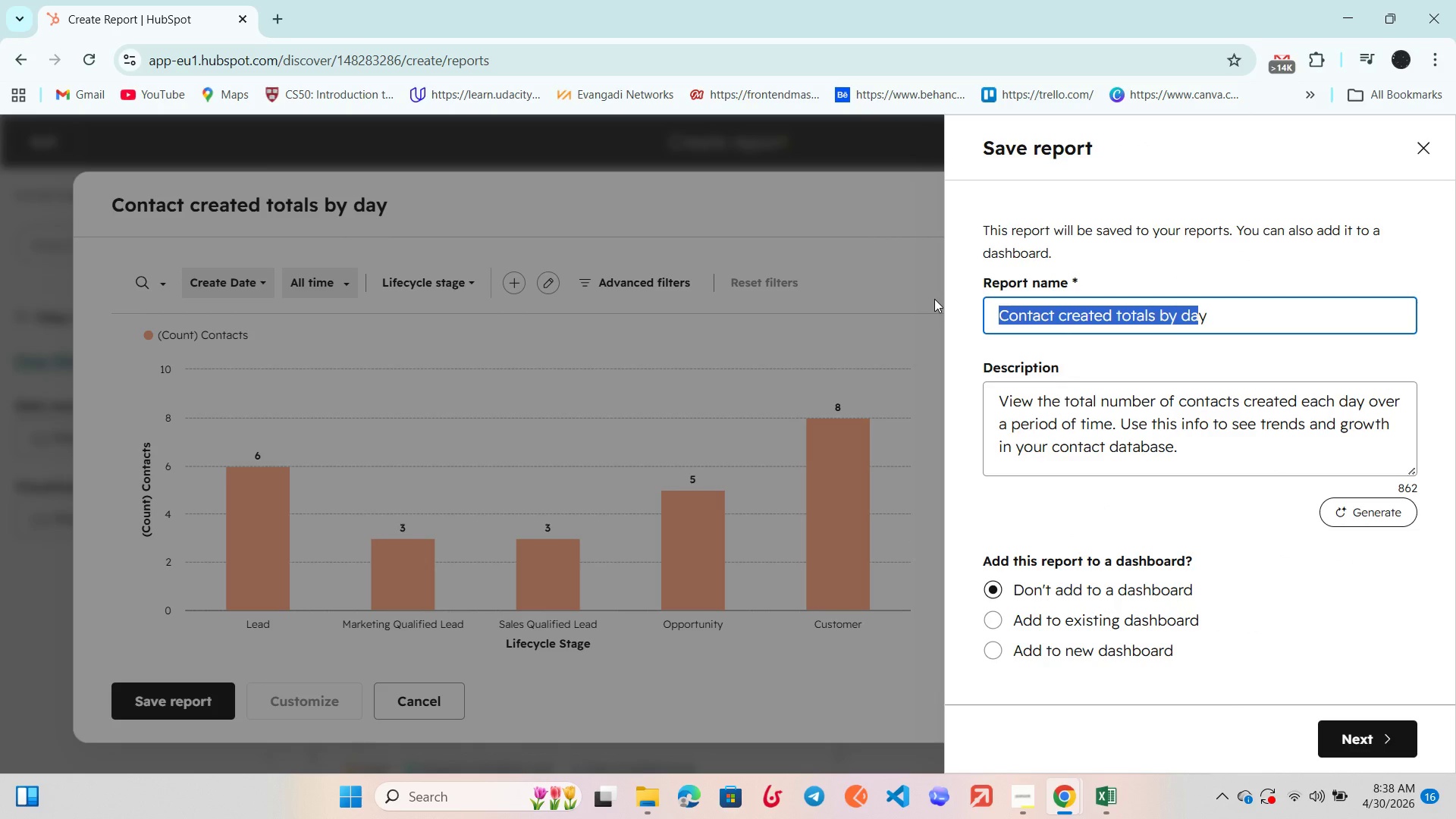 
key(Backspace)
 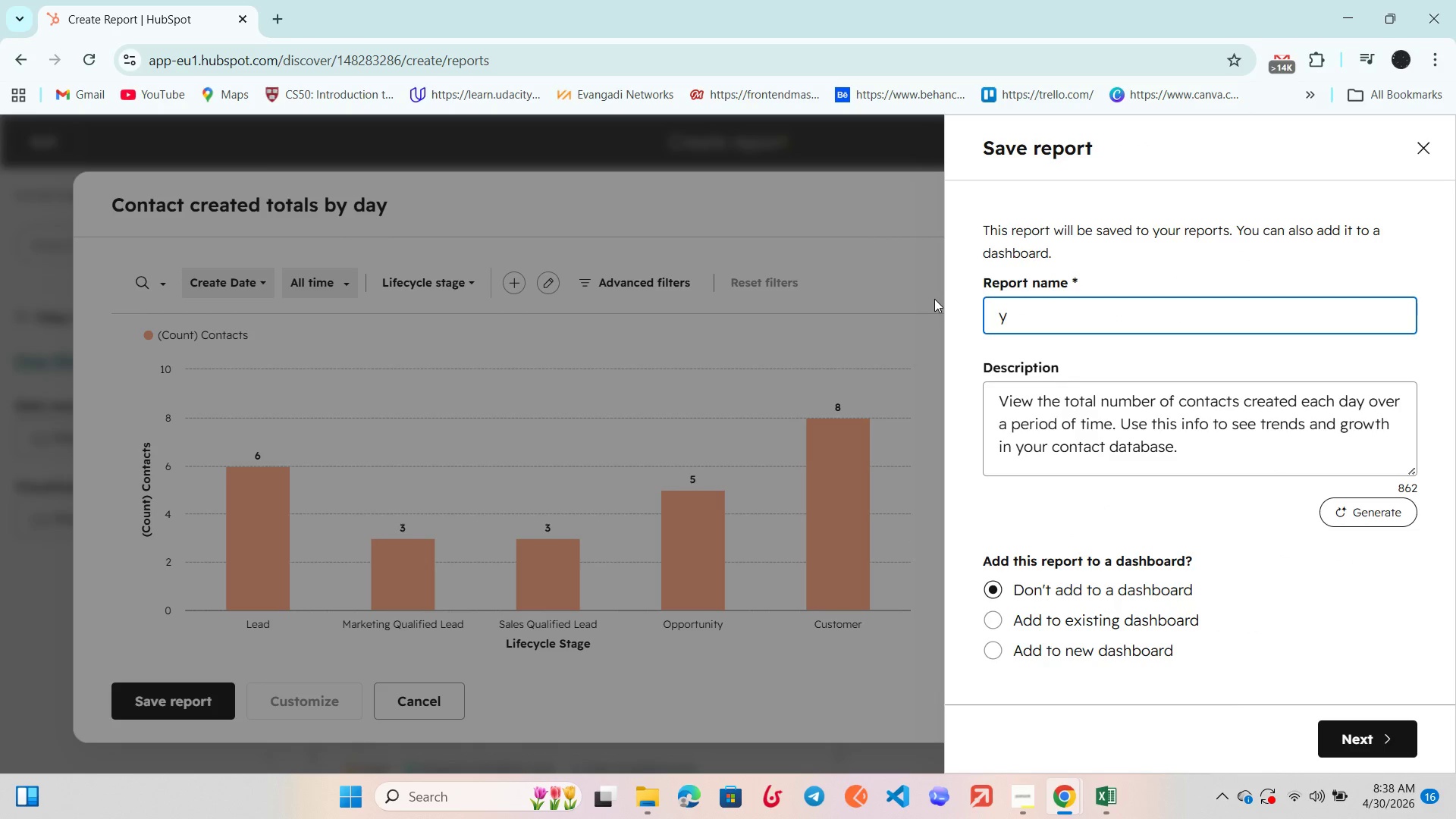 
key(ArrowRight)
 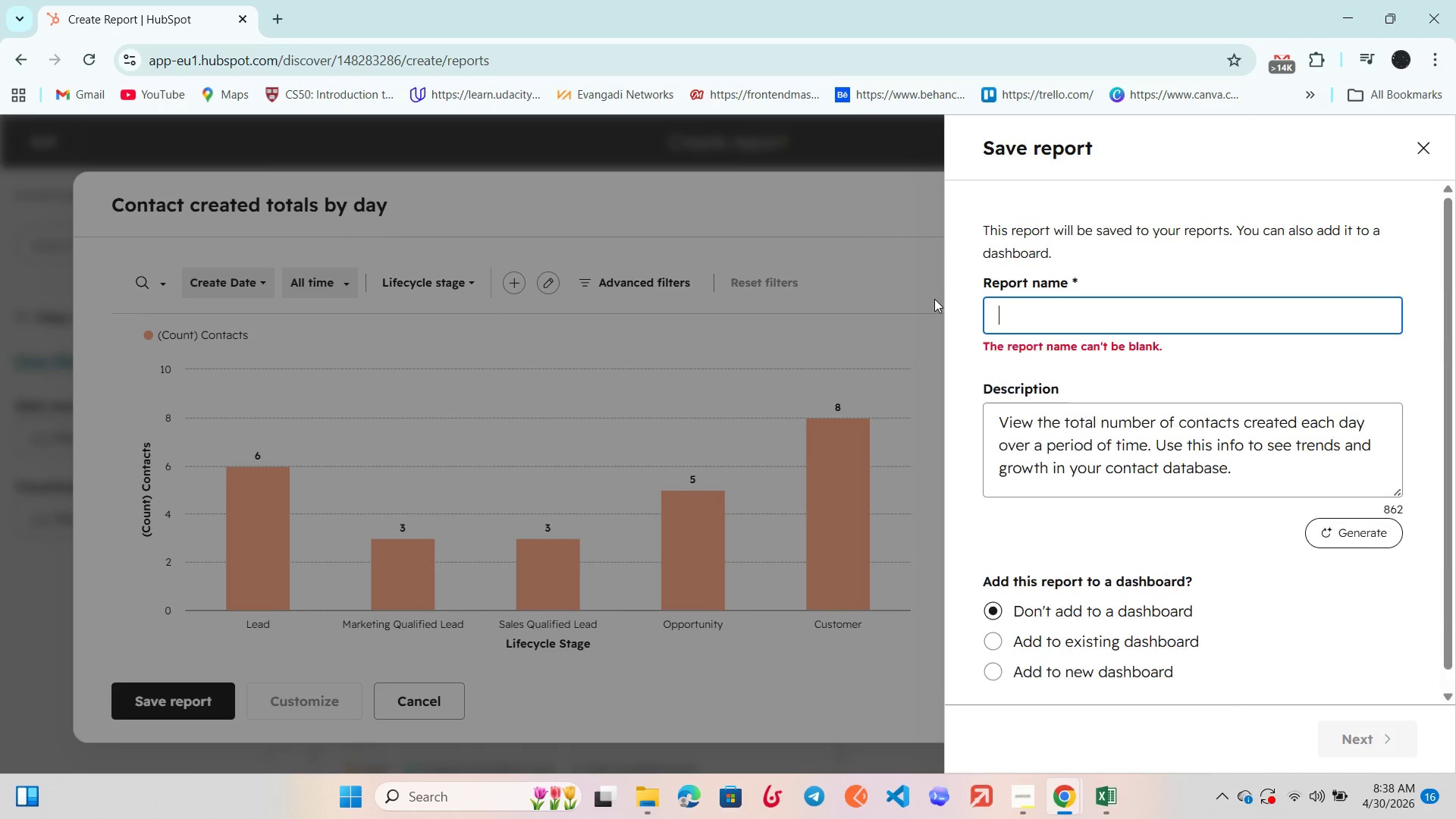 
key(Backspace)
type(Lifecycle Stage Disr)
key(Backspace)
type(tribution)
 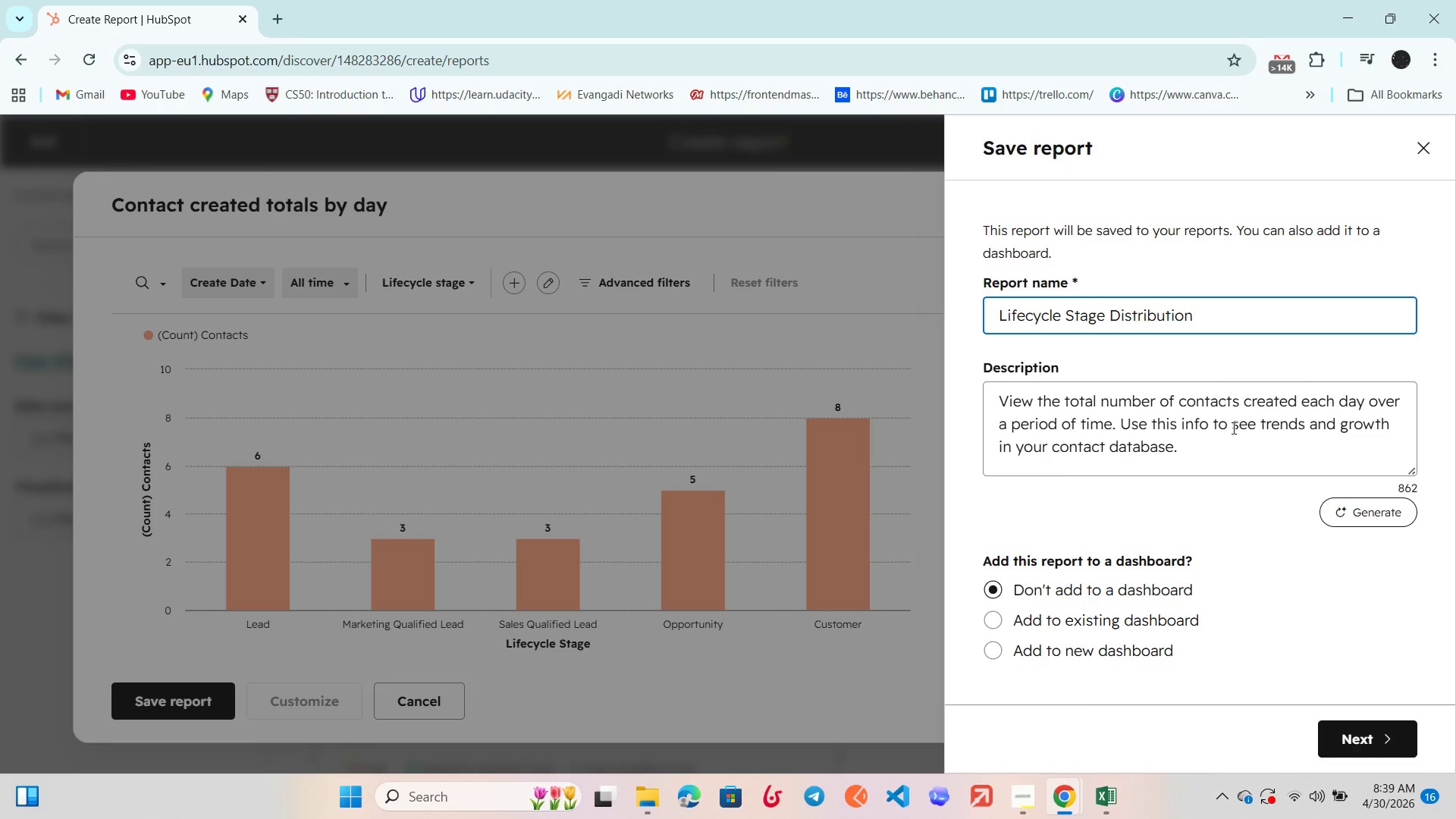 
left_click_drag(start_coordinate=[1203, 444], to_coordinate=[912, 387])
 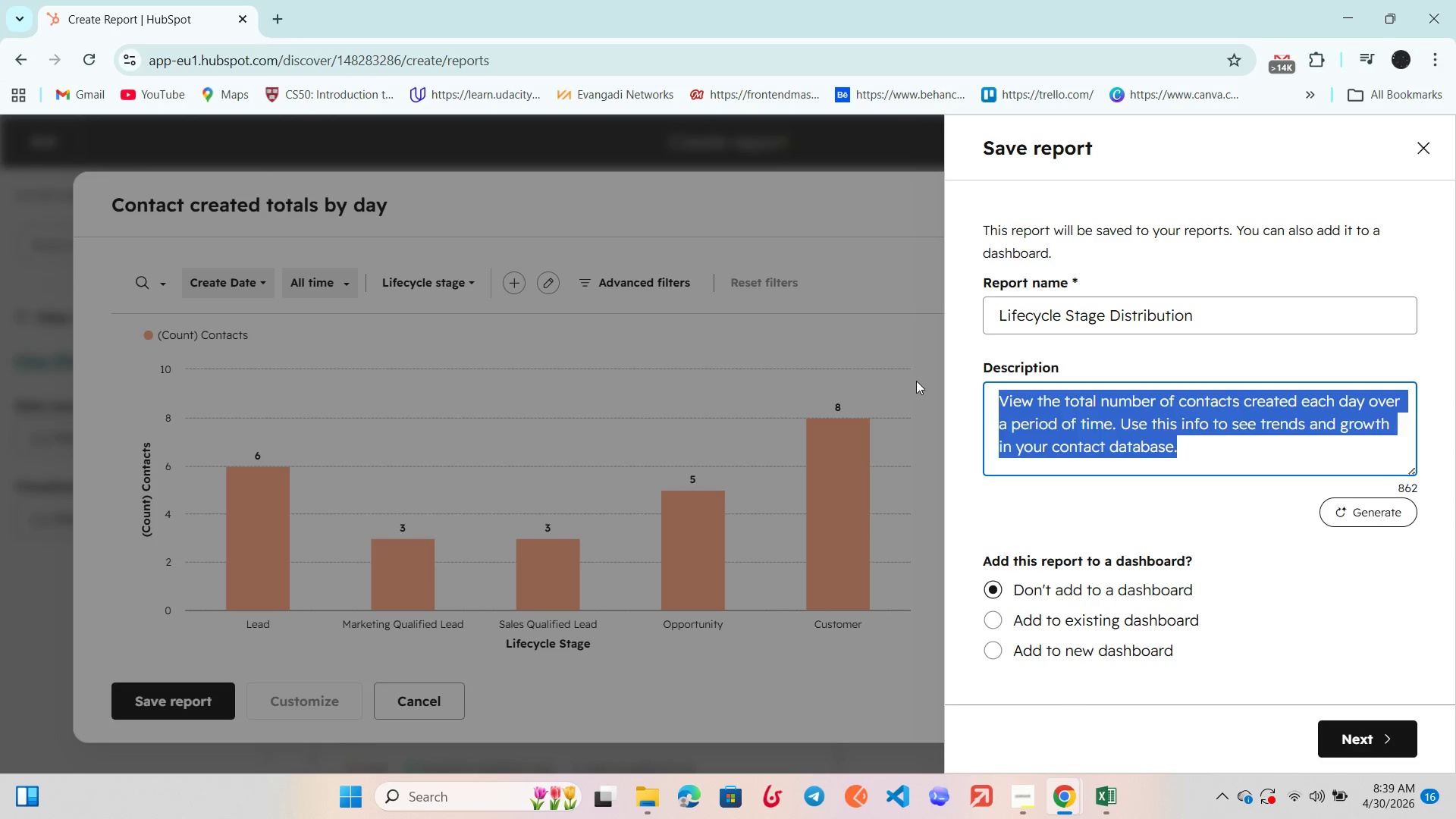 
key(Backspace)
 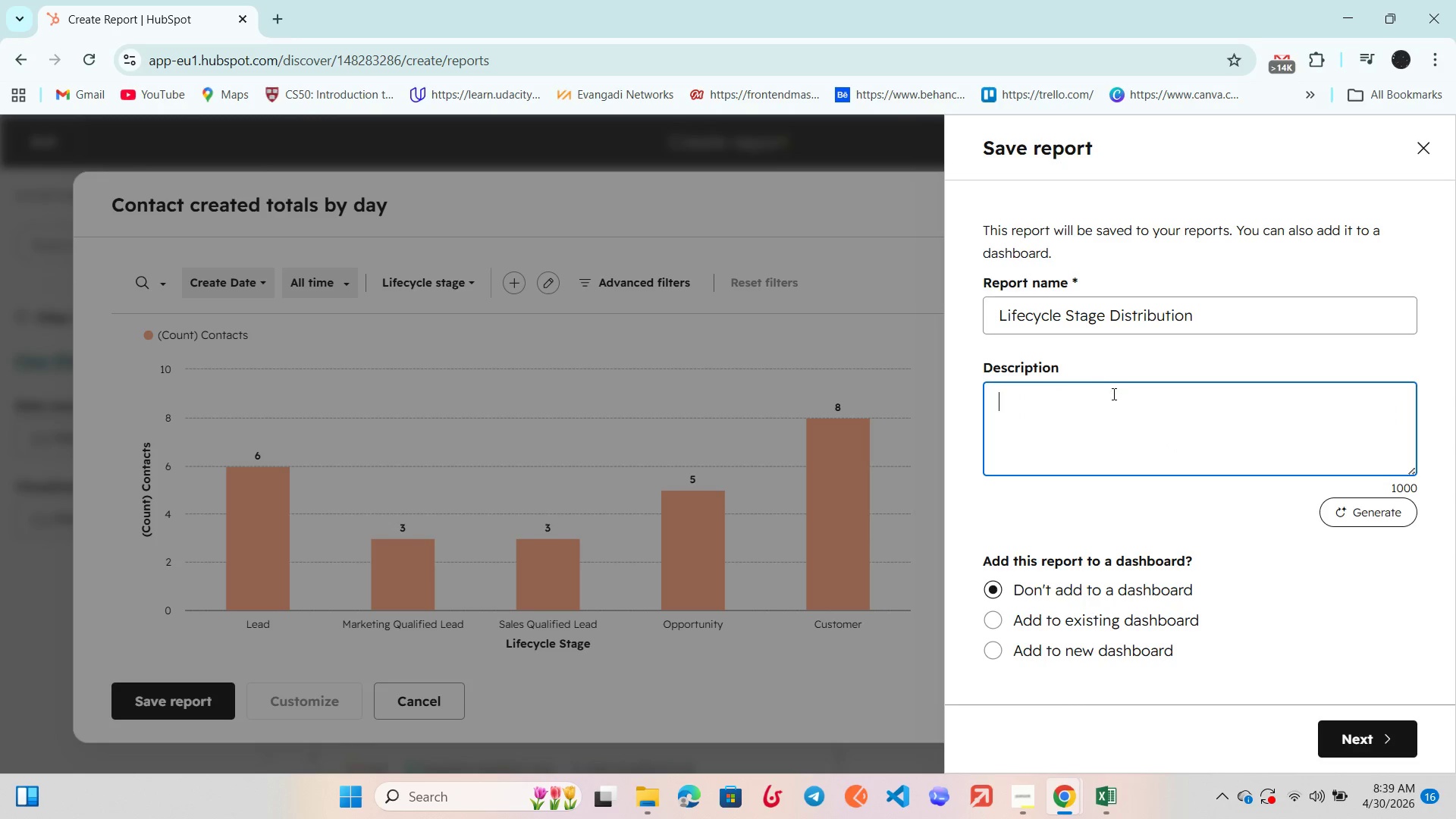 
scroll: coordinate [1117, 396], scroll_direction: down, amount: 3.0
 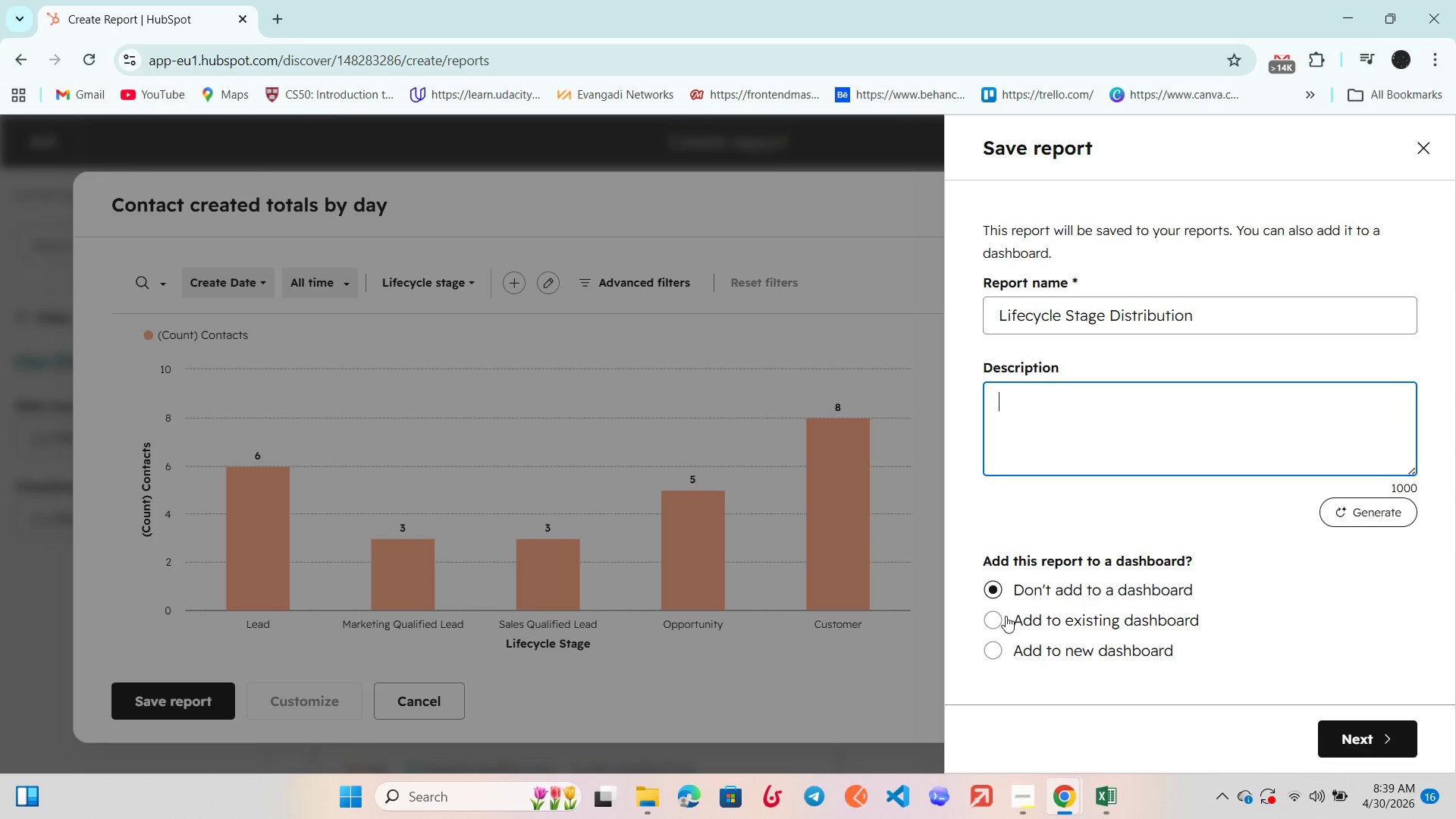 
left_click_drag(start_coordinate=[1004, 617], to_coordinate=[1008, 616])
 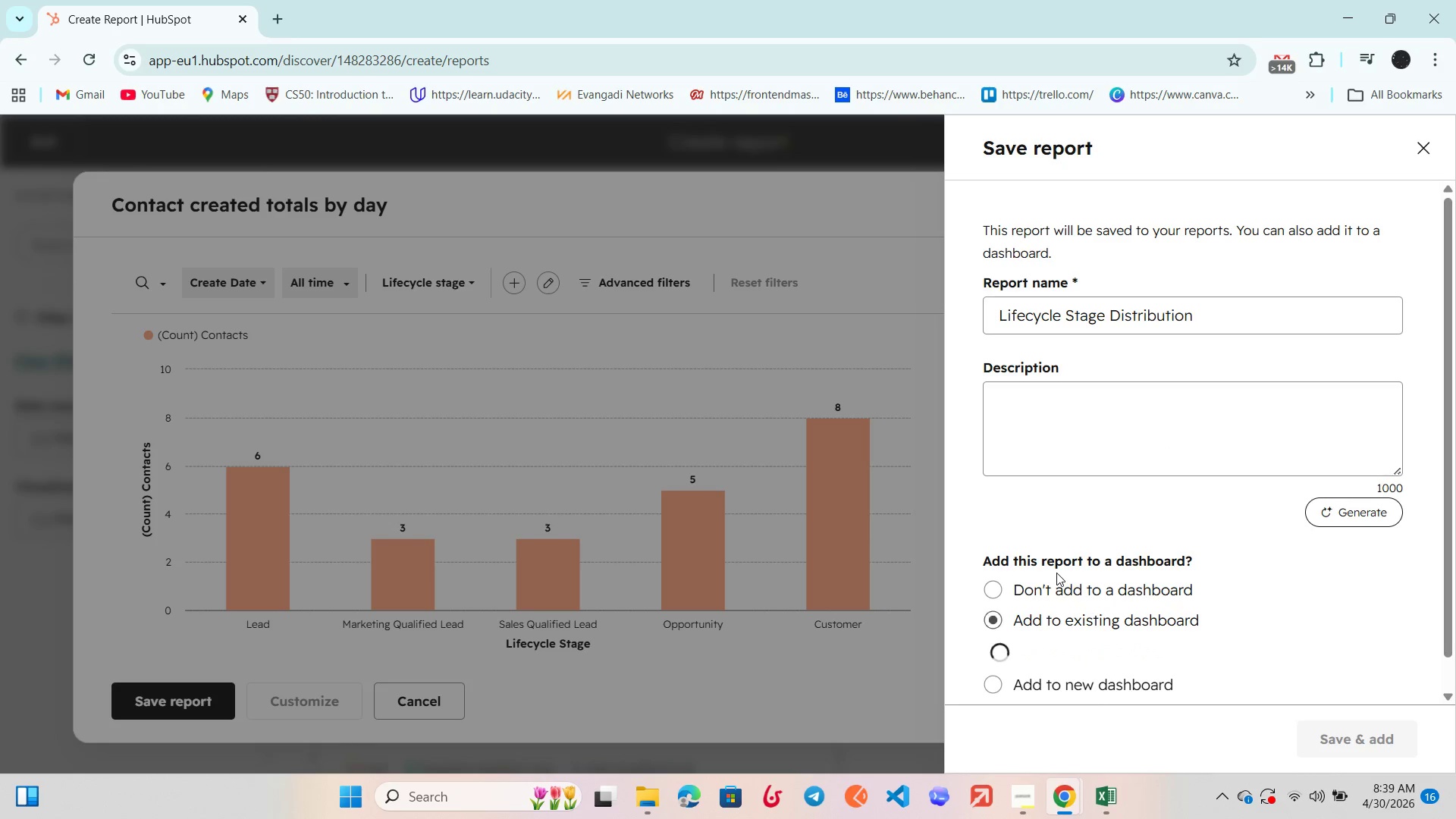 
scroll: coordinate [1060, 569], scroll_direction: down, amount: 3.0
 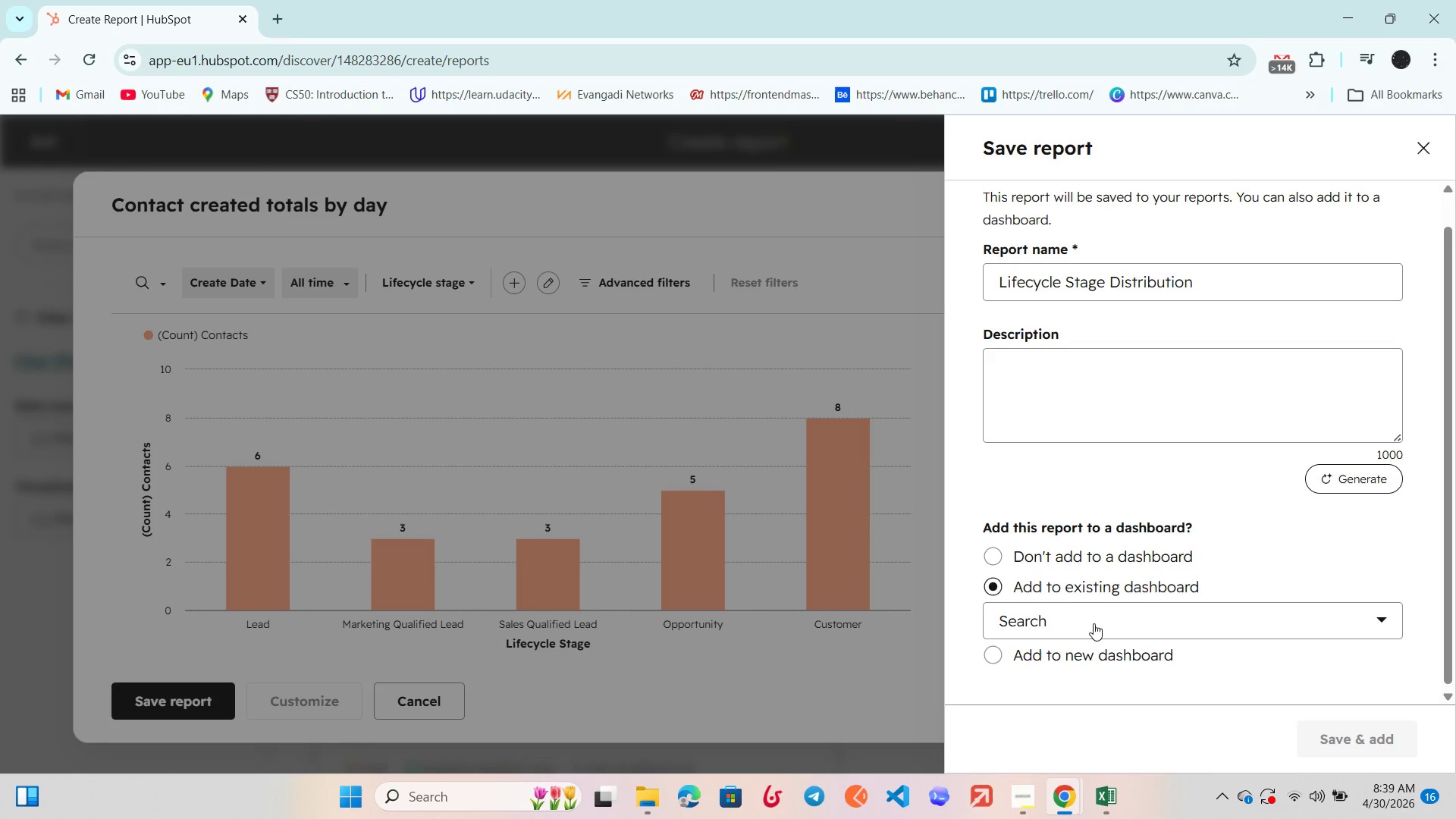 
left_click([1095, 622])
 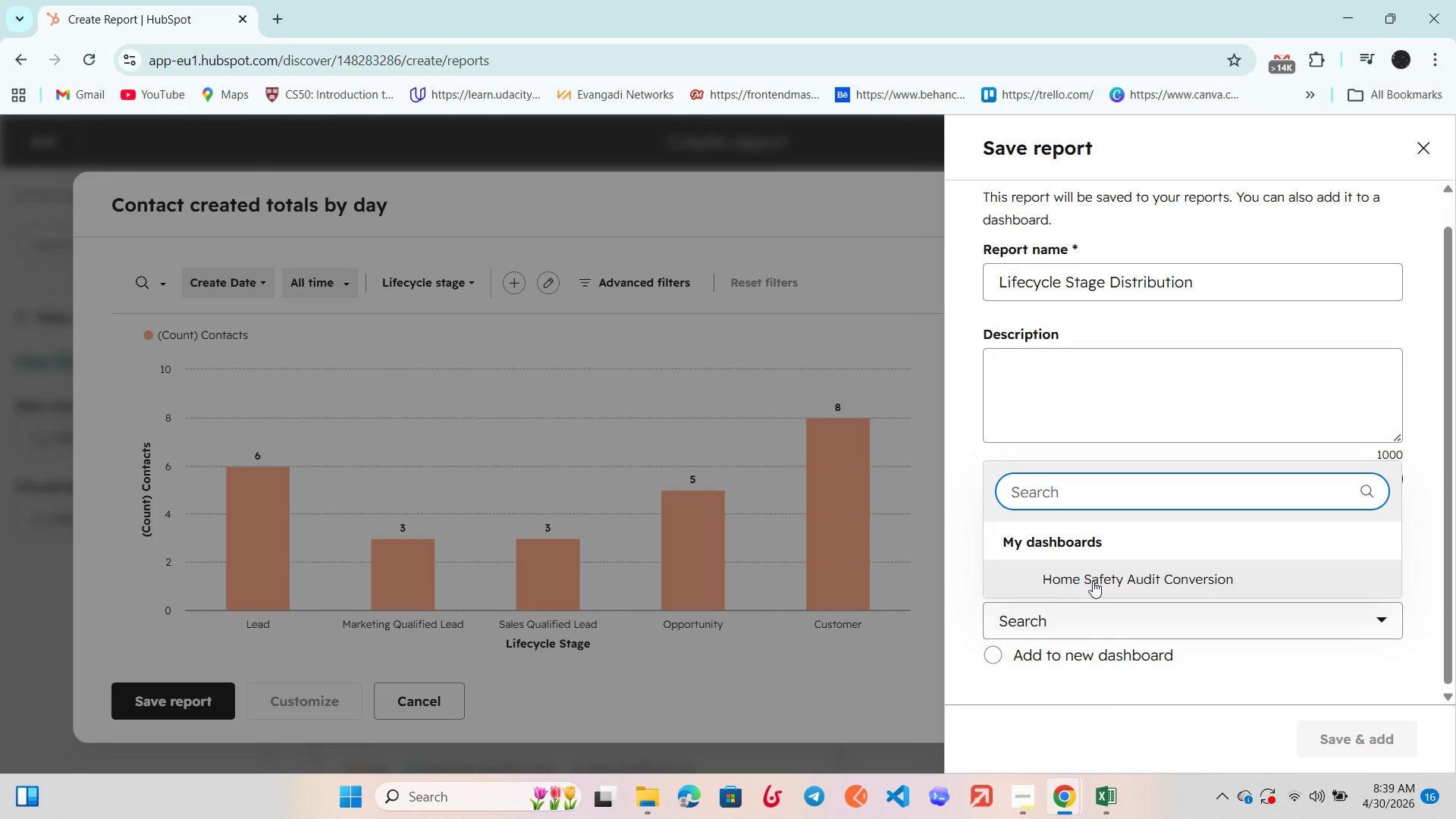 
left_click([1097, 581])
 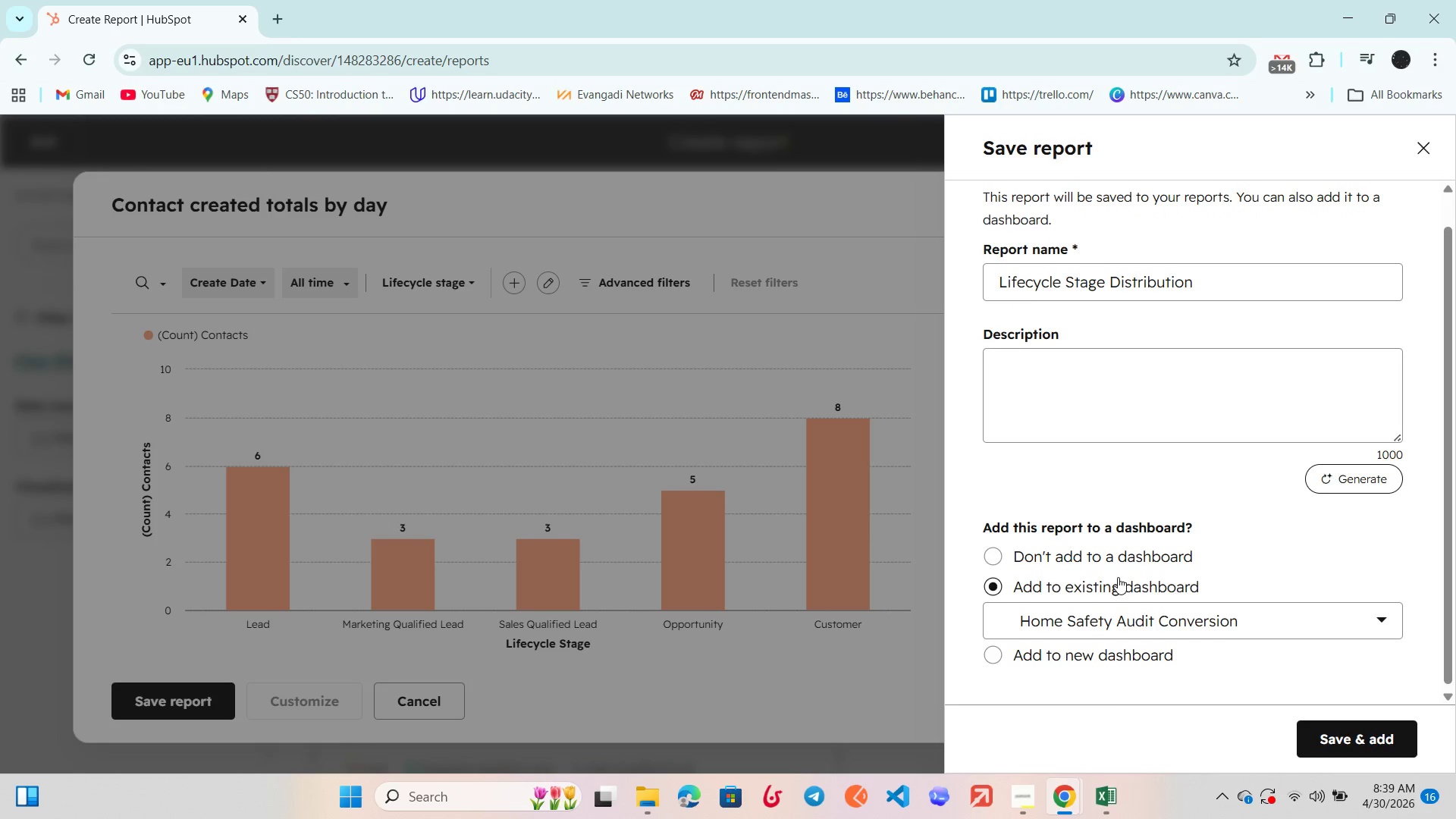 
scroll: coordinate [1118, 577], scroll_direction: down, amount: 5.0
 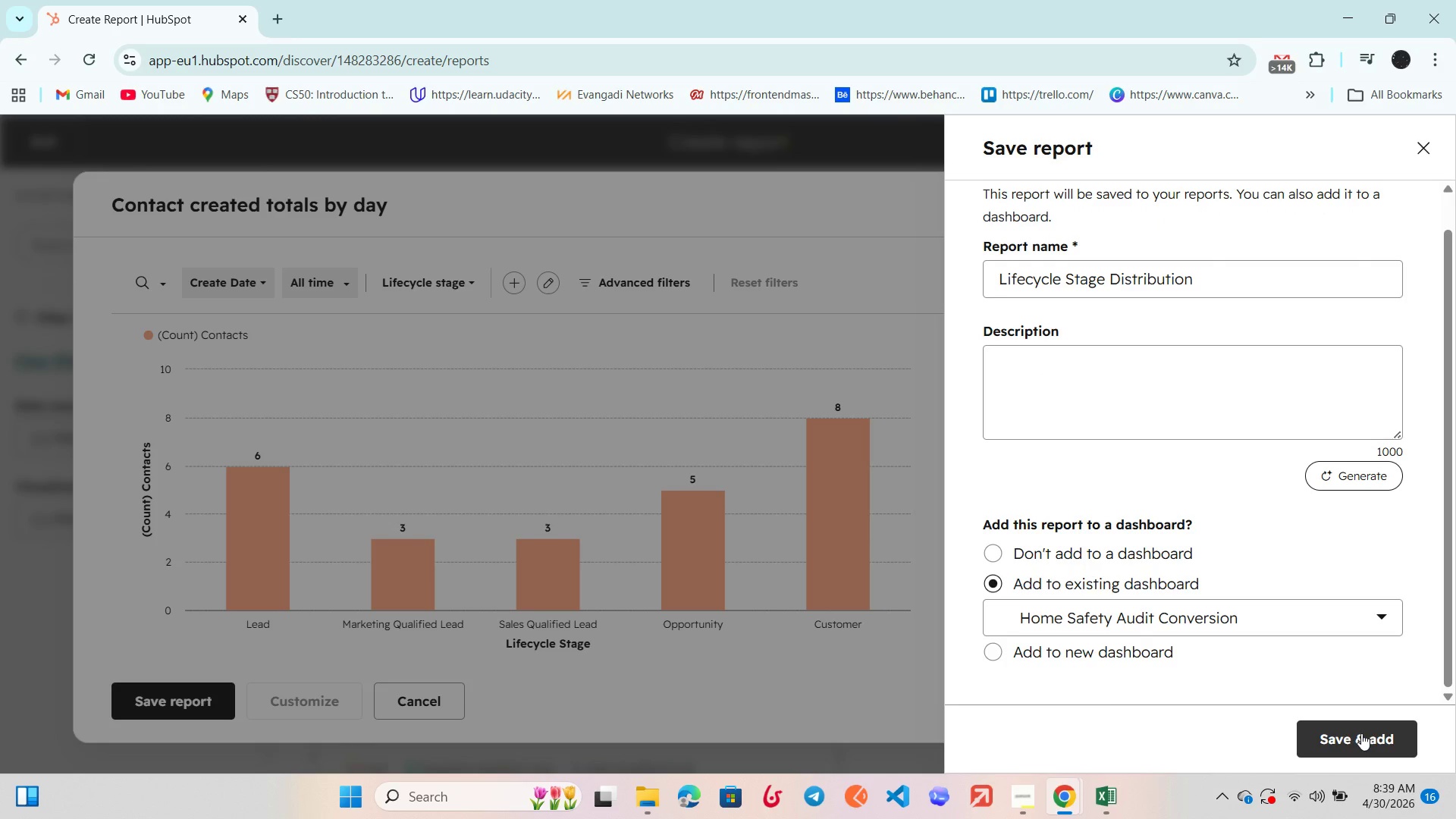 
left_click([1361, 733])
 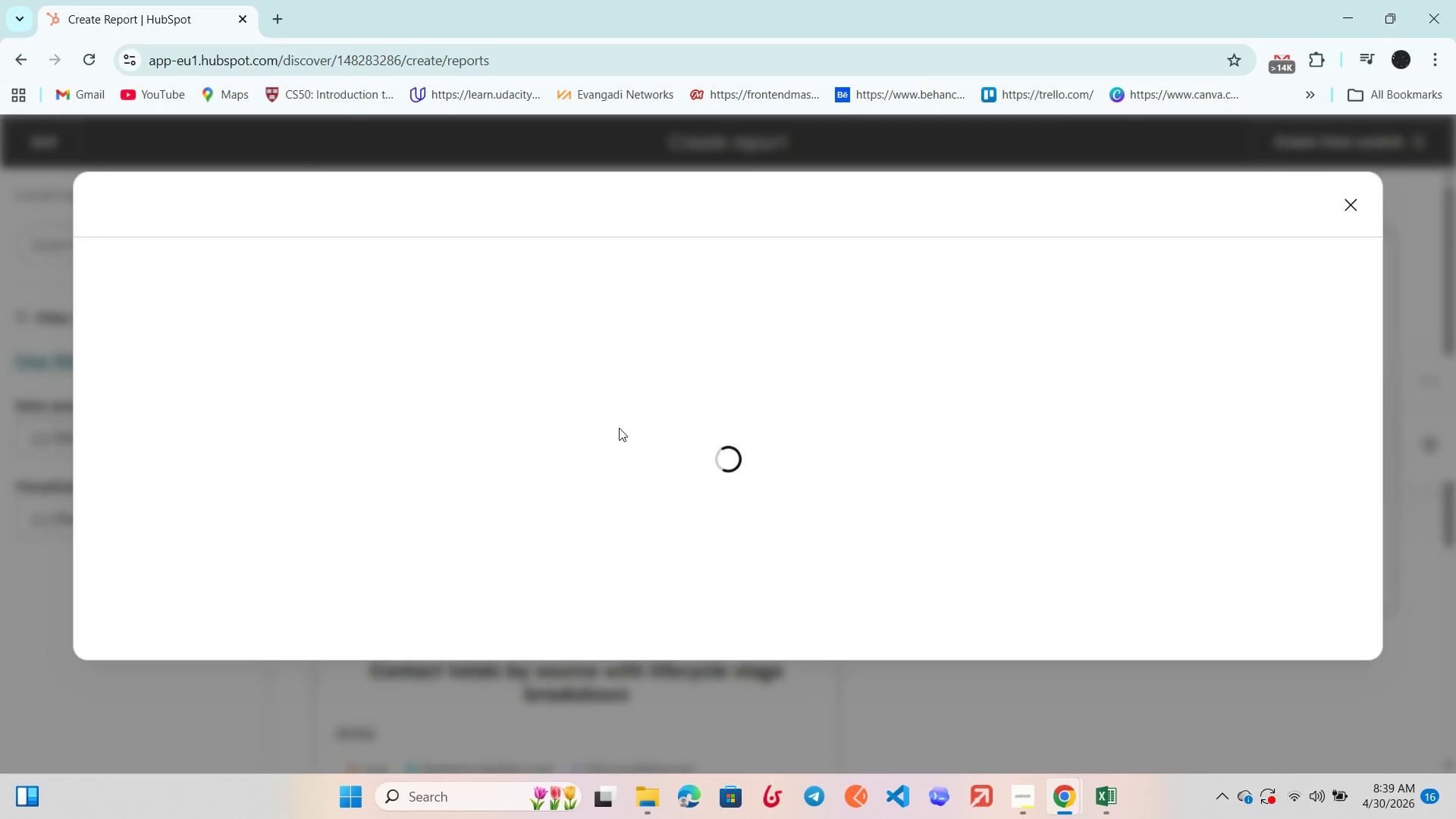 
wait(30.36)
 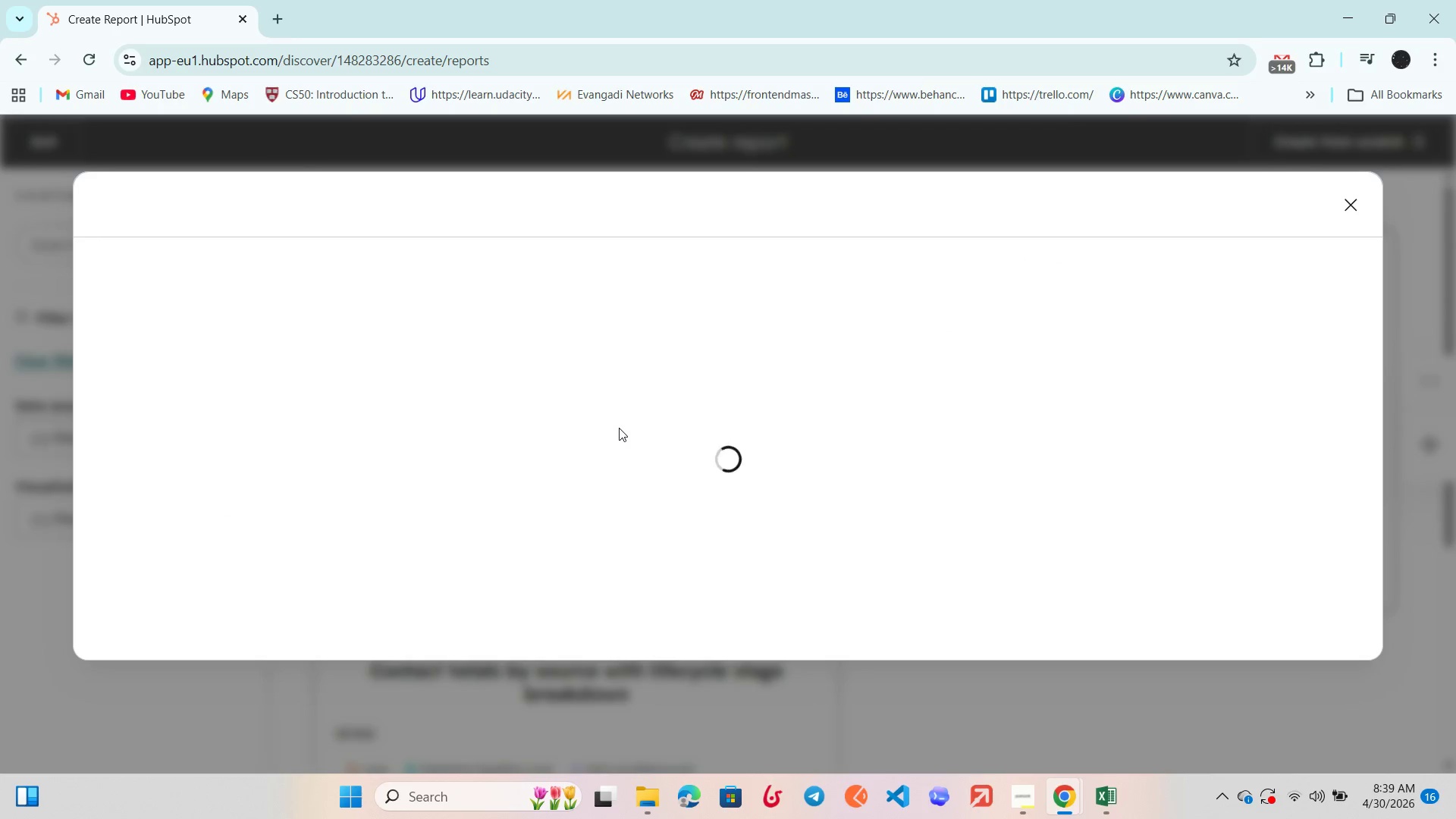 
scroll: coordinate [1100, 504], scroll_direction: down, amount: 4.0
 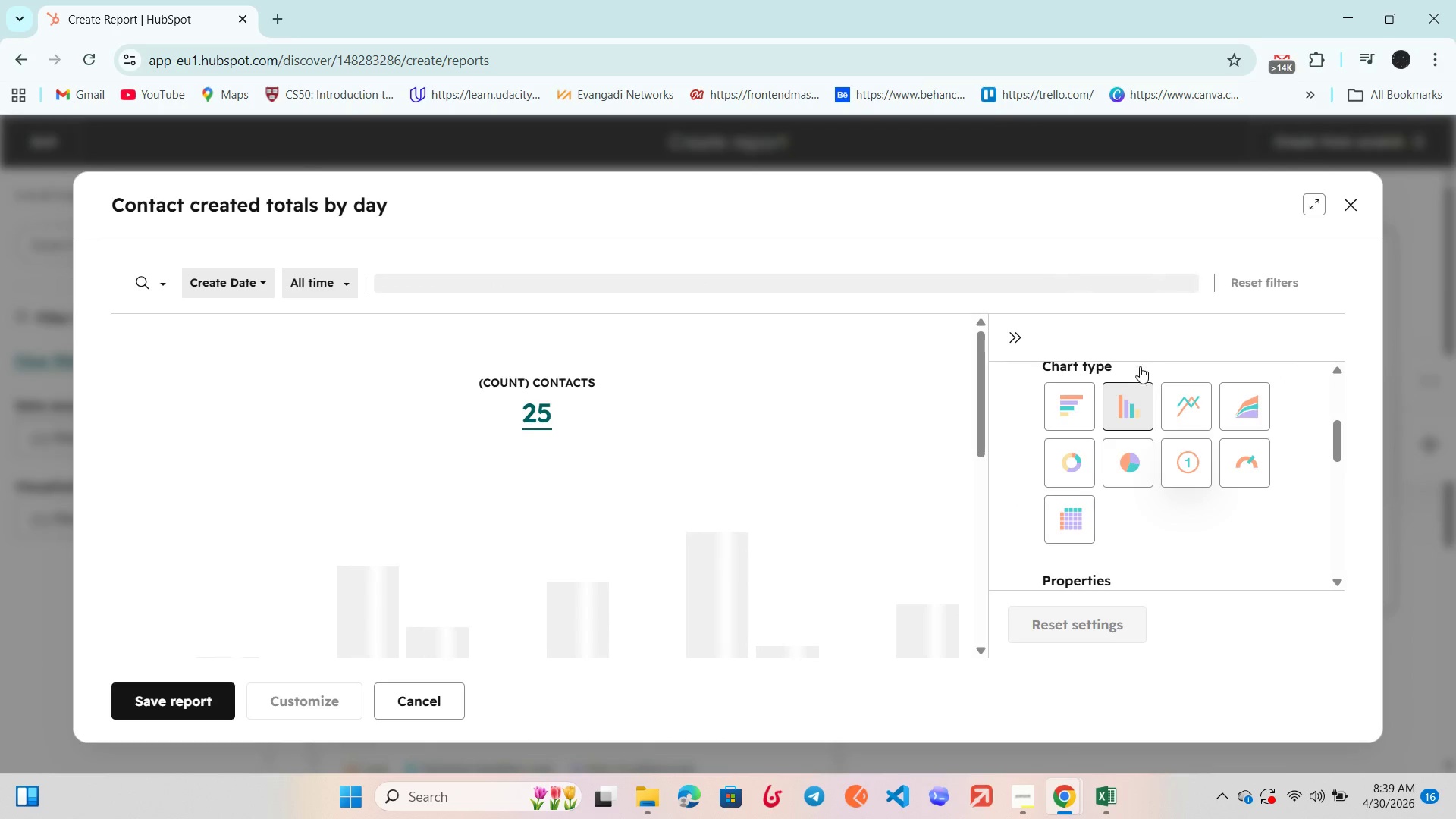 
mouse_move([1228, 406])
 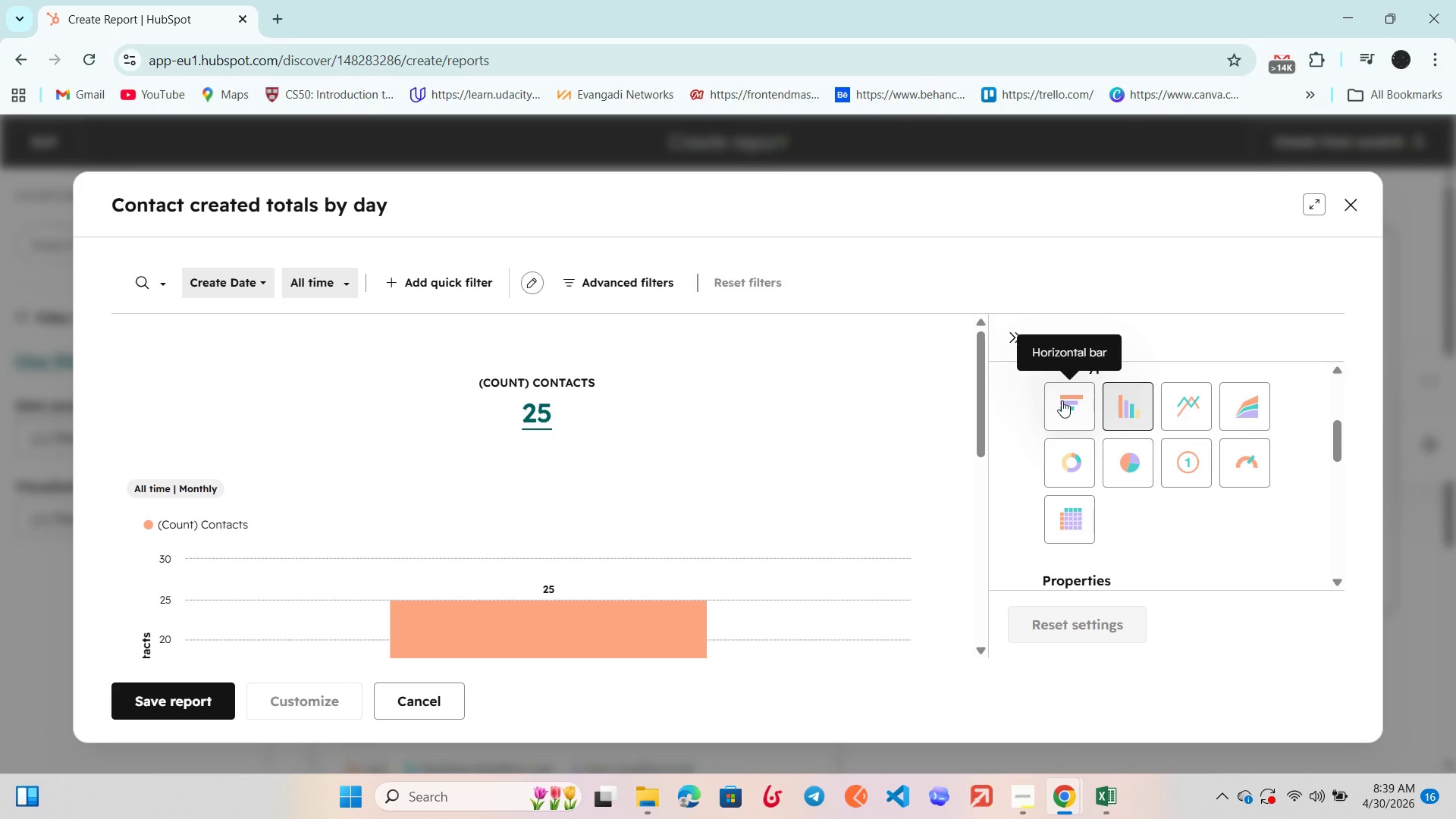 
left_click([1065, 401])
 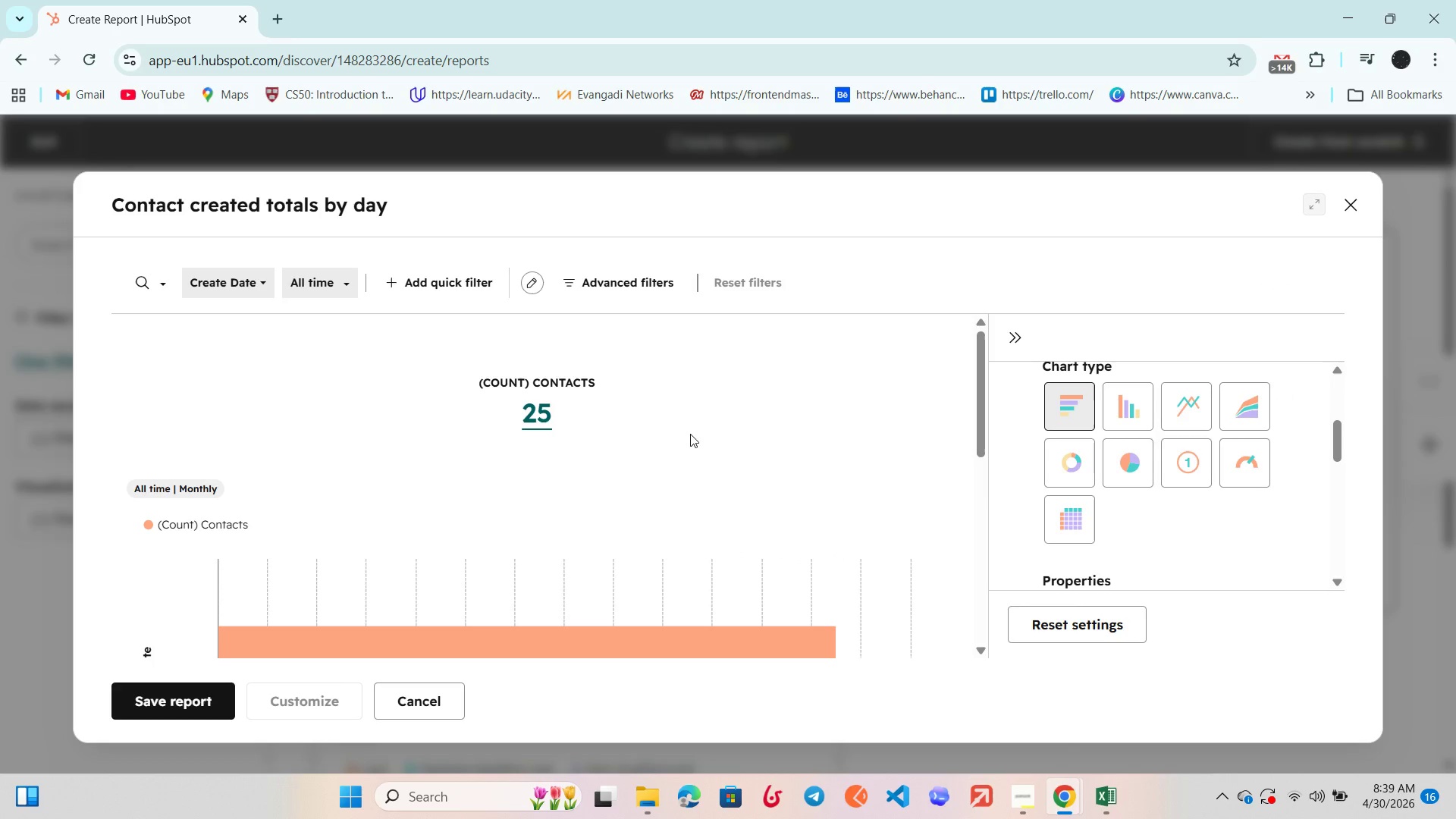 
scroll: coordinate [635, 431], scroll_direction: down, amount: 2.0
 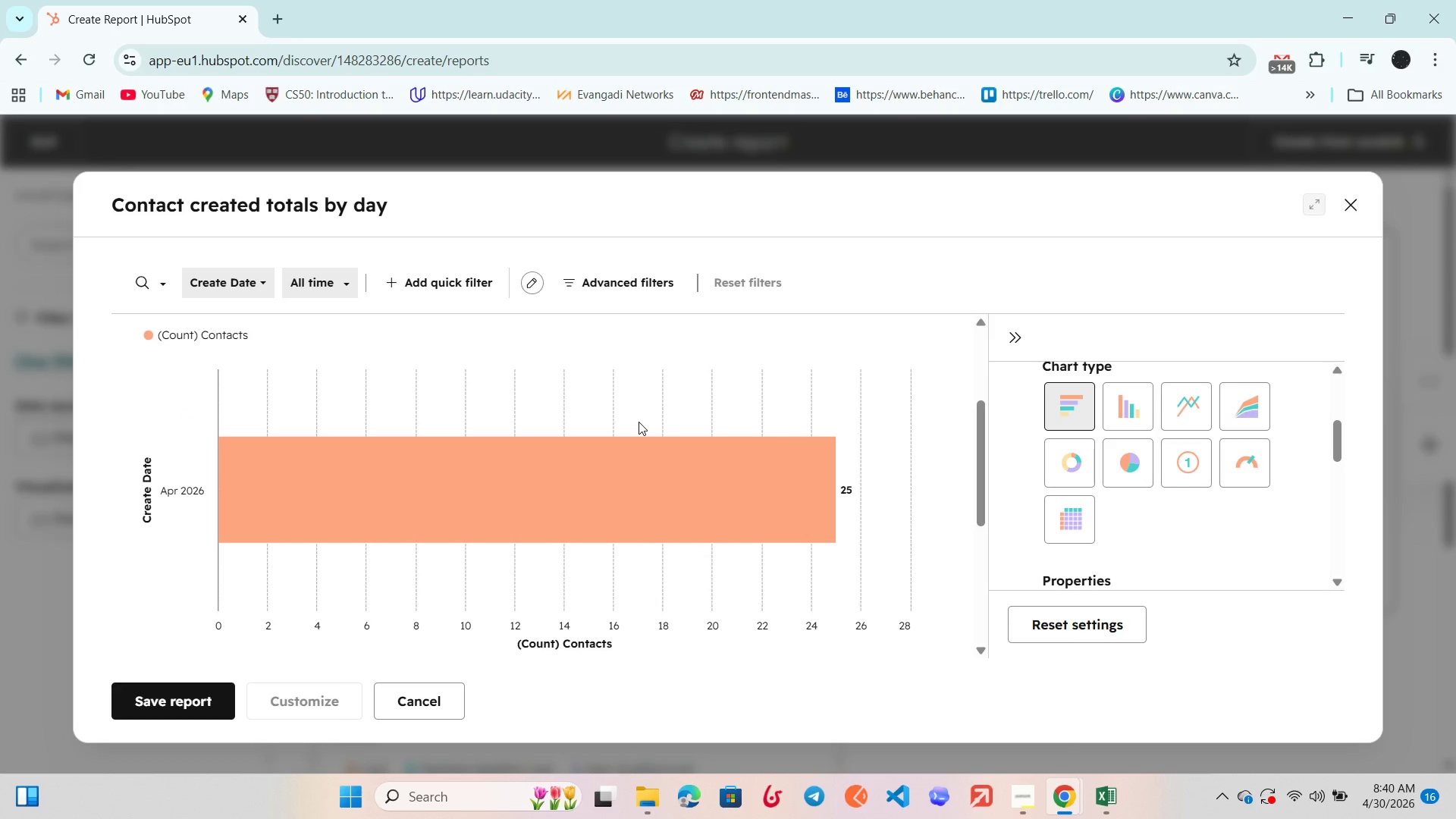 
wait(9.57)
 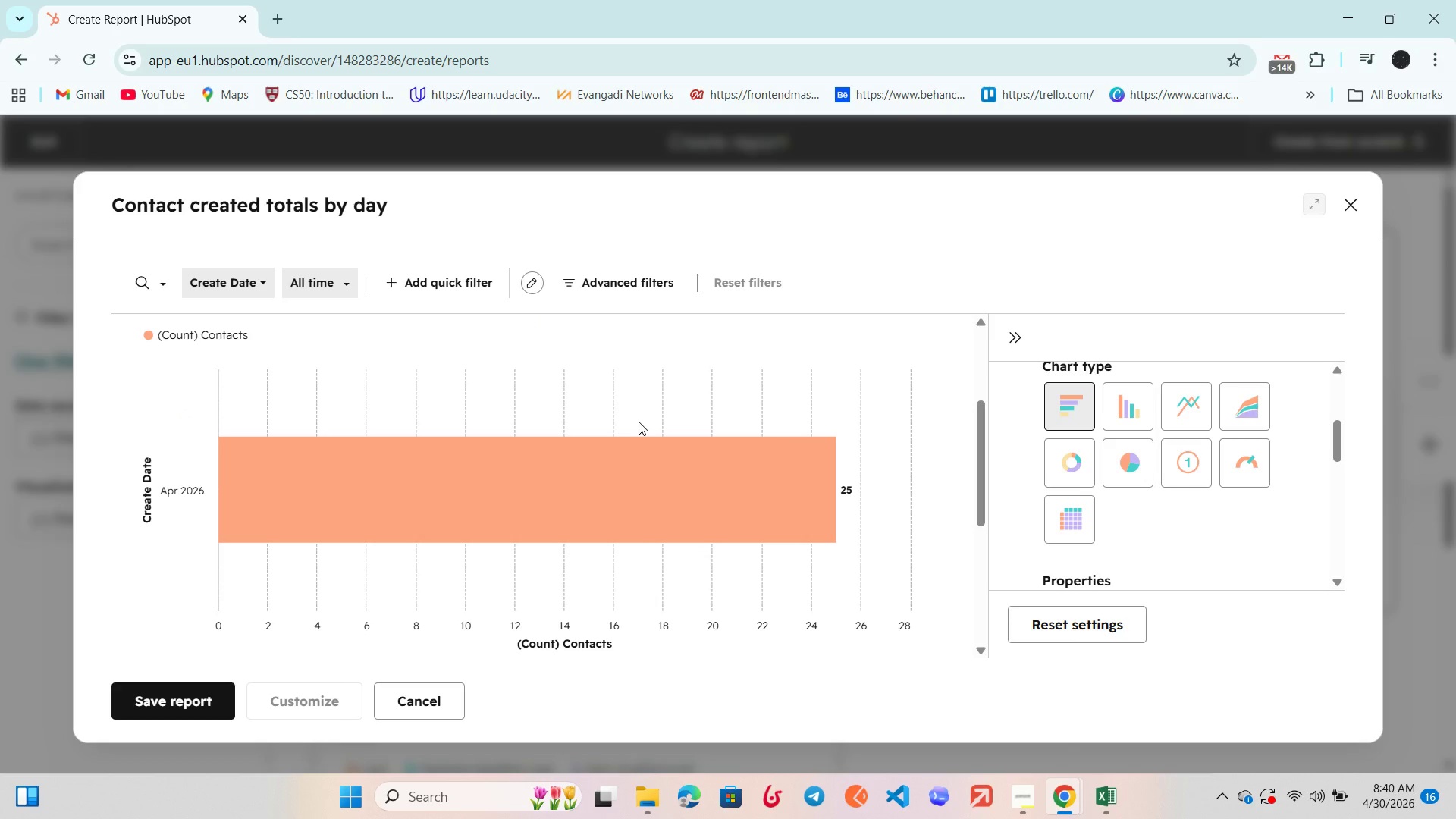 
scroll: coordinate [1163, 569], scroll_direction: down, amount: 2.0
 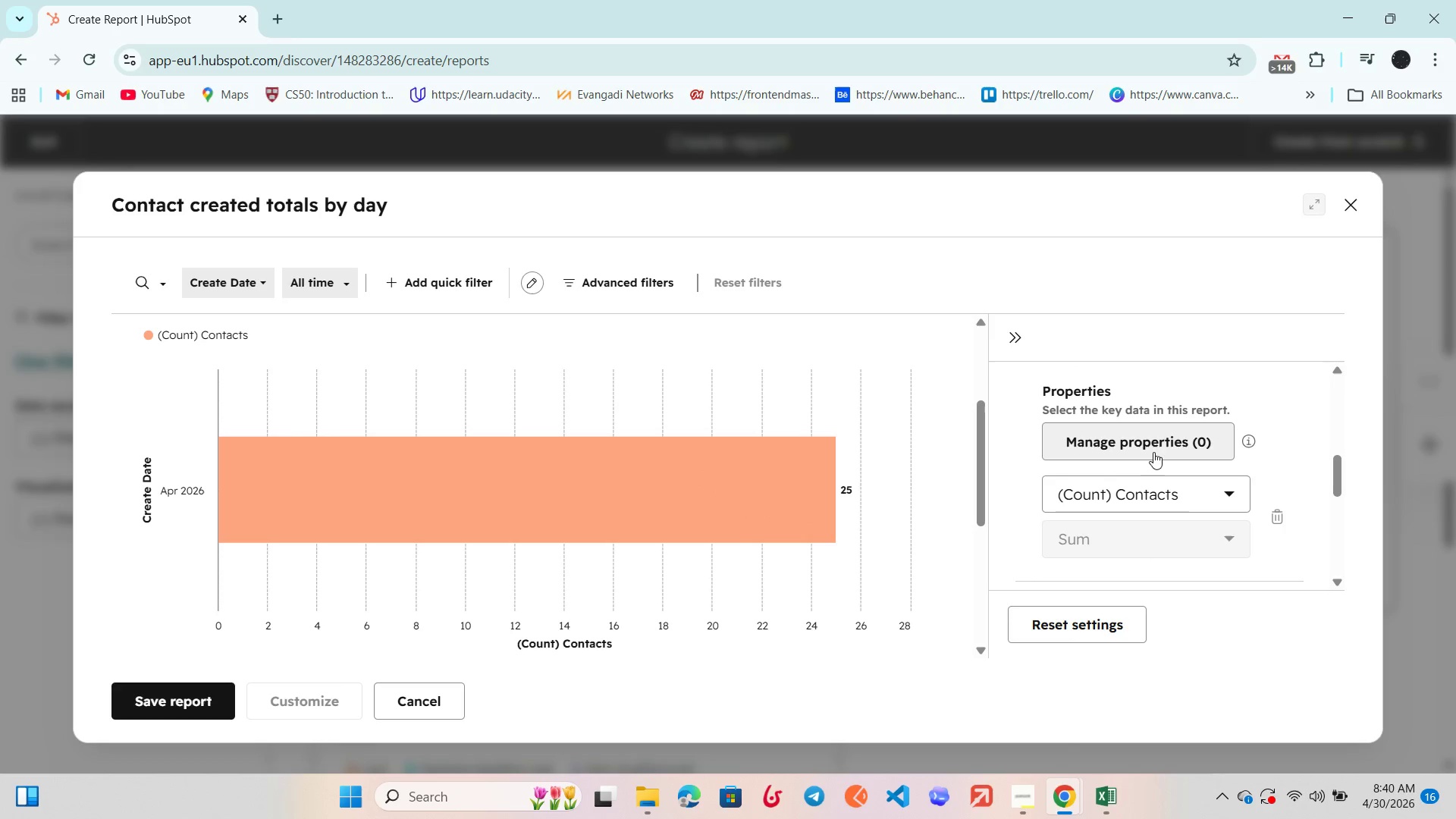 
left_click([1156, 448])
 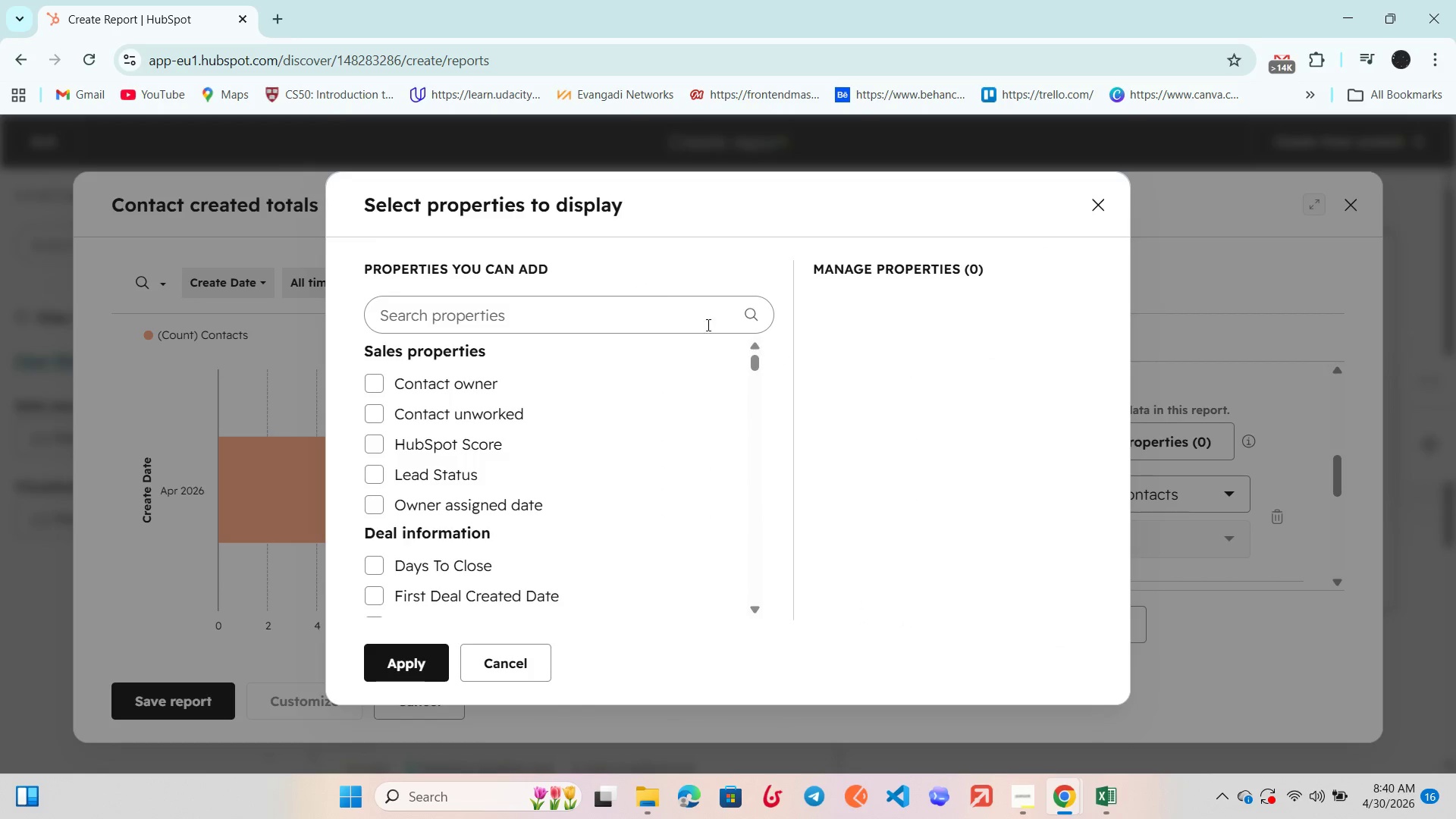 
left_click([631, 300])
 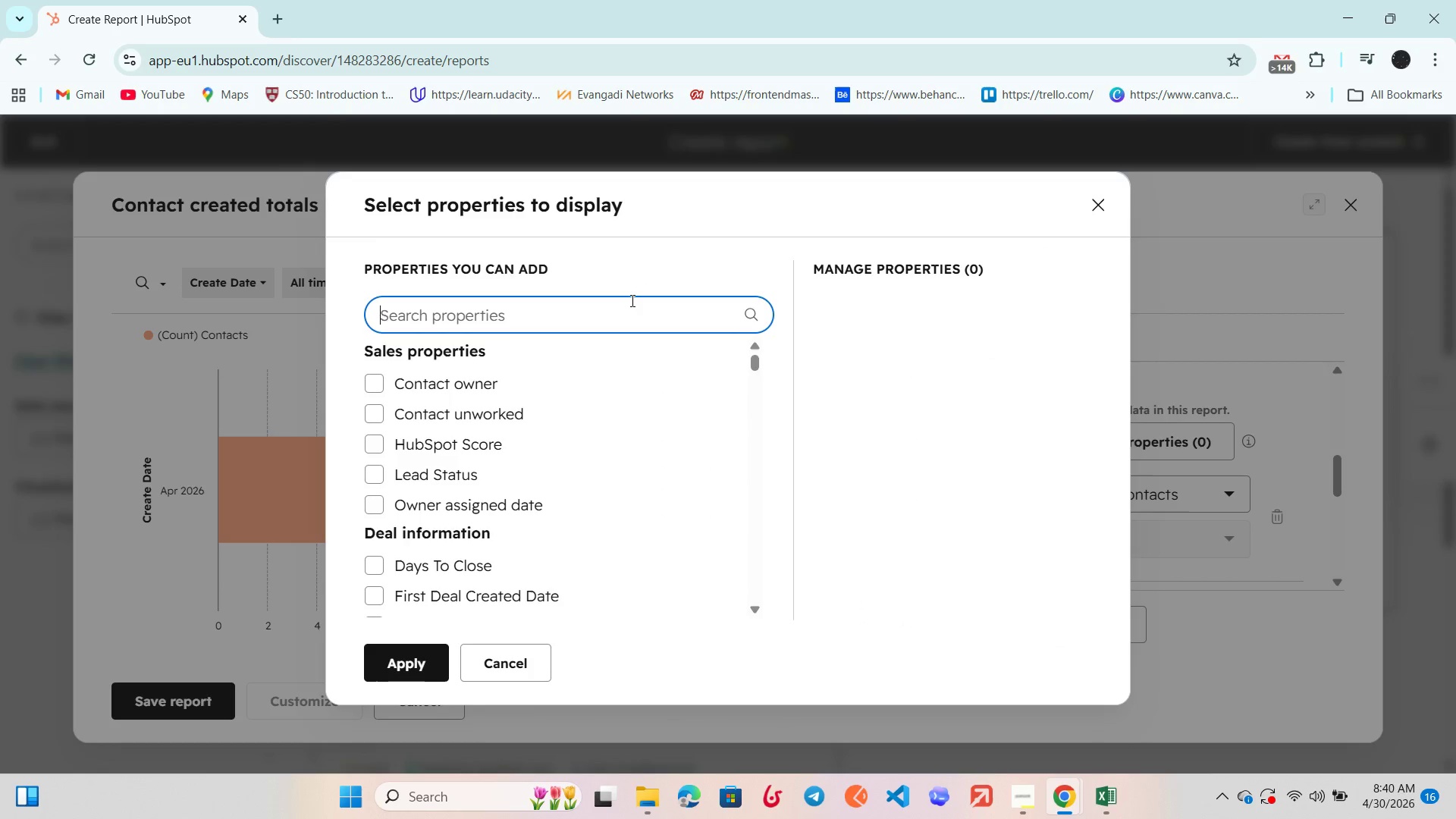 
type(Origin)
 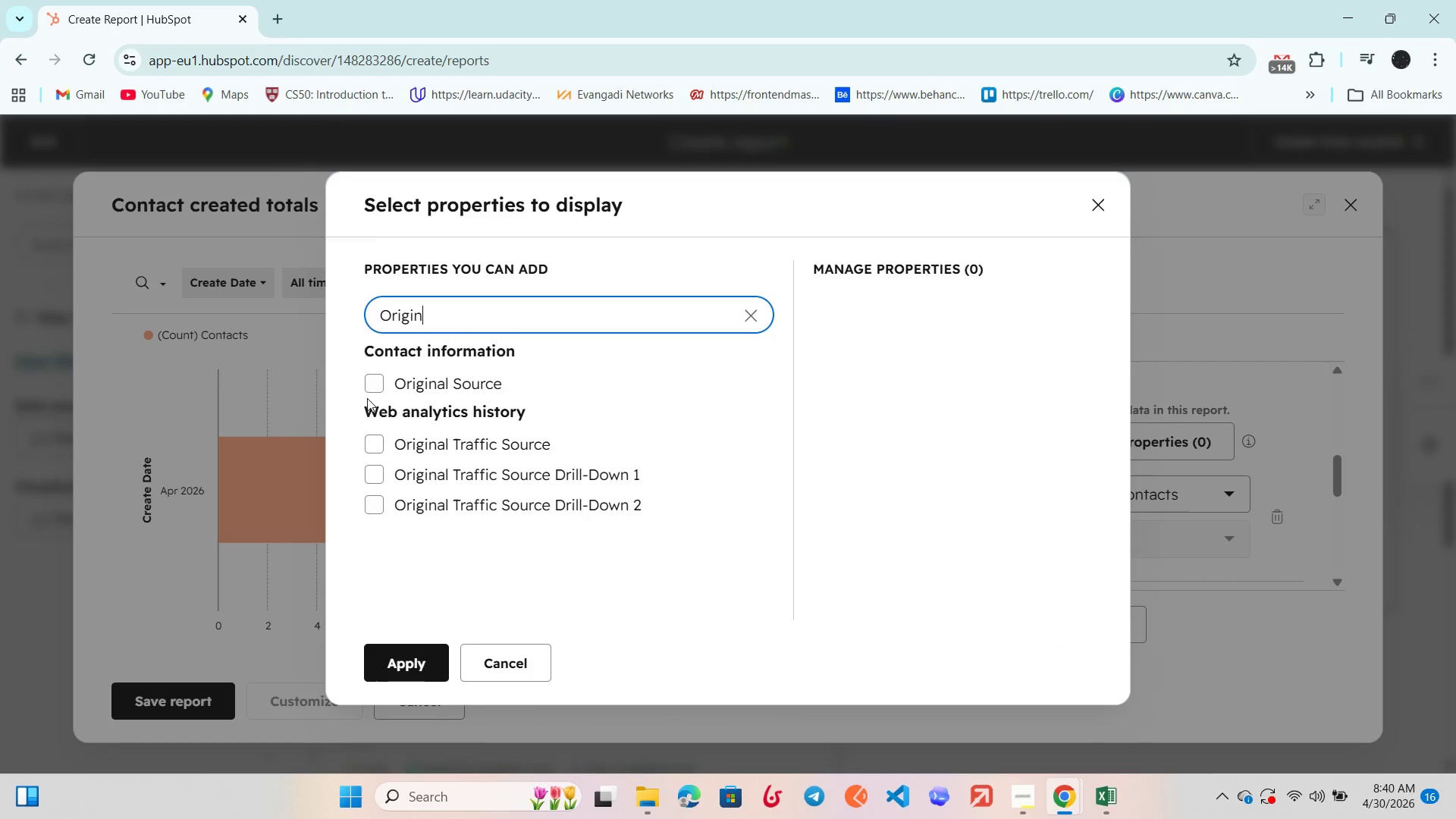 
left_click([375, 390])
 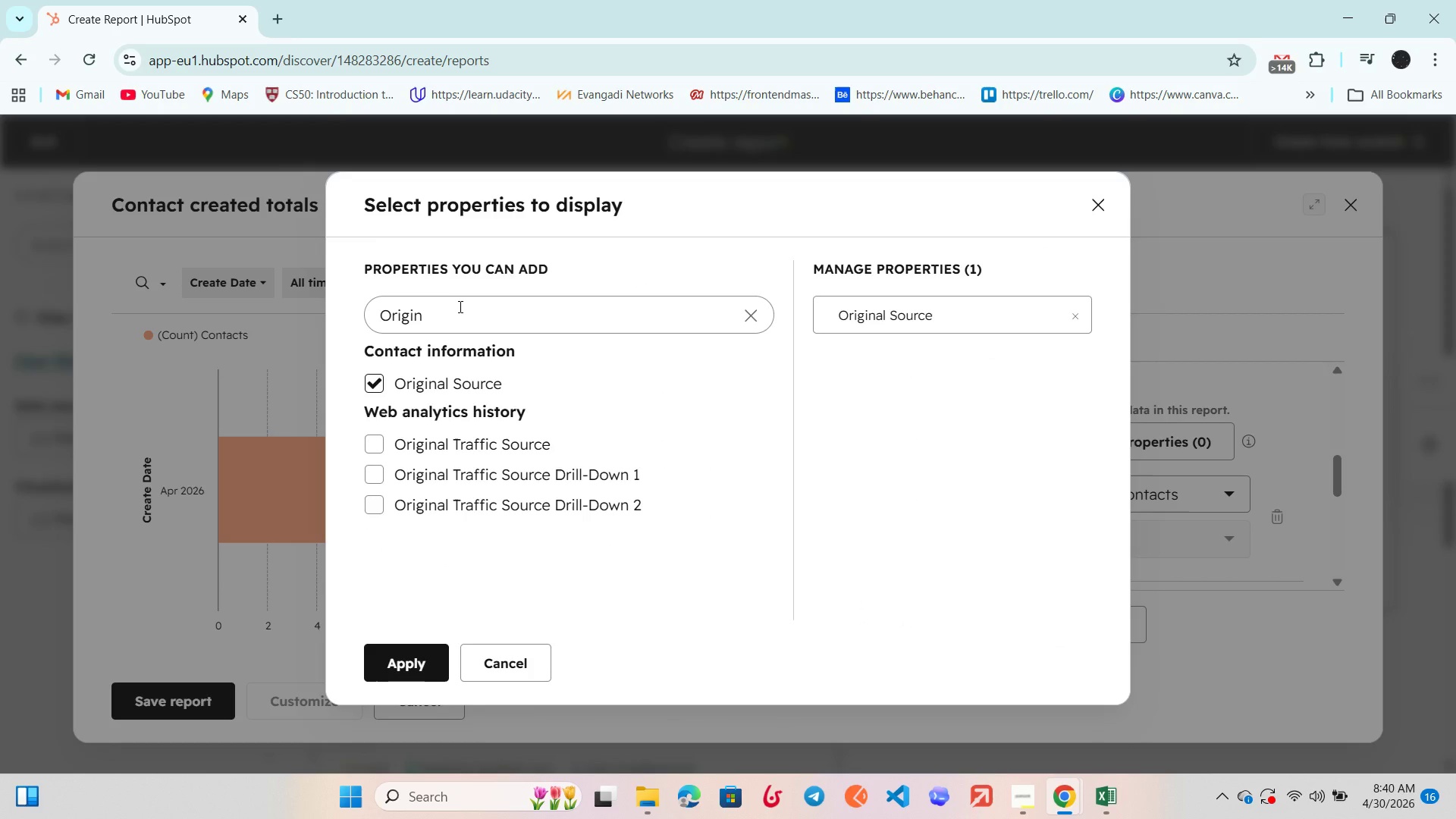 
left_click_drag(start_coordinate=[459, 306], to_coordinate=[286, 314])
 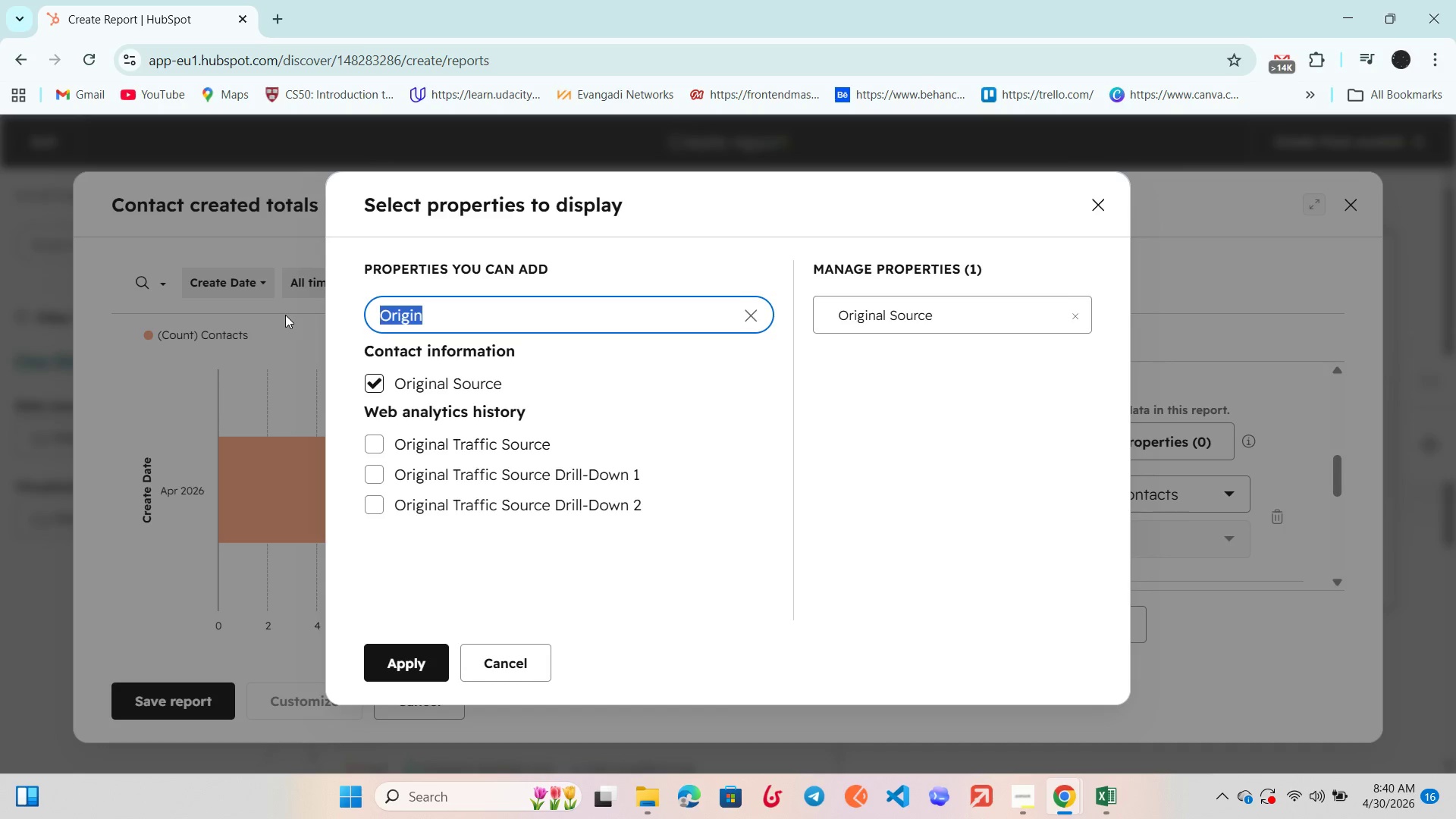 
key(Backspace)
type(Count)
 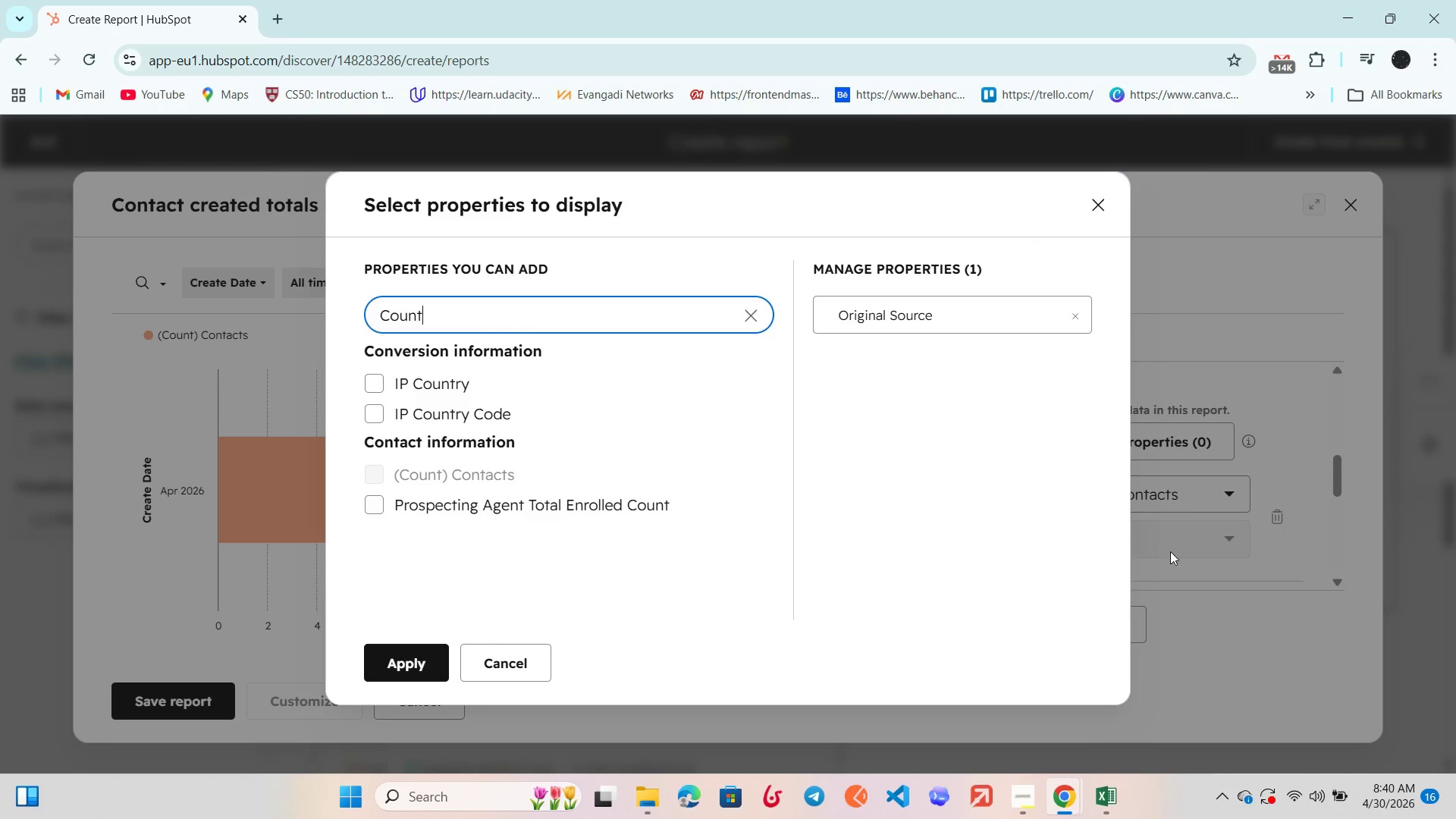 
left_click([1116, 802])
 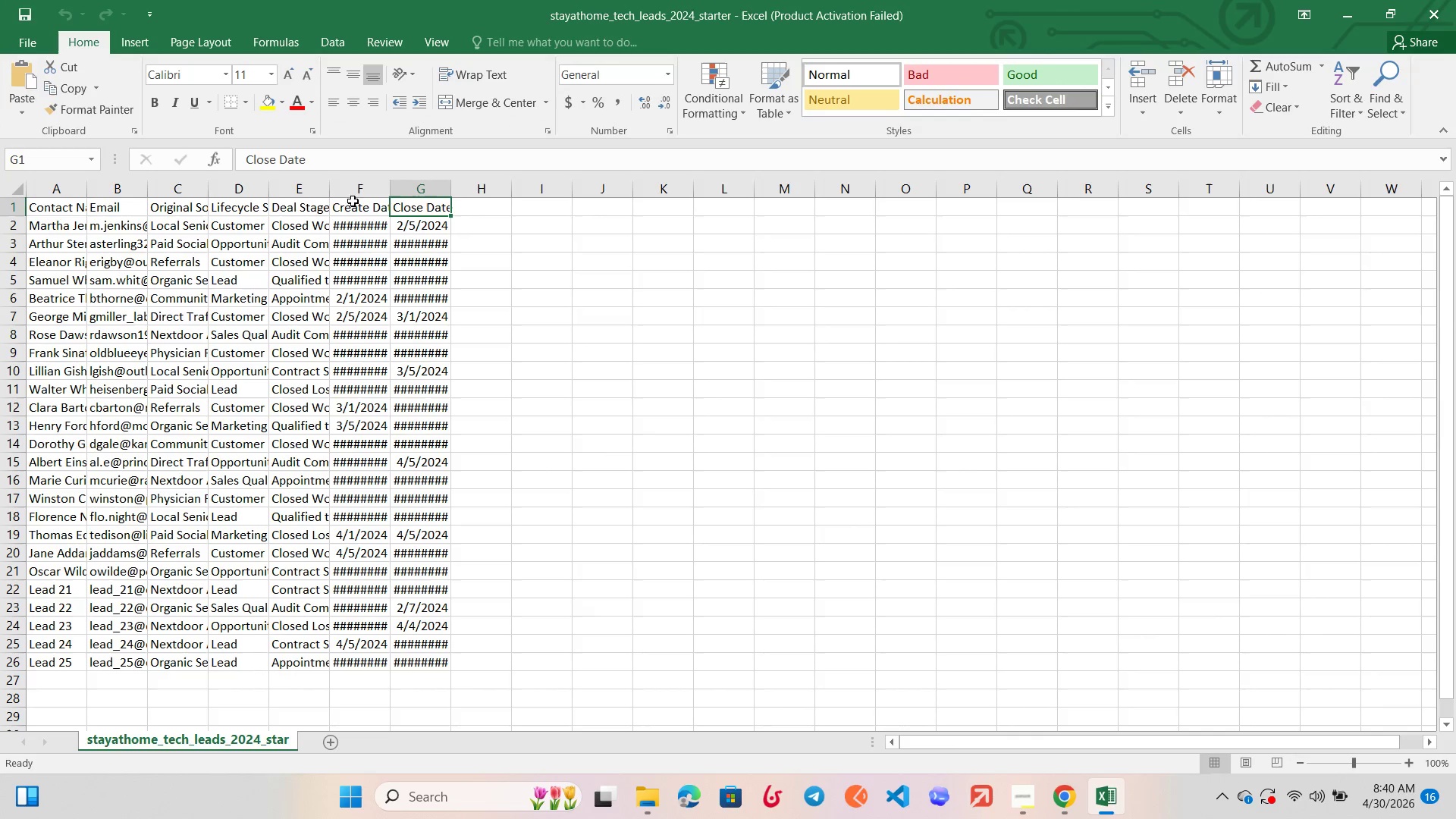 
left_click([297, 206])
 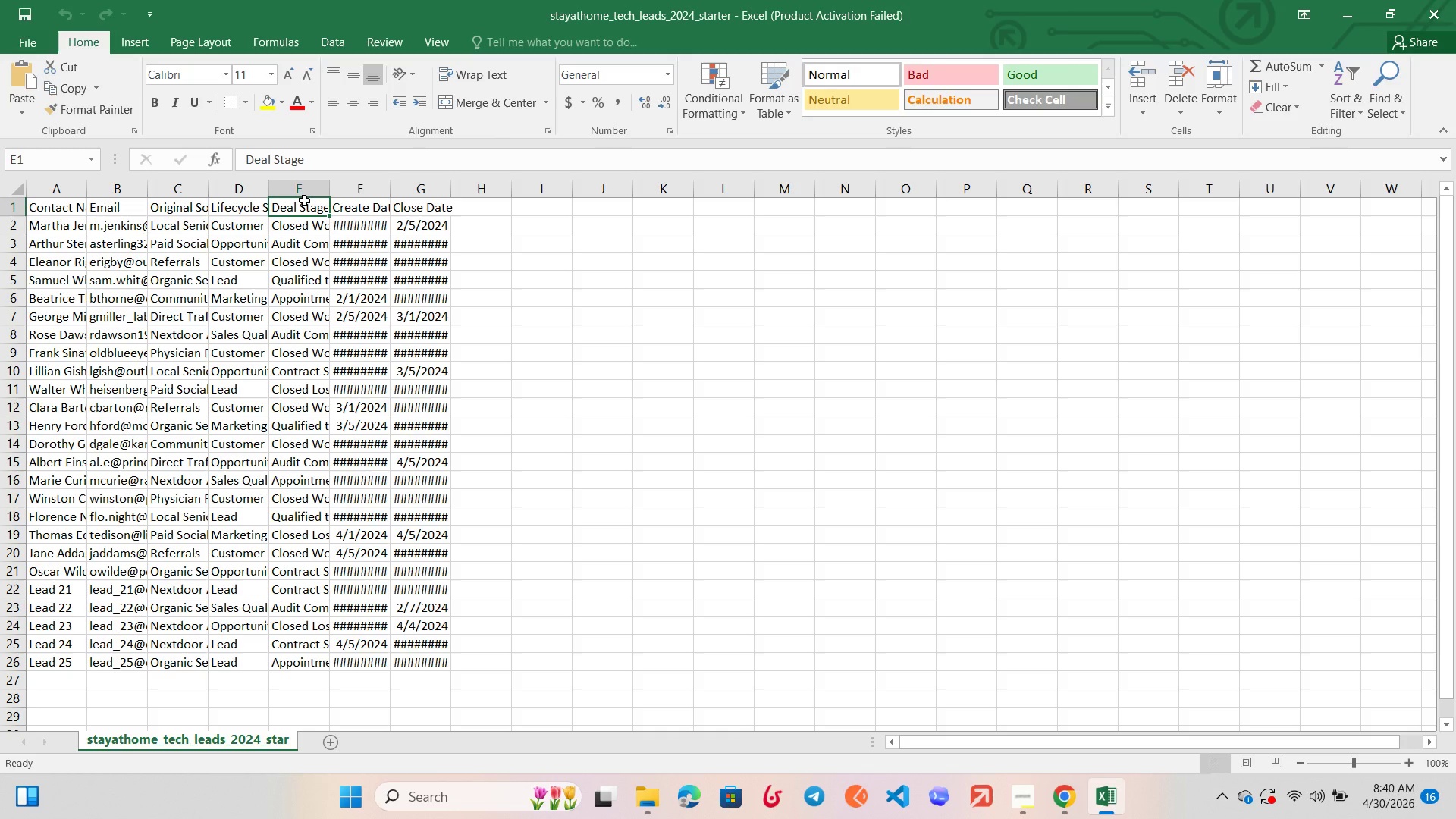 
wait(25.17)
 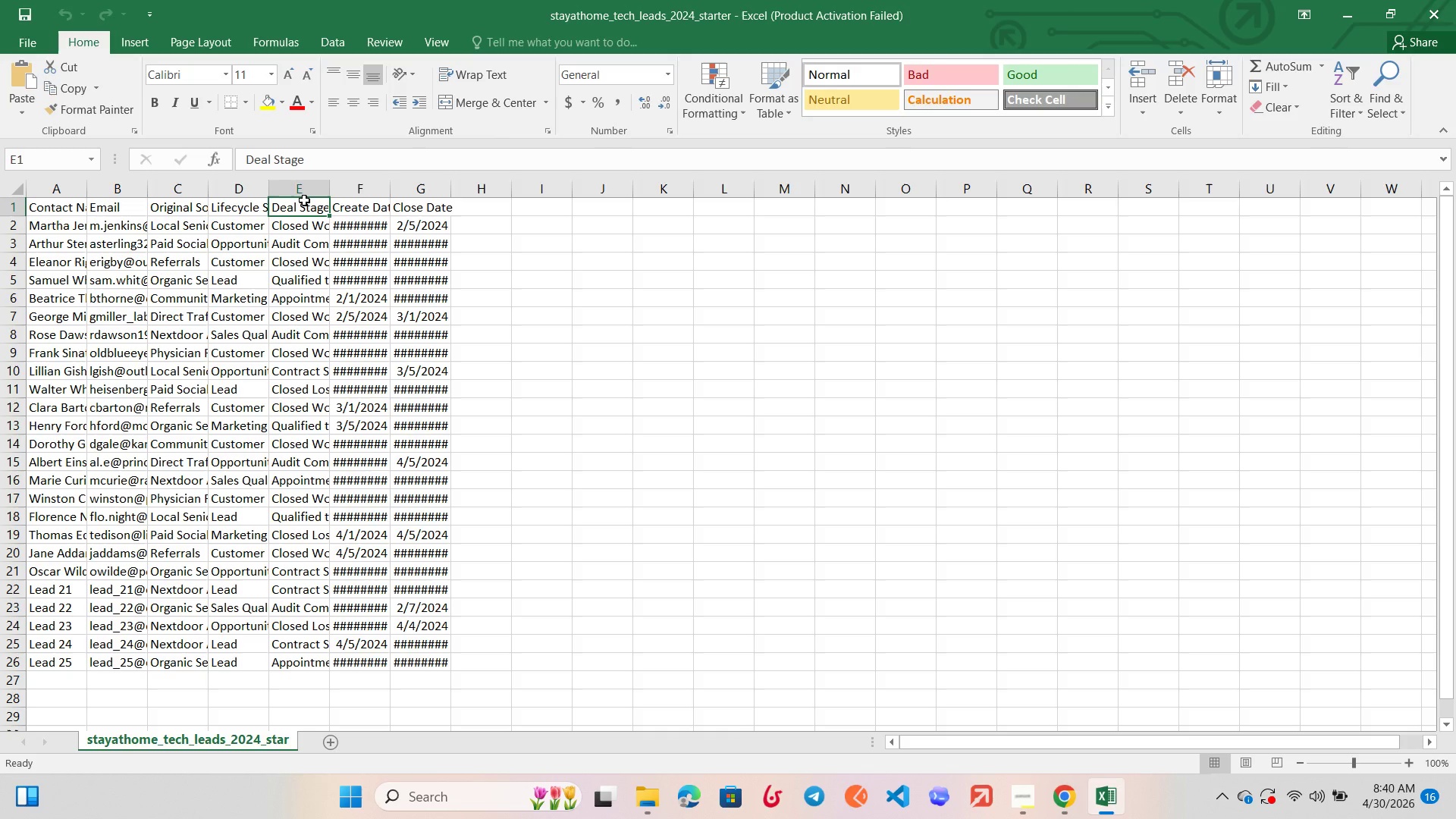 
left_click([306, 230])
 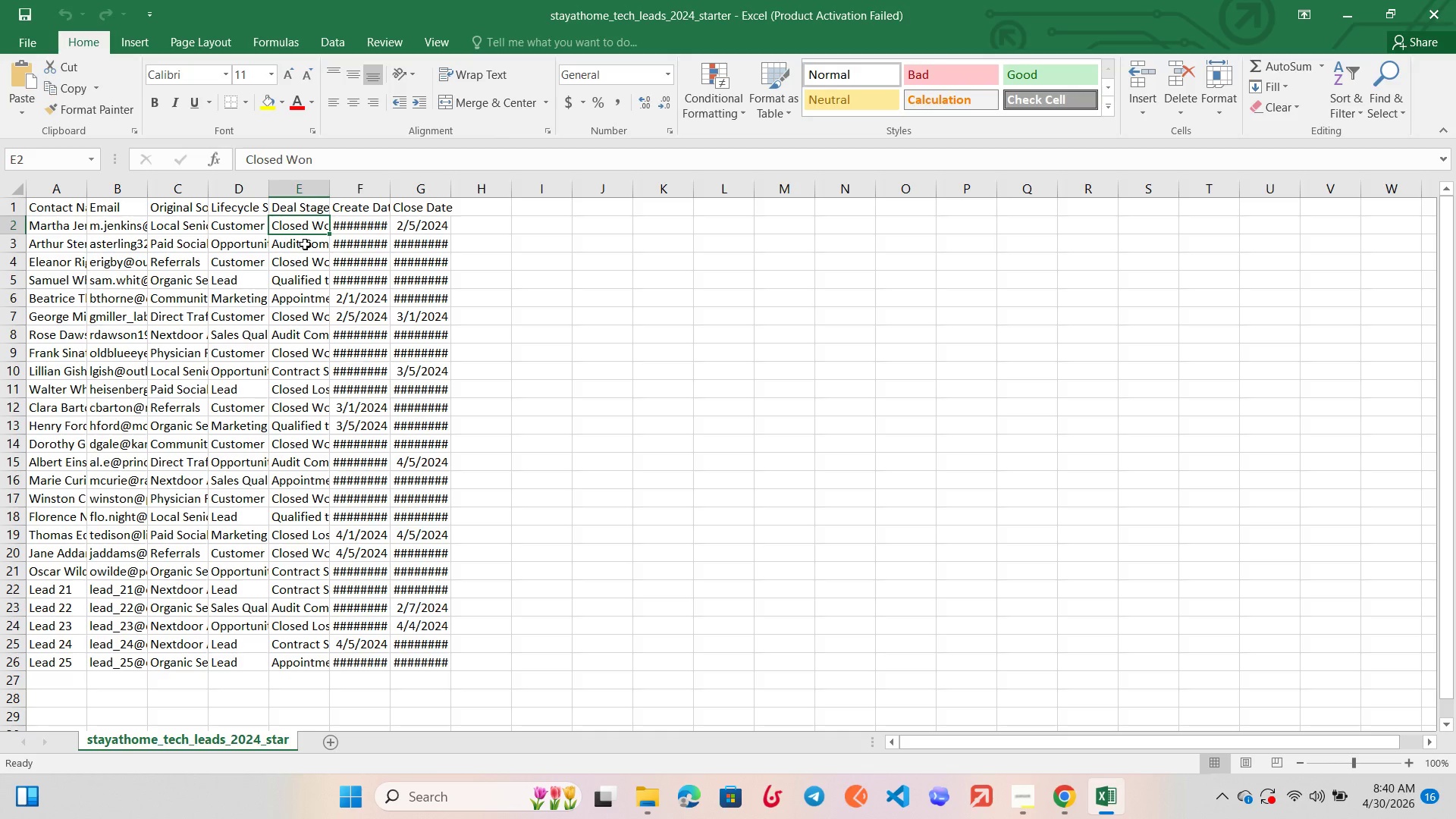 
left_click([305, 244])
 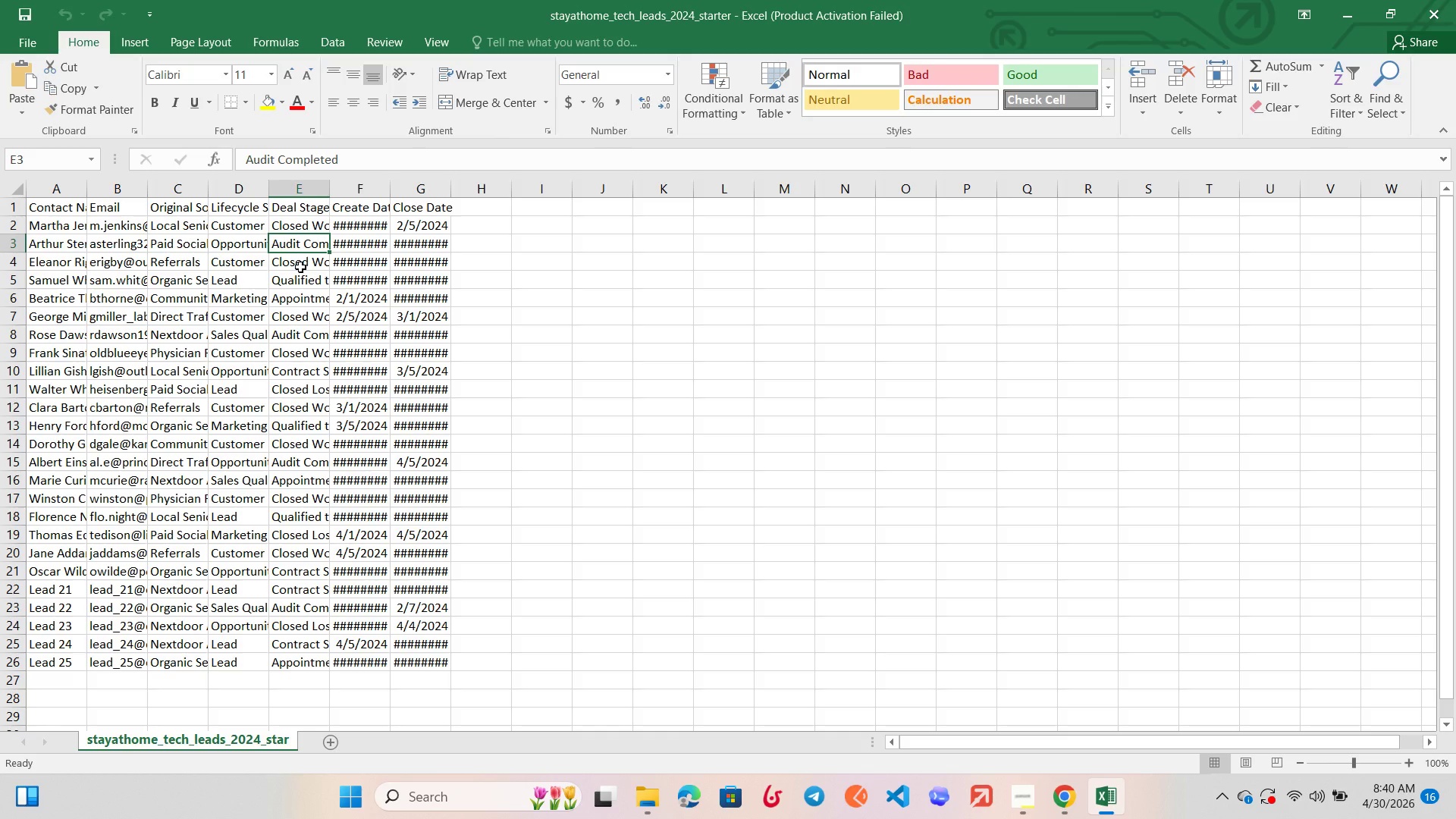 
left_click([300, 267])
 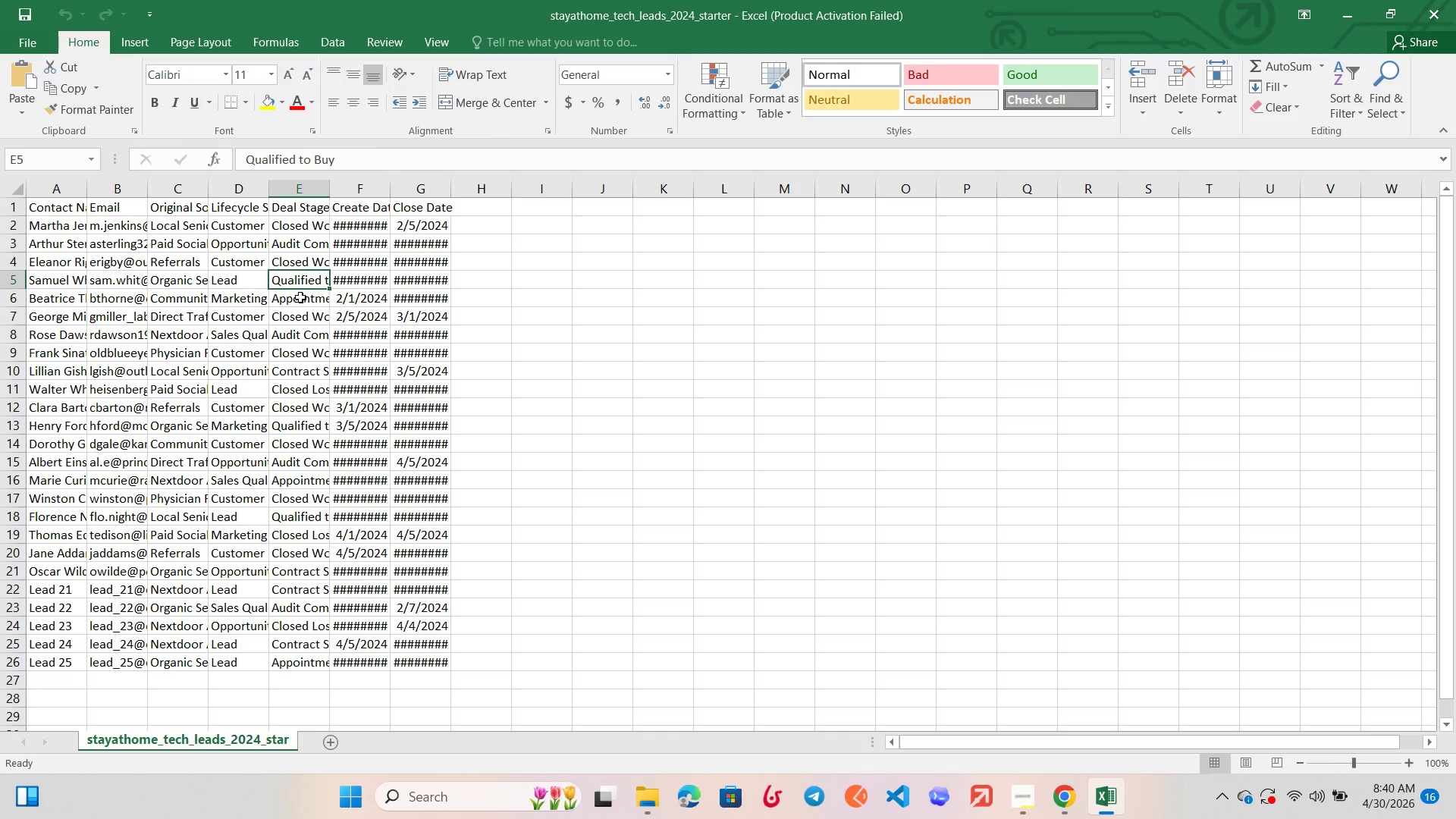 
triple_click([300, 300])
 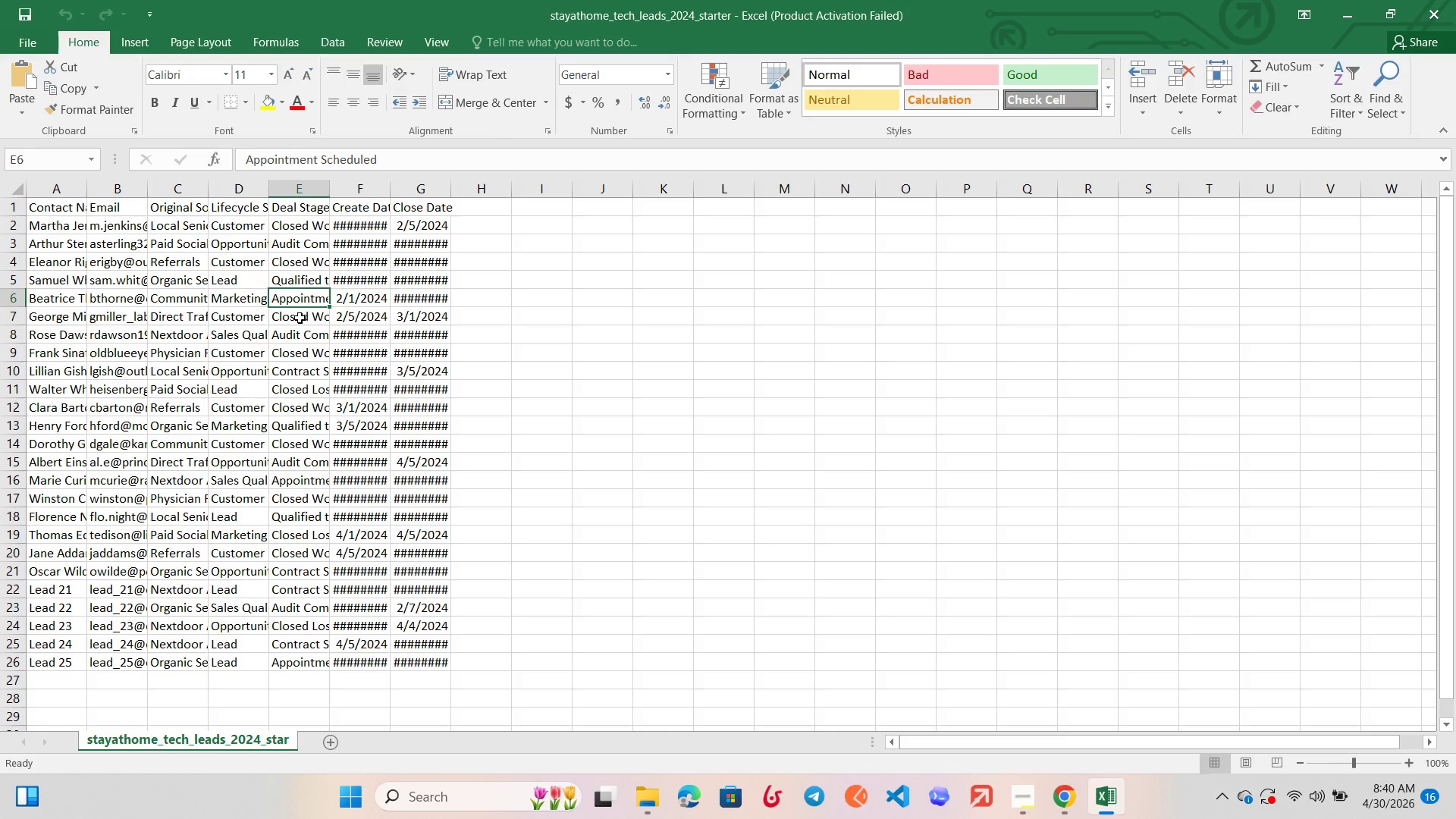 
triple_click([300, 318])
 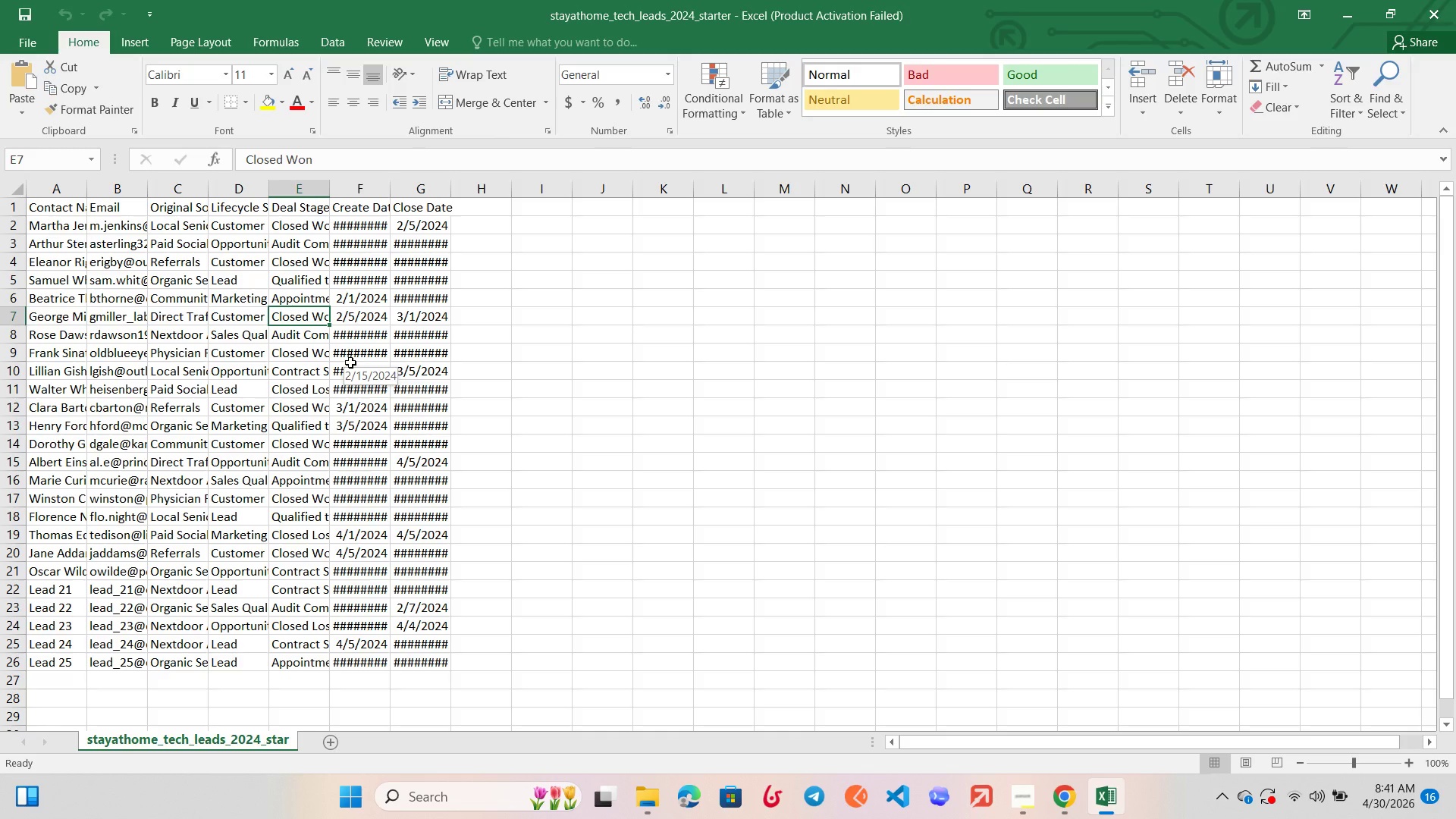 
wait(15.8)
 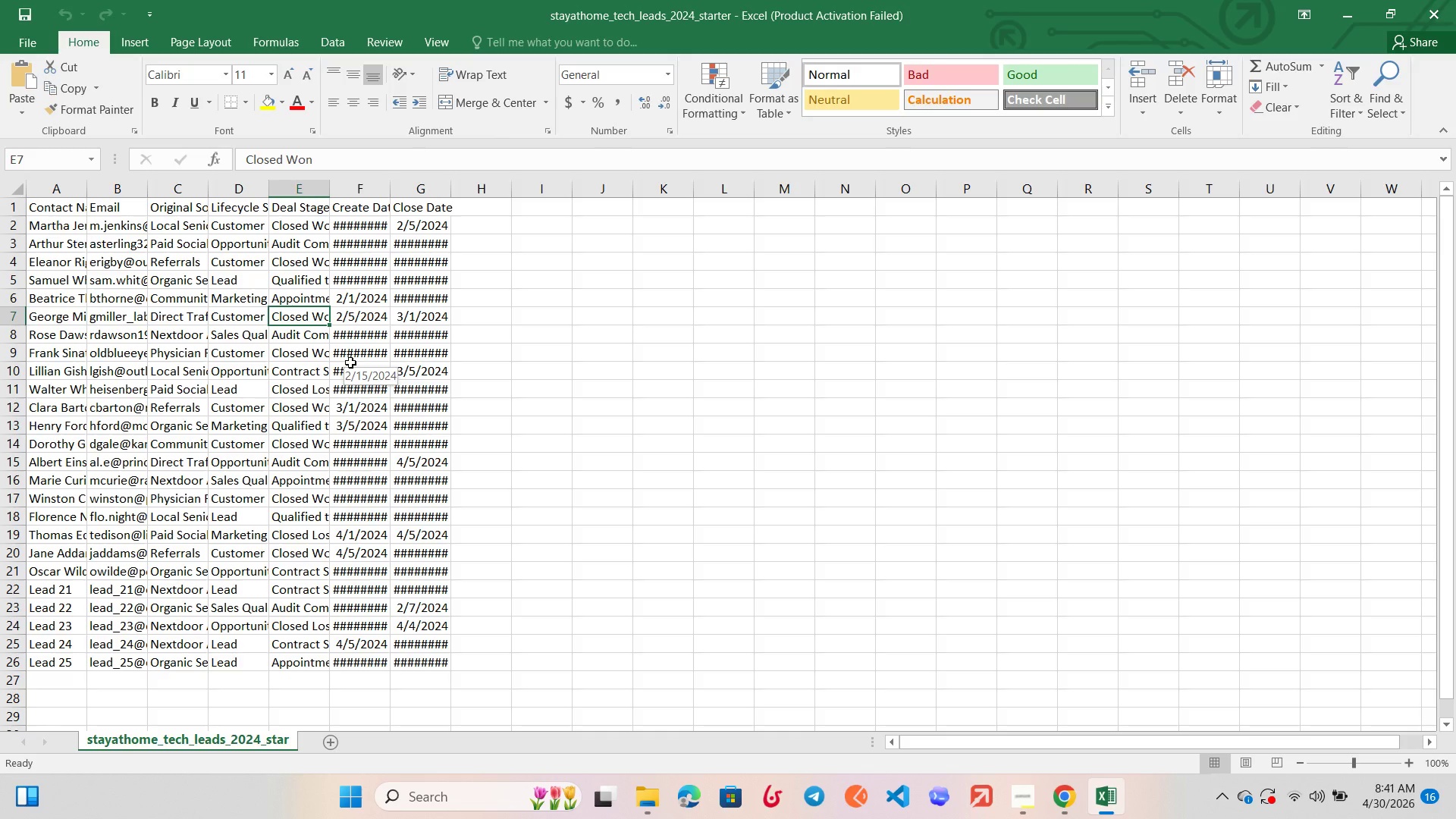 
left_click([1344, 14])
 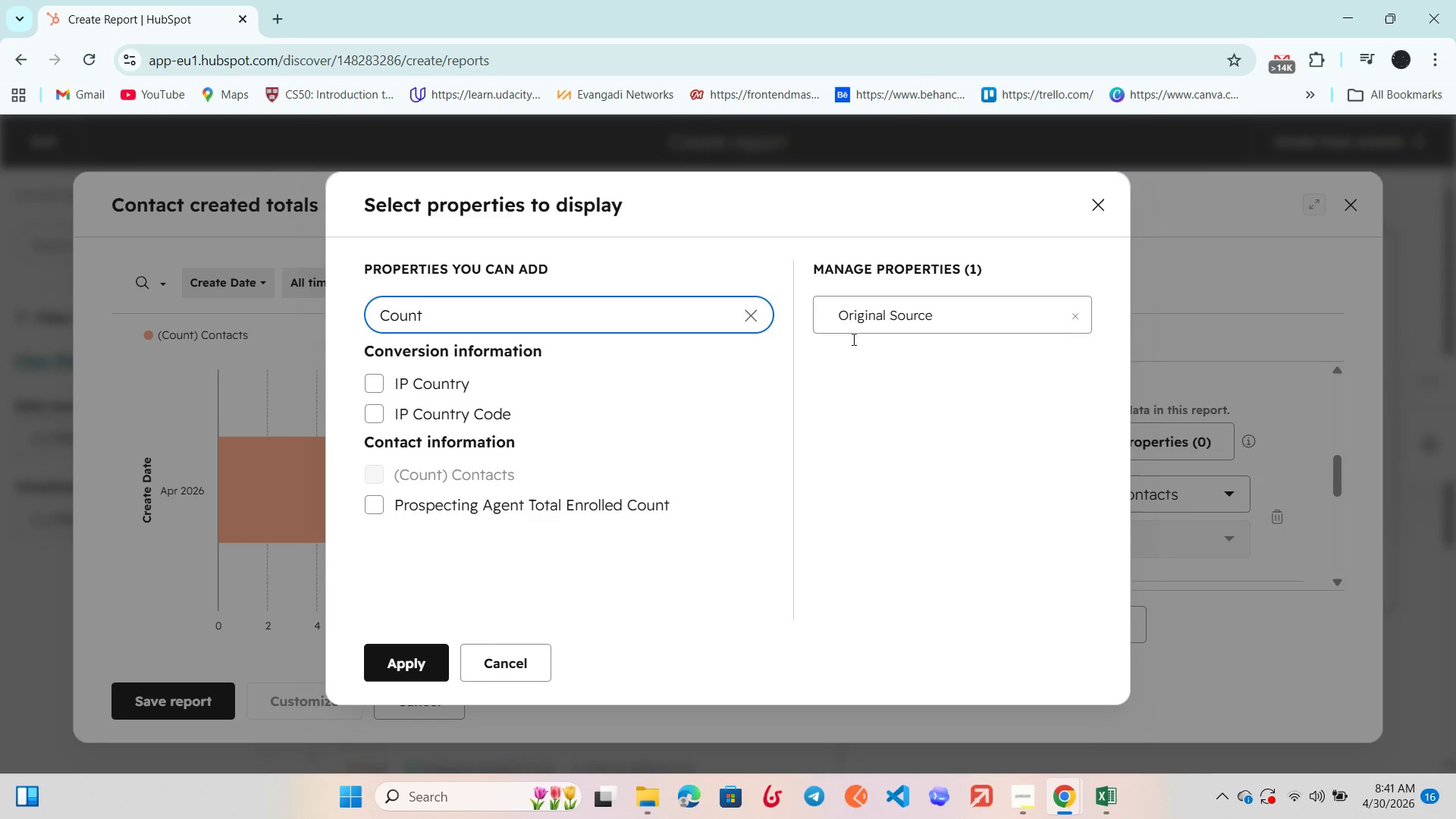 
wait(32.28)
 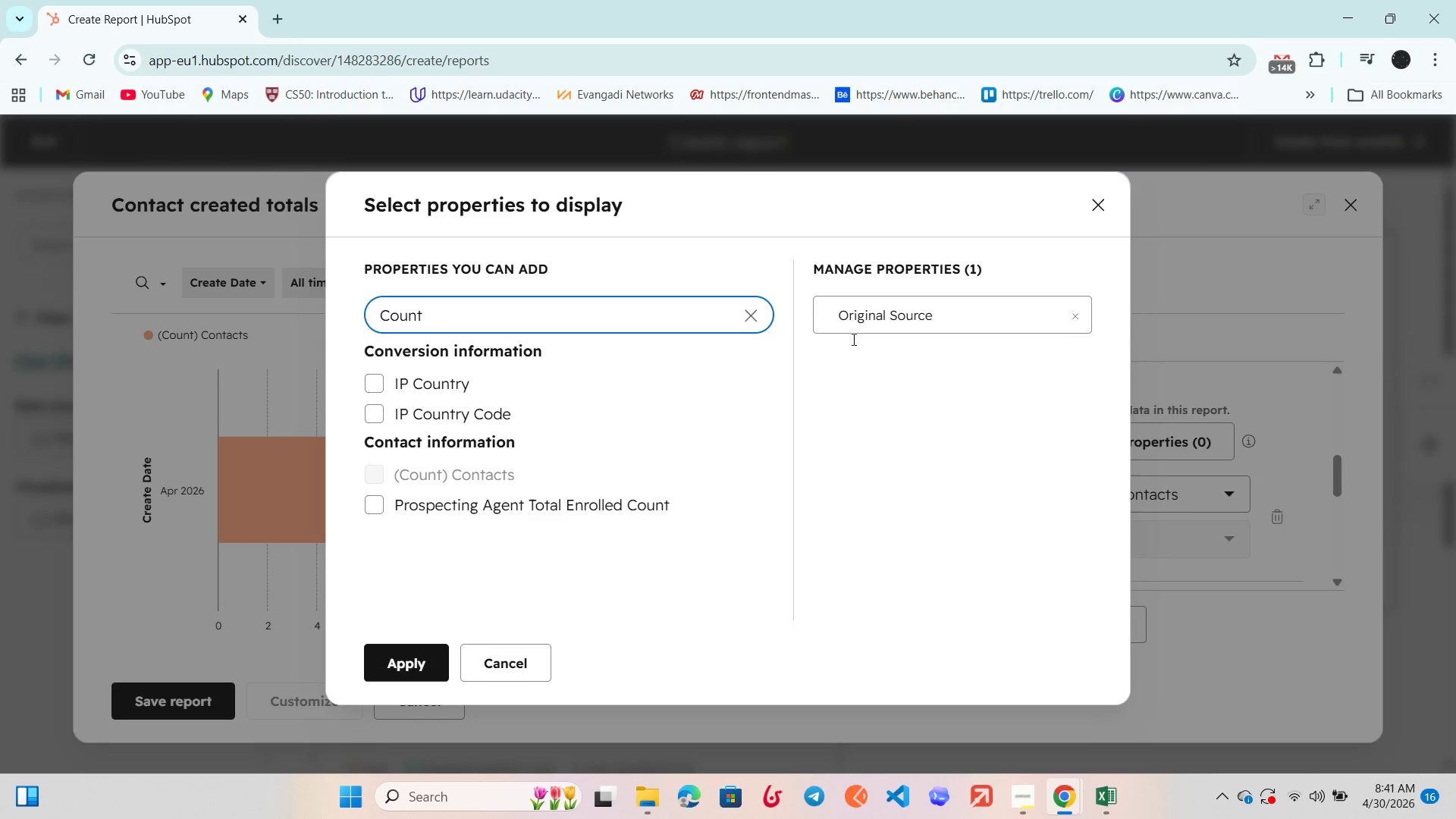 
left_click([416, 655])
 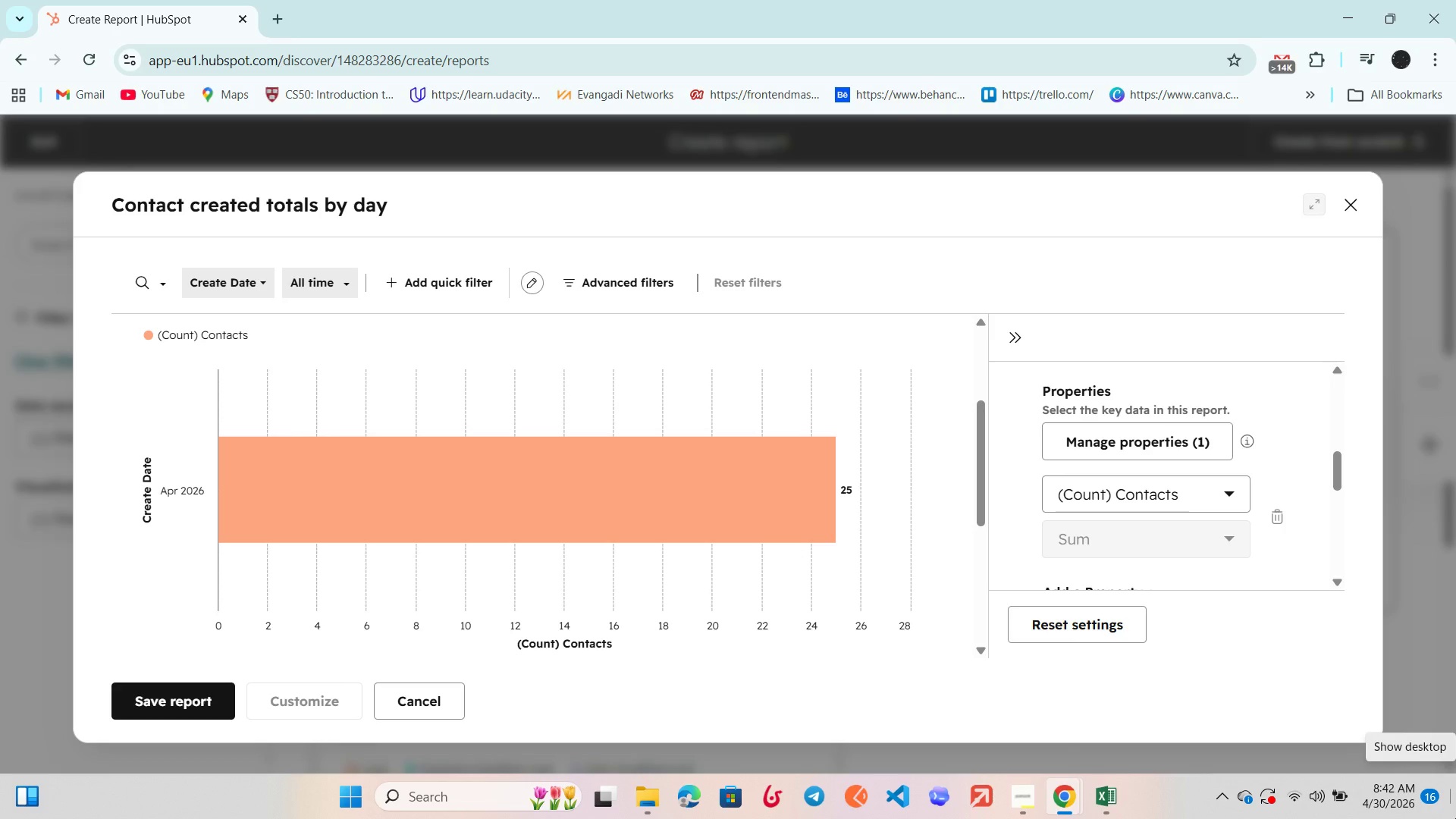 
wait(21.05)
 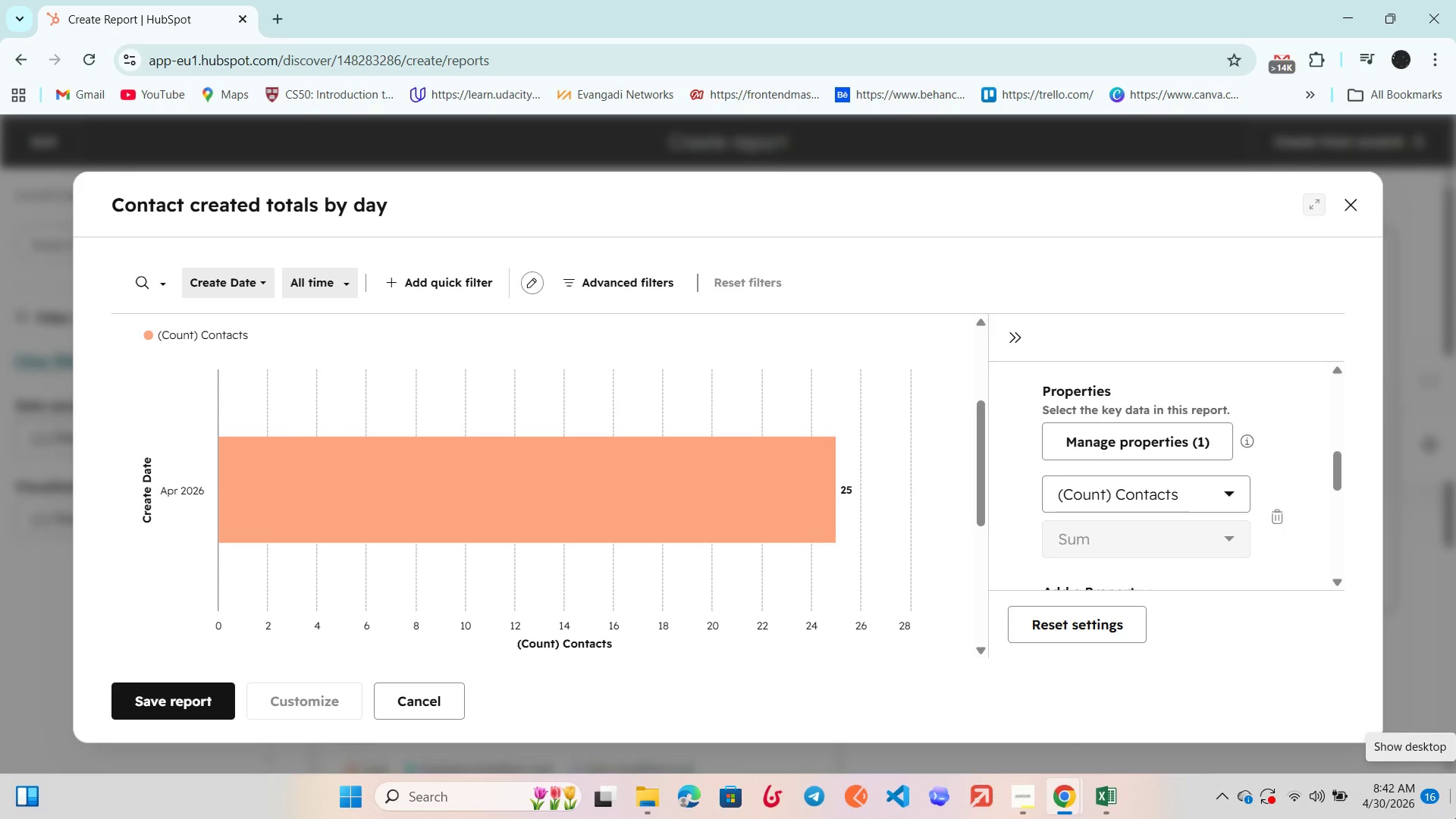 
scroll: coordinate [1132, 441], scroll_direction: down, amount: 1.0
 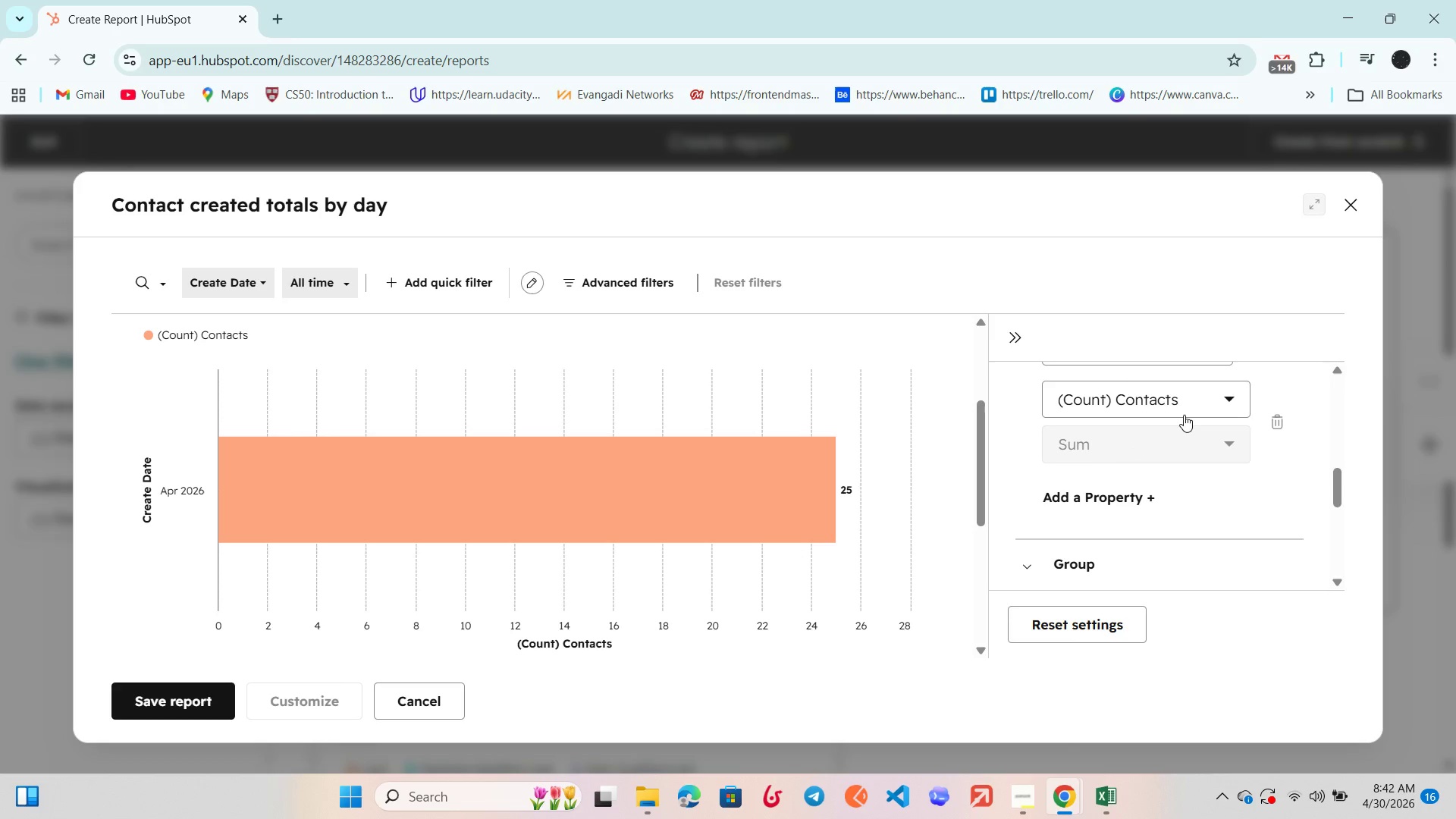 
scroll: coordinate [1184, 415], scroll_direction: up, amount: 1.0
 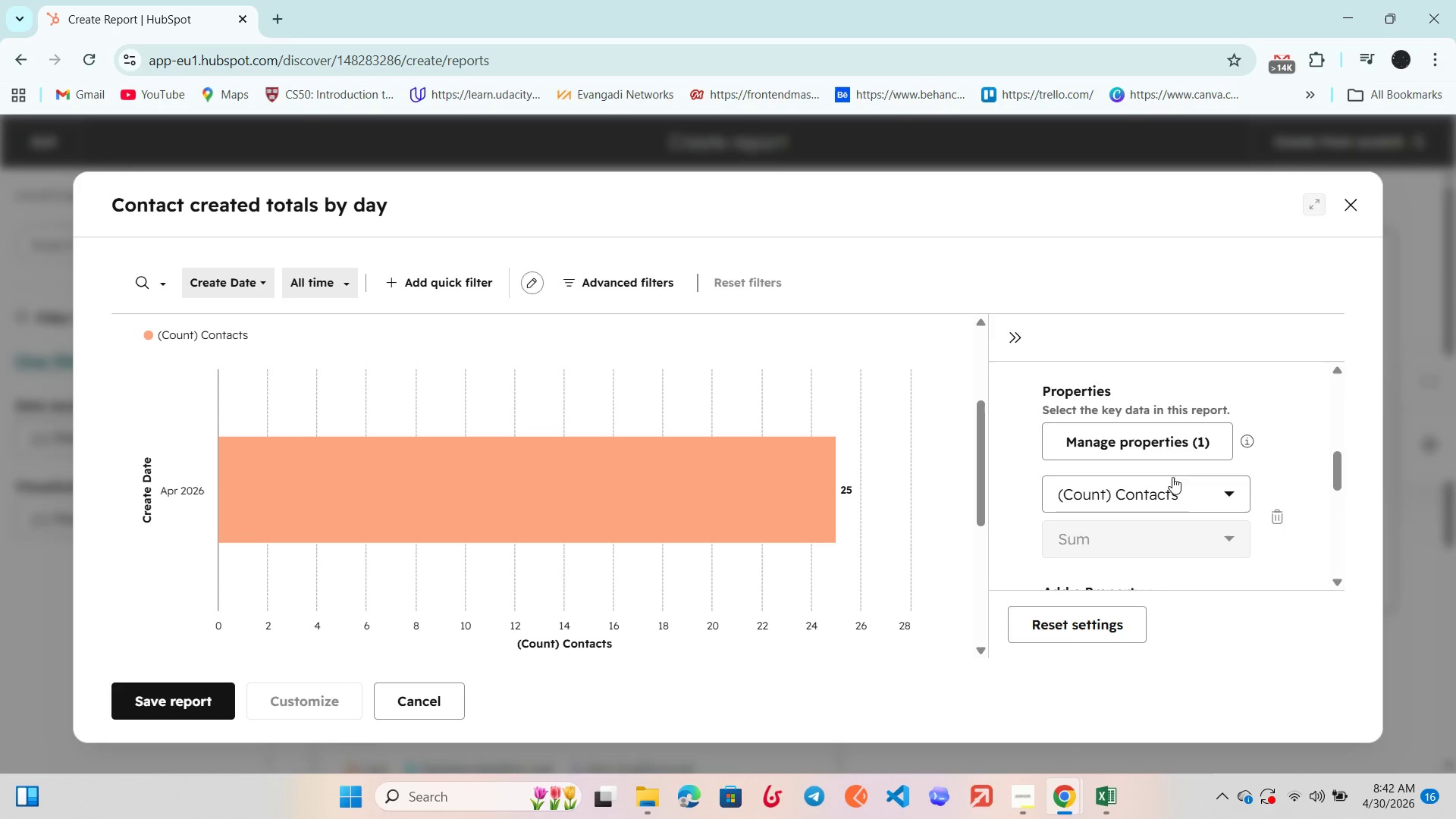 
left_click([1175, 493])
 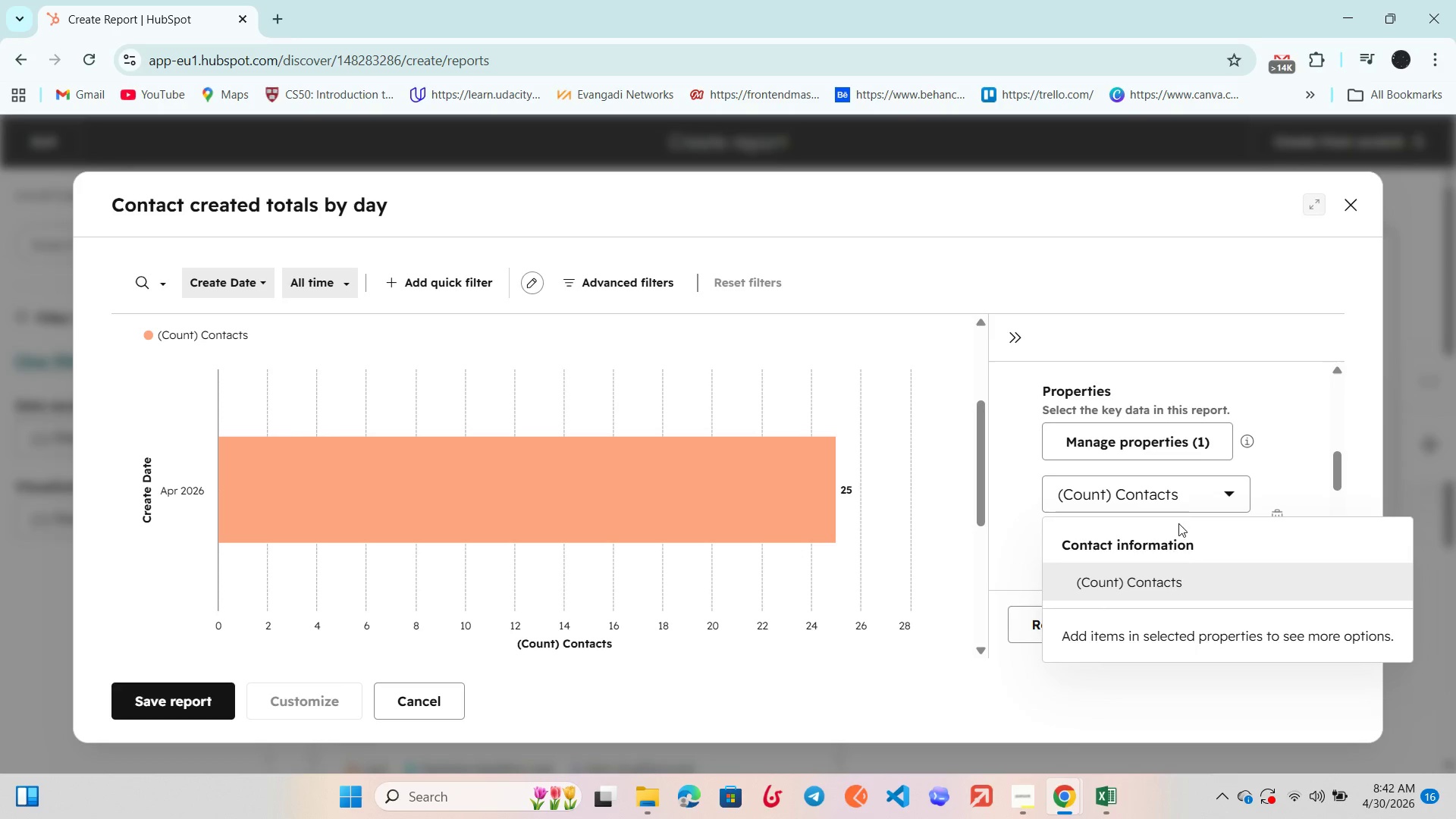 
left_click([1185, 504])
 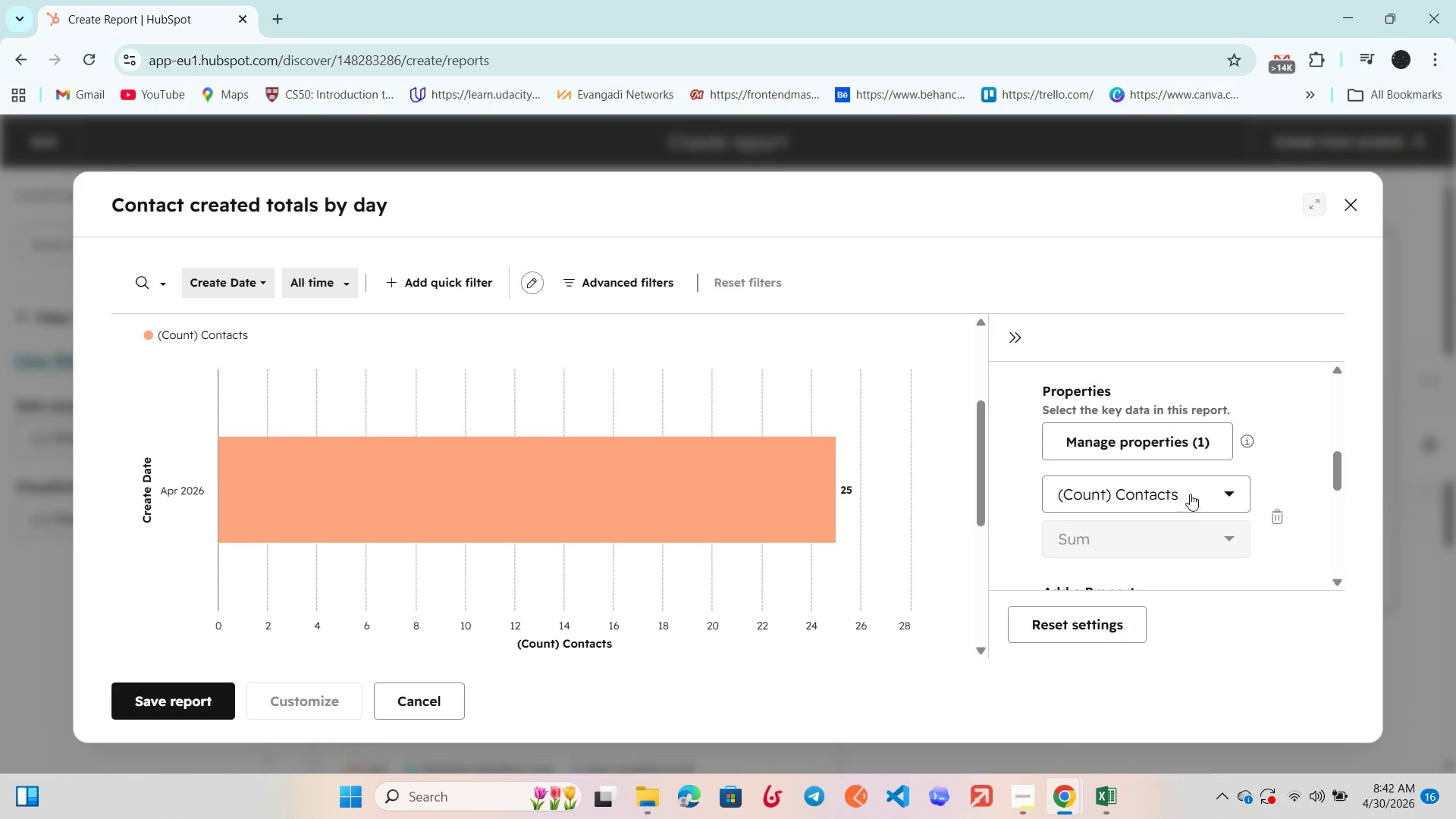 
scroll: coordinate [1190, 494], scroll_direction: down, amount: 2.0
 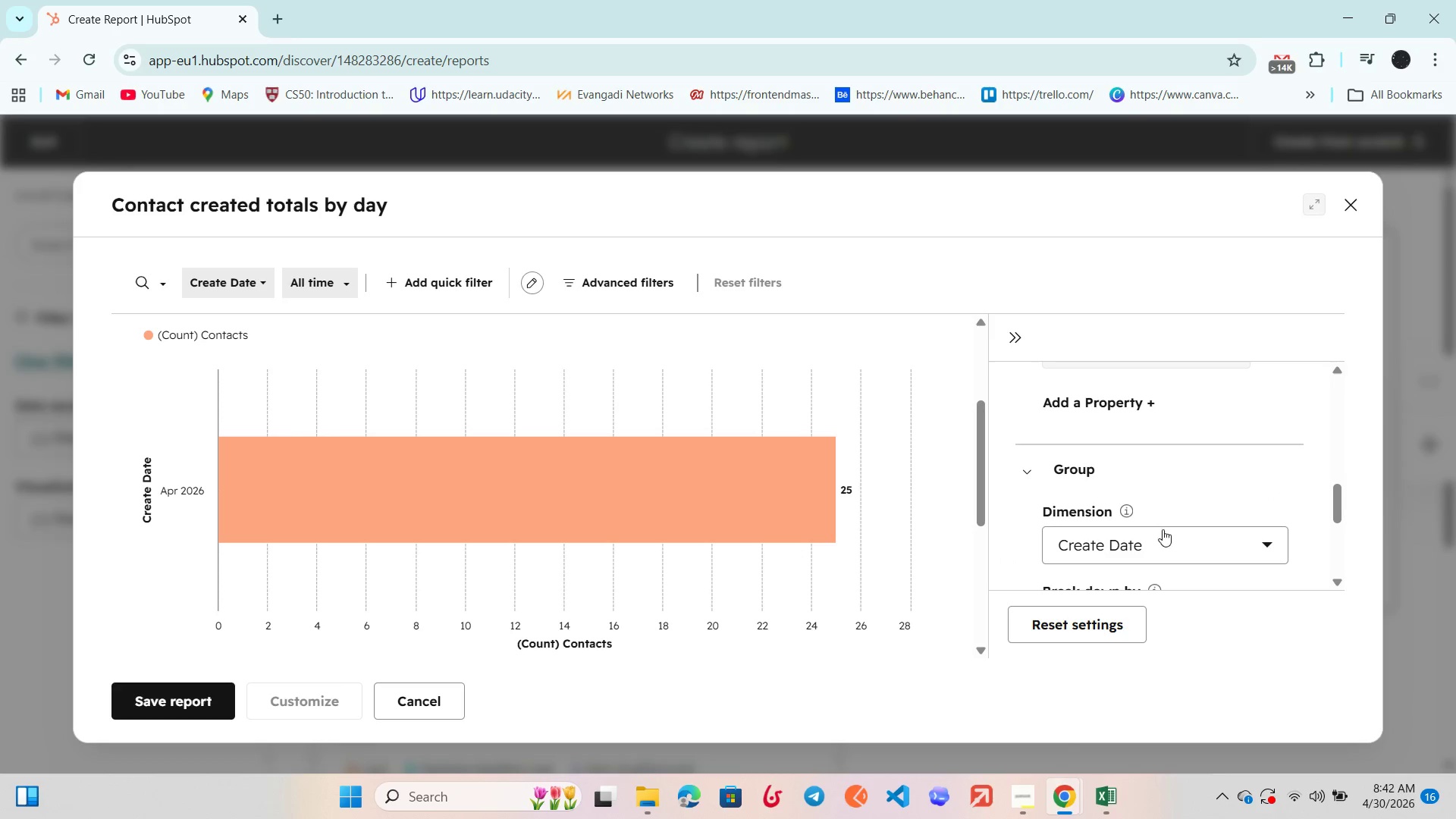 
left_click([1168, 544])
 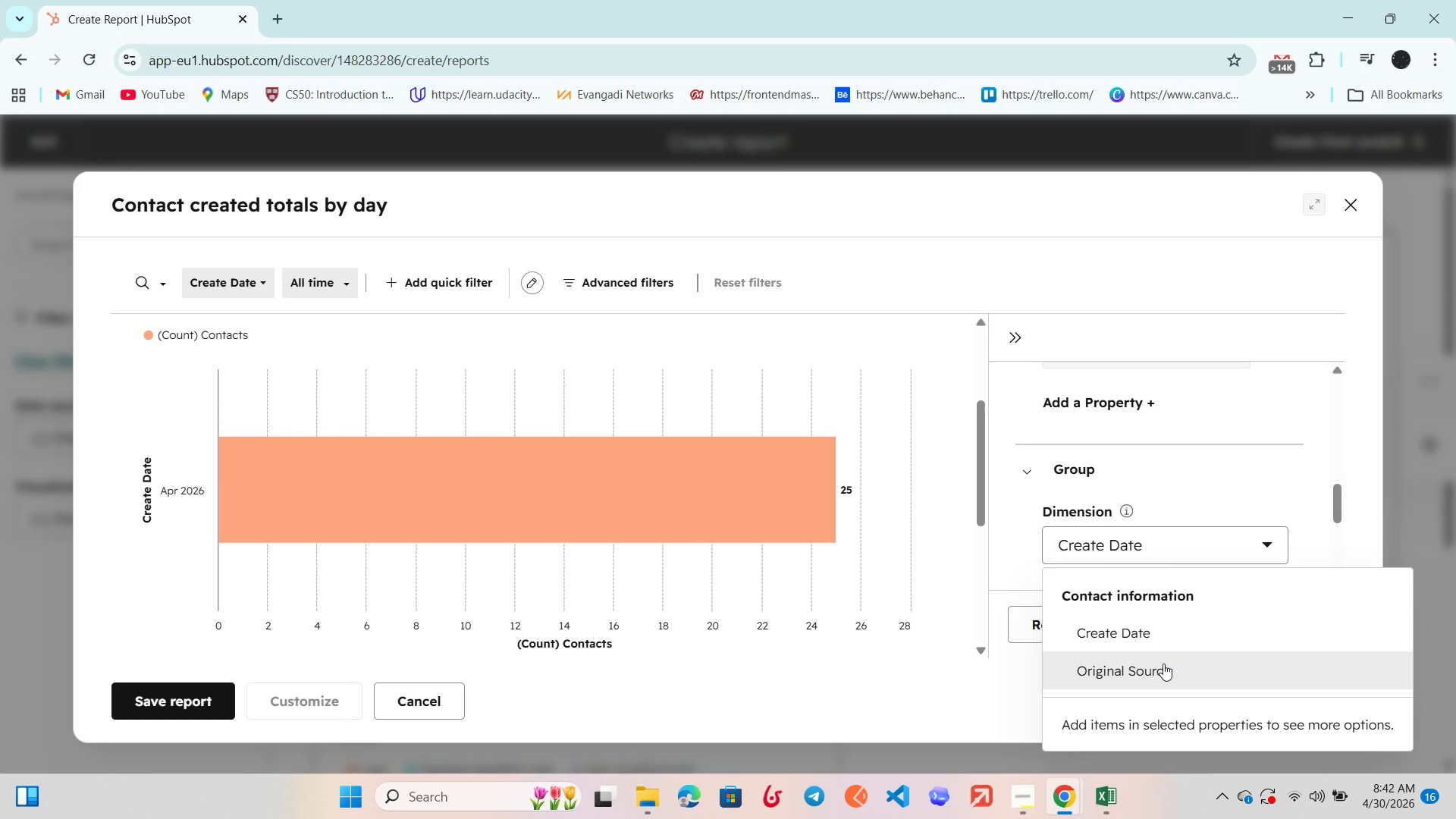 
left_click([1166, 667])
 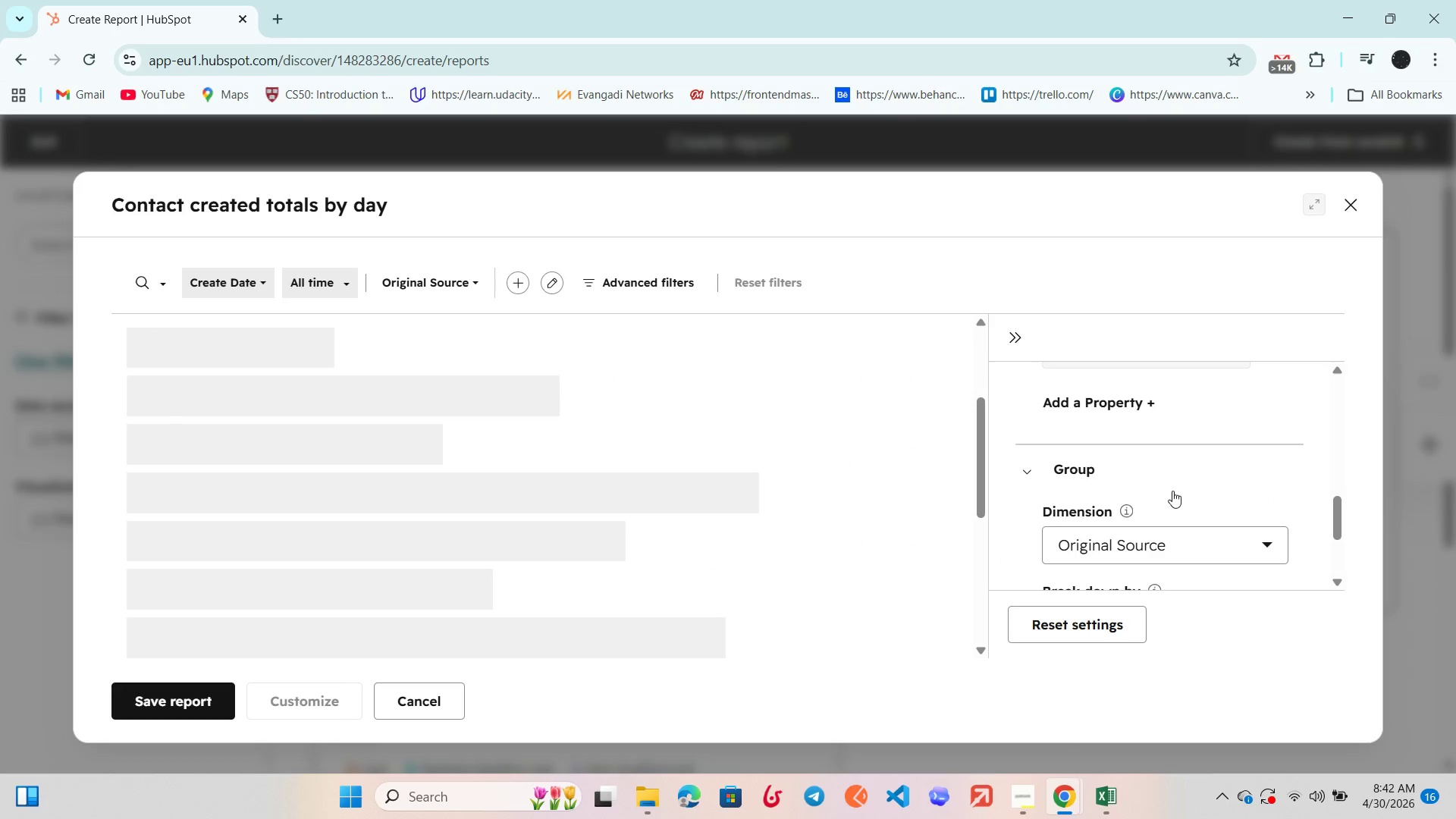 
scroll: coordinate [1169, 490], scroll_direction: down, amount: 2.0
 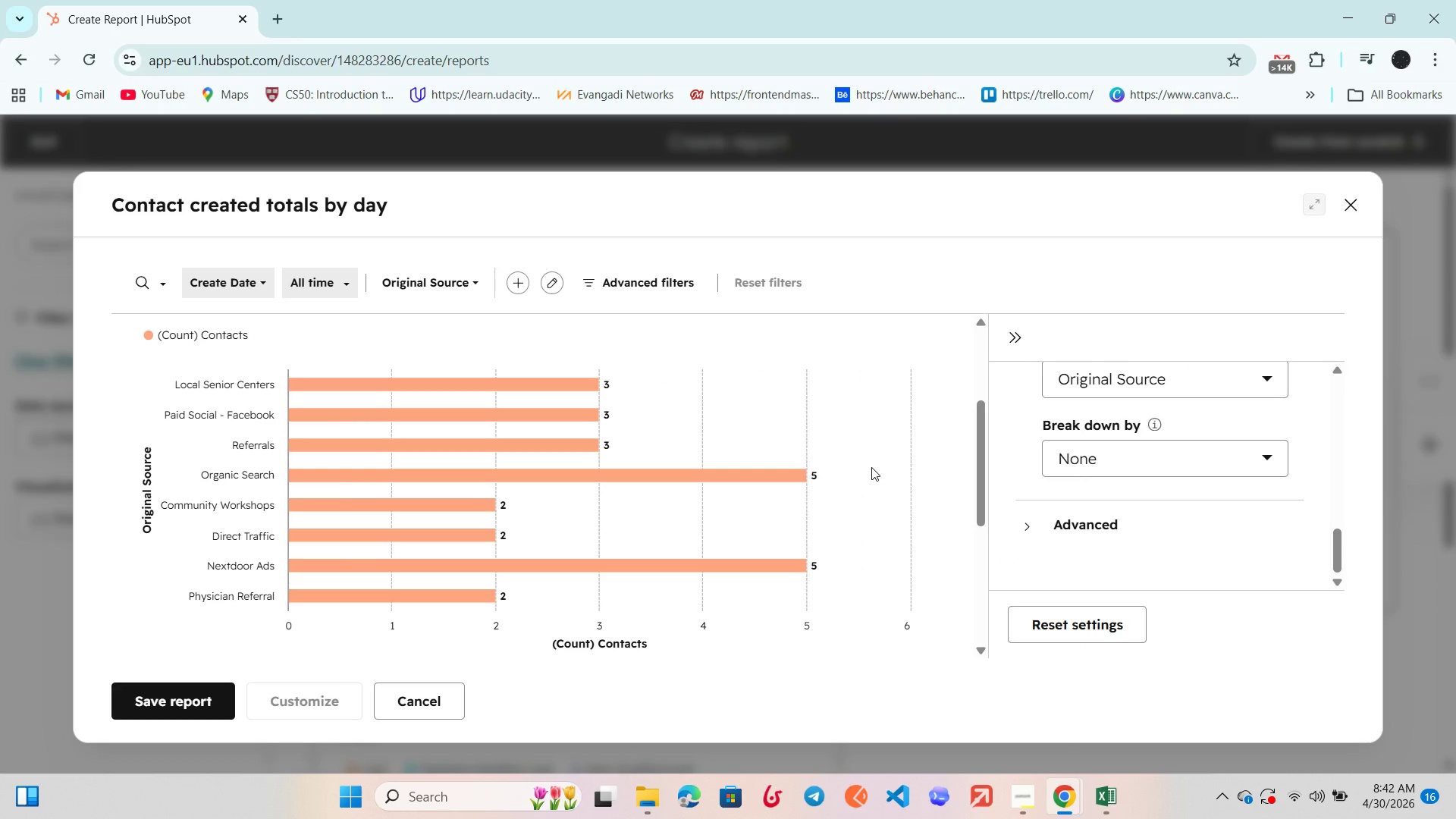 
wait(7.65)
 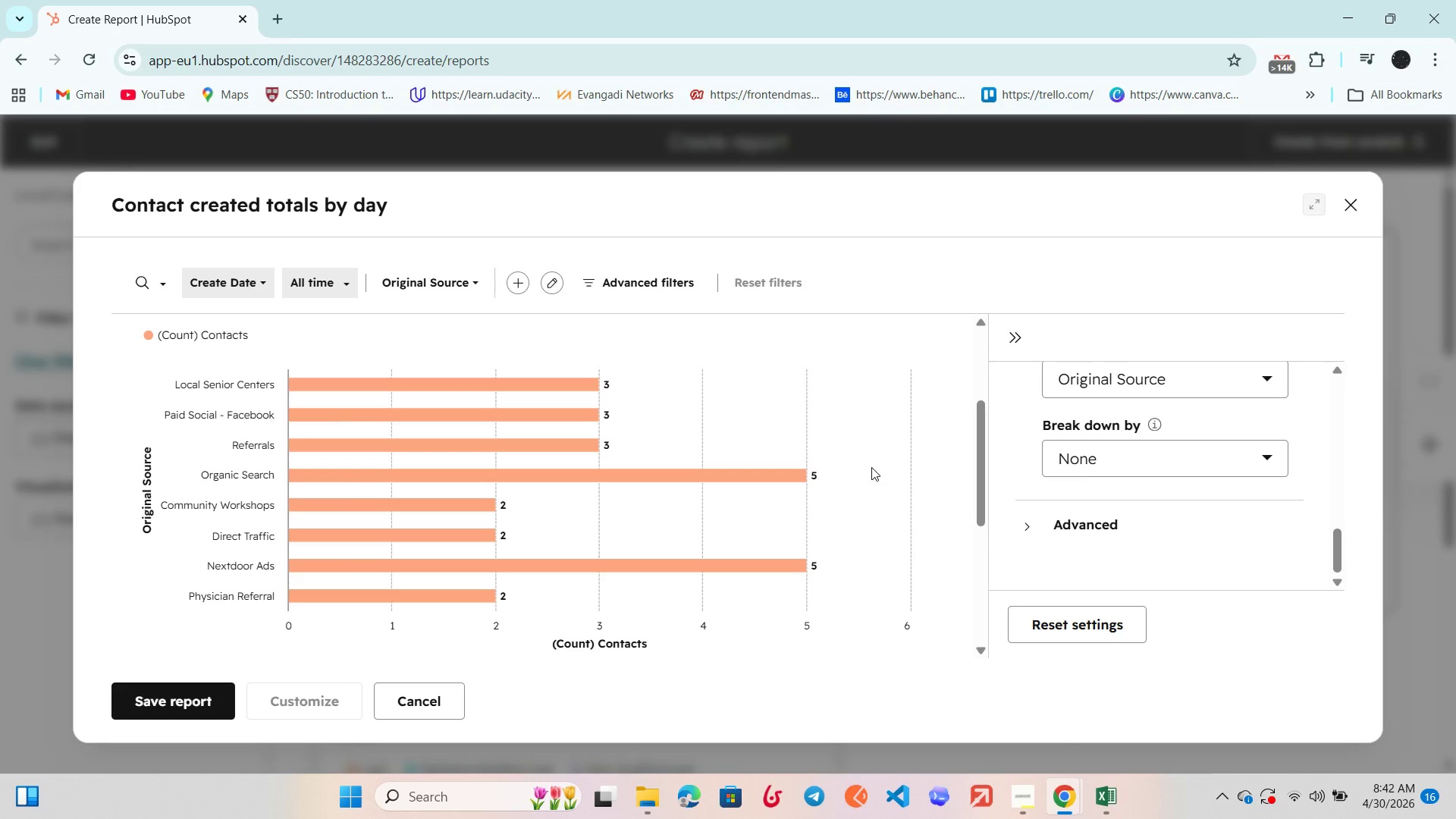 
scroll: coordinate [1137, 472], scroll_direction: up, amount: 9.0
 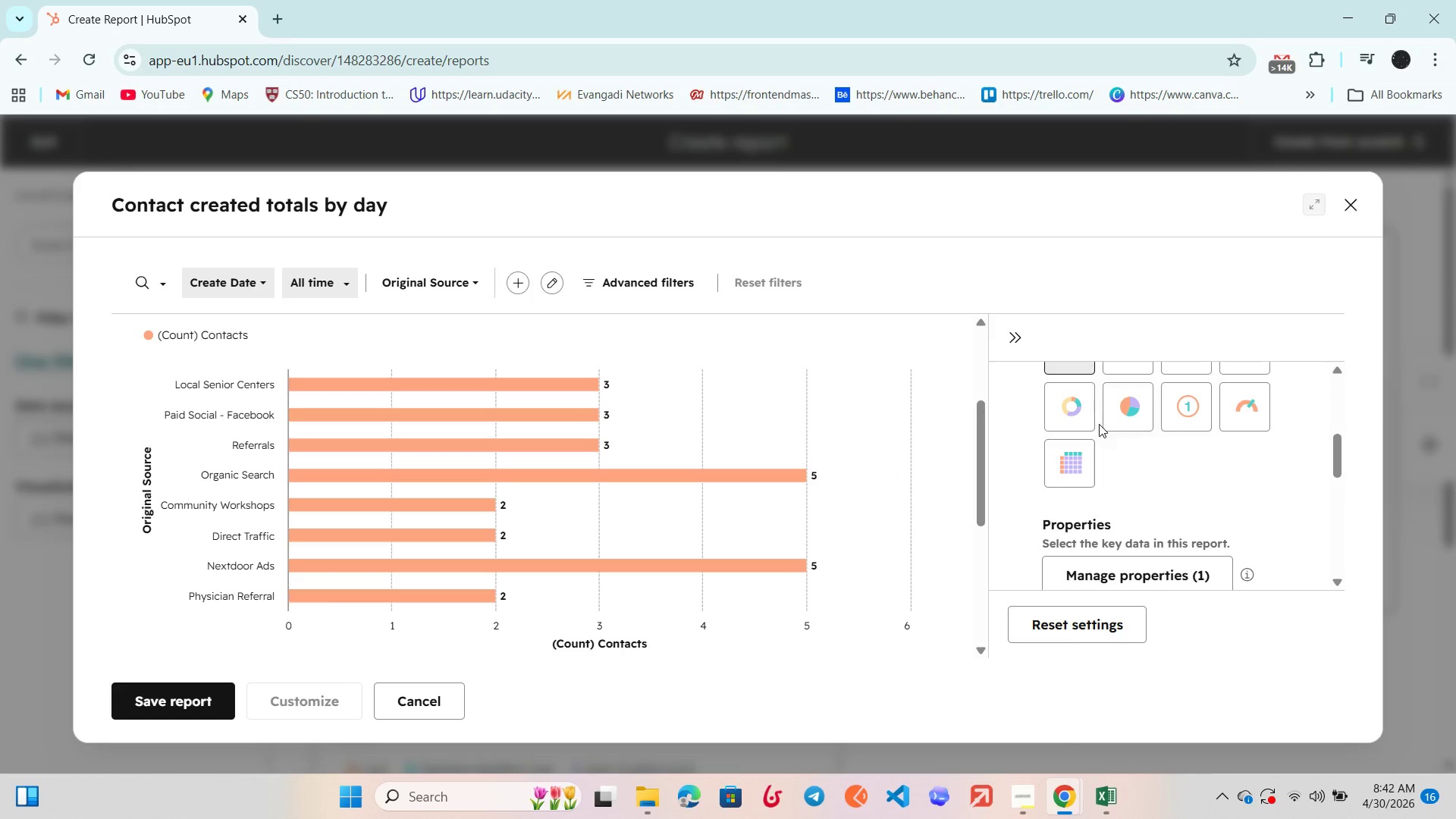 
left_click([1082, 417])
 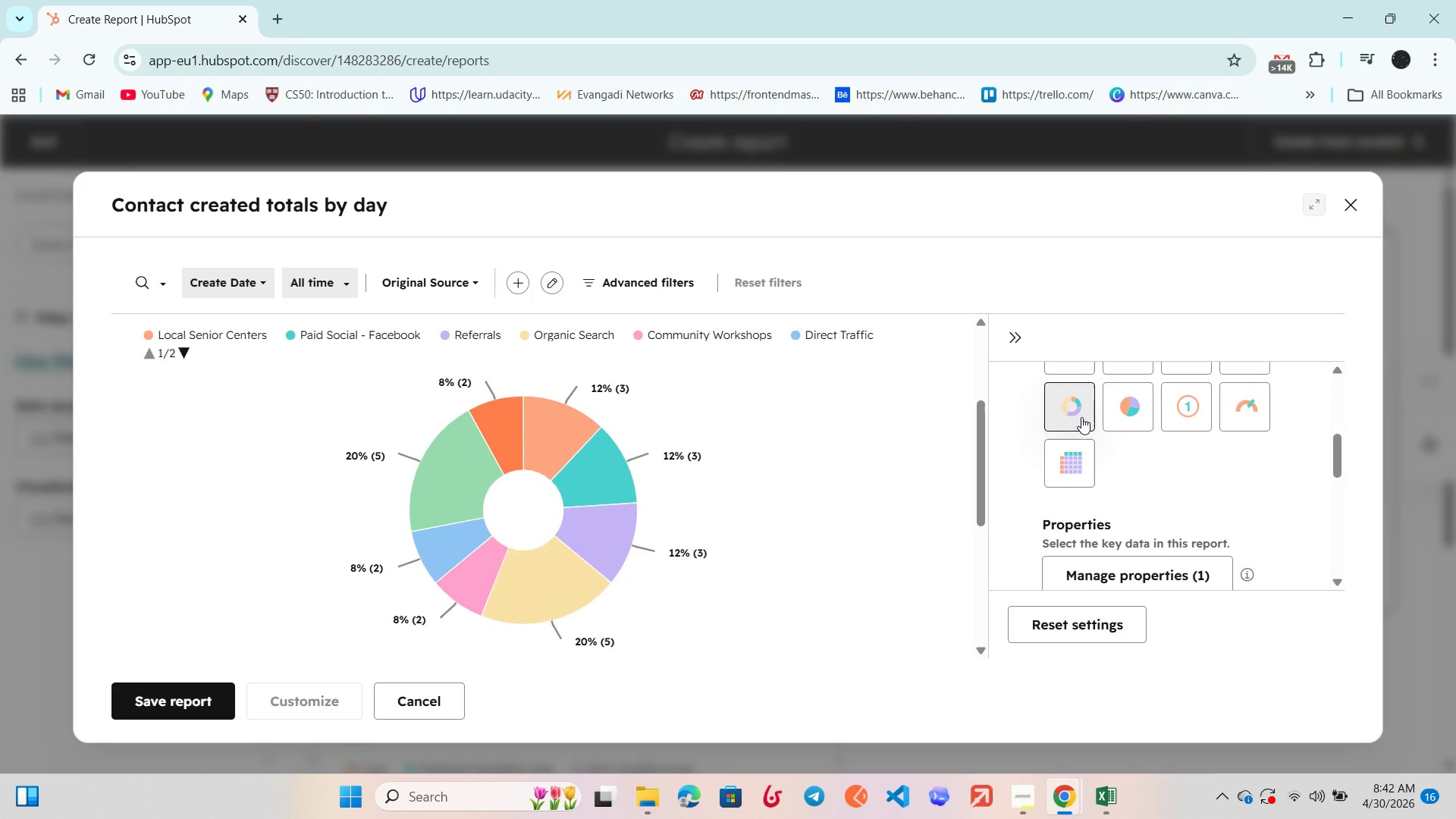 
scroll: coordinate [1081, 417], scroll_direction: up, amount: 1.0
 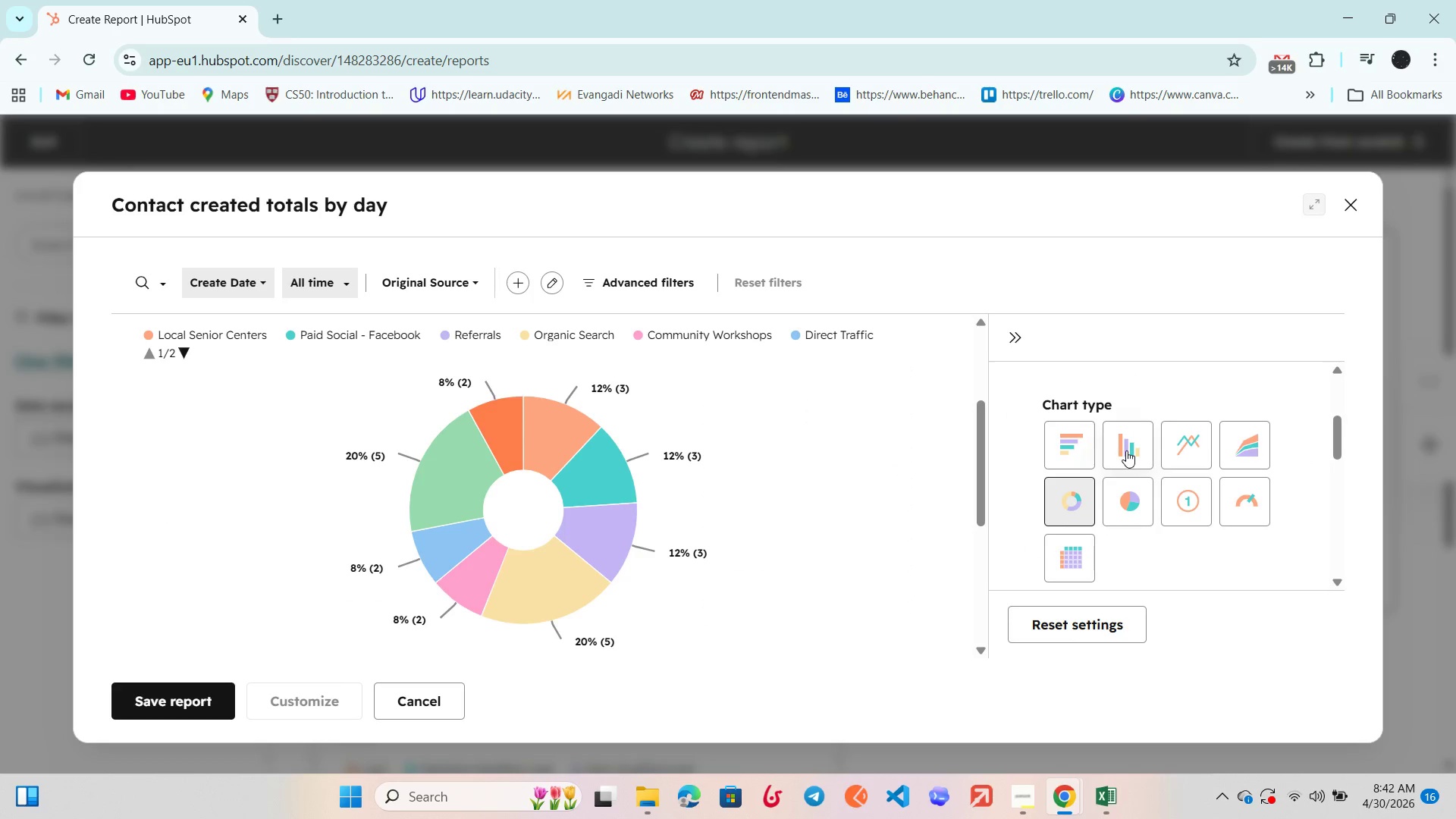 
left_click([1127, 451])
 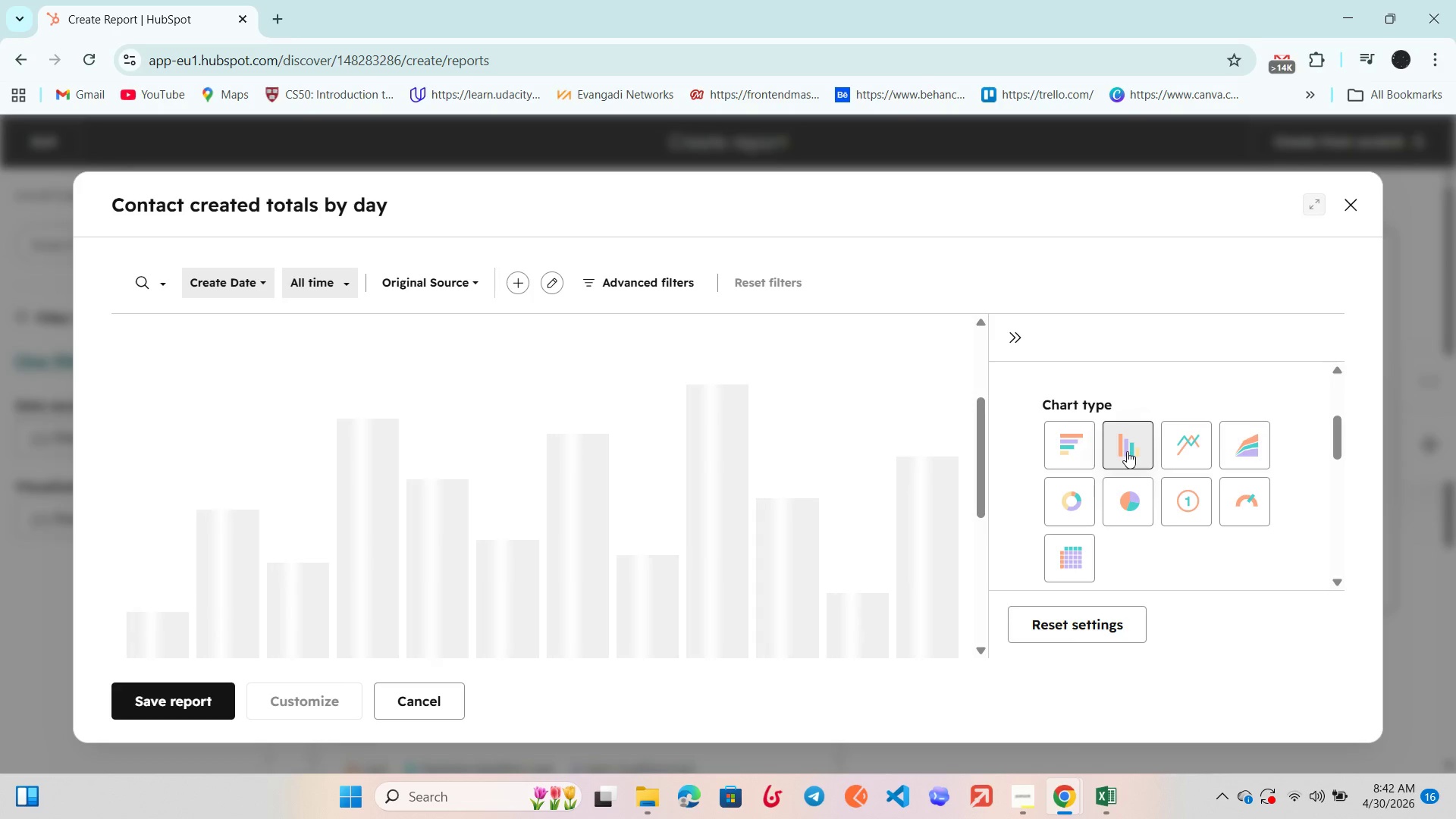 
mouse_move([1081, 440])
 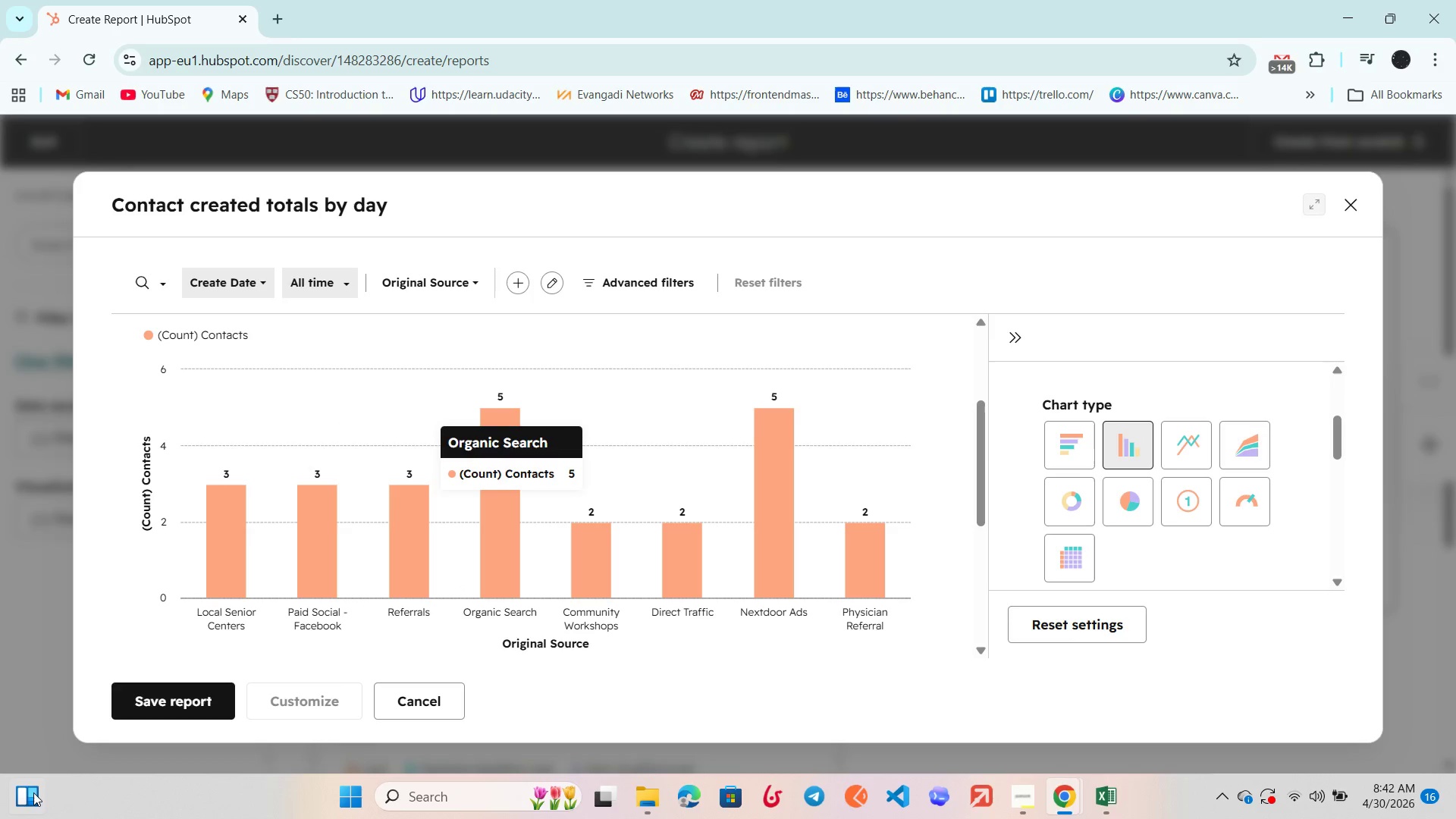 
left_click([194, 704])
 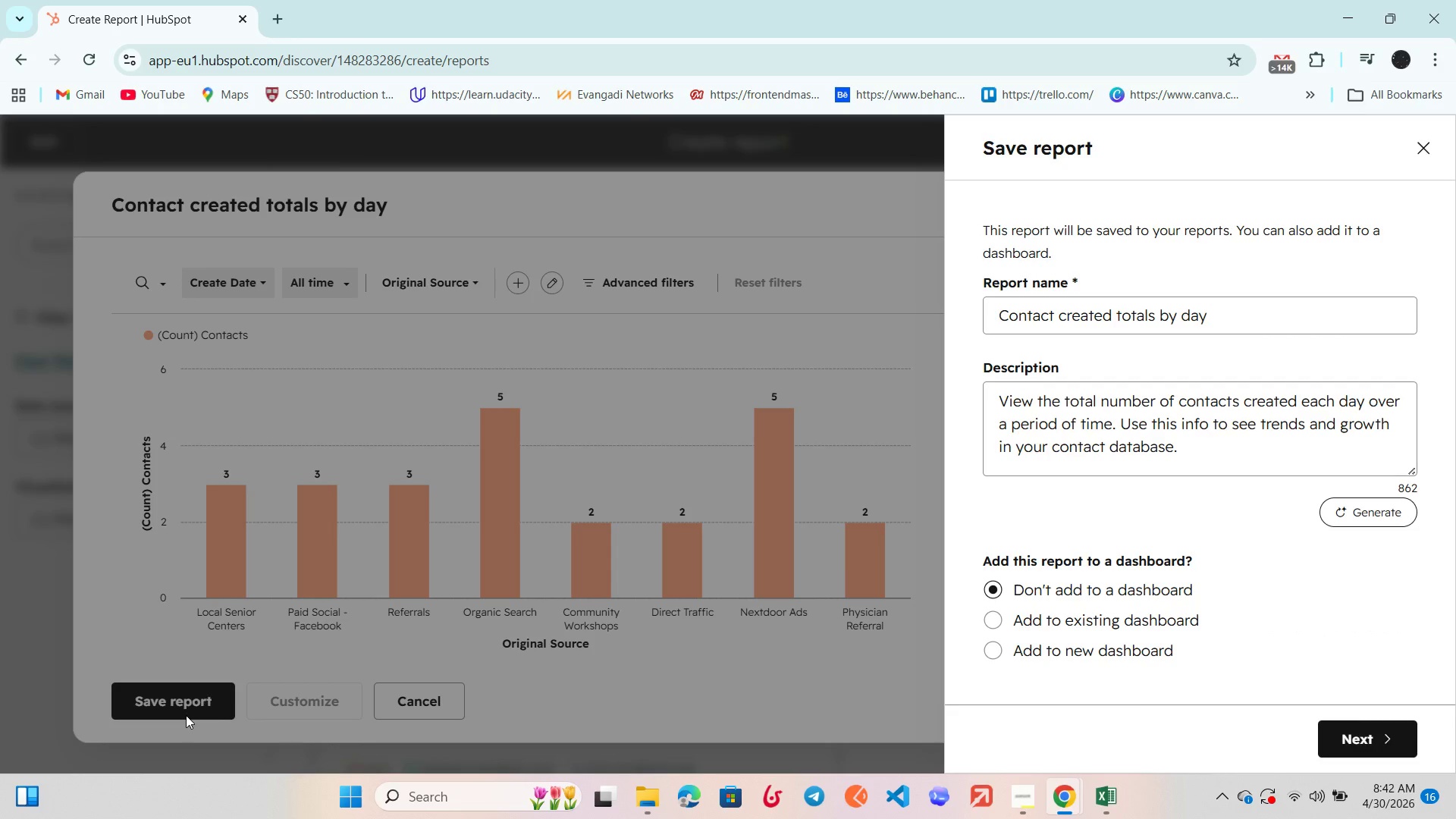 
wait(10.91)
 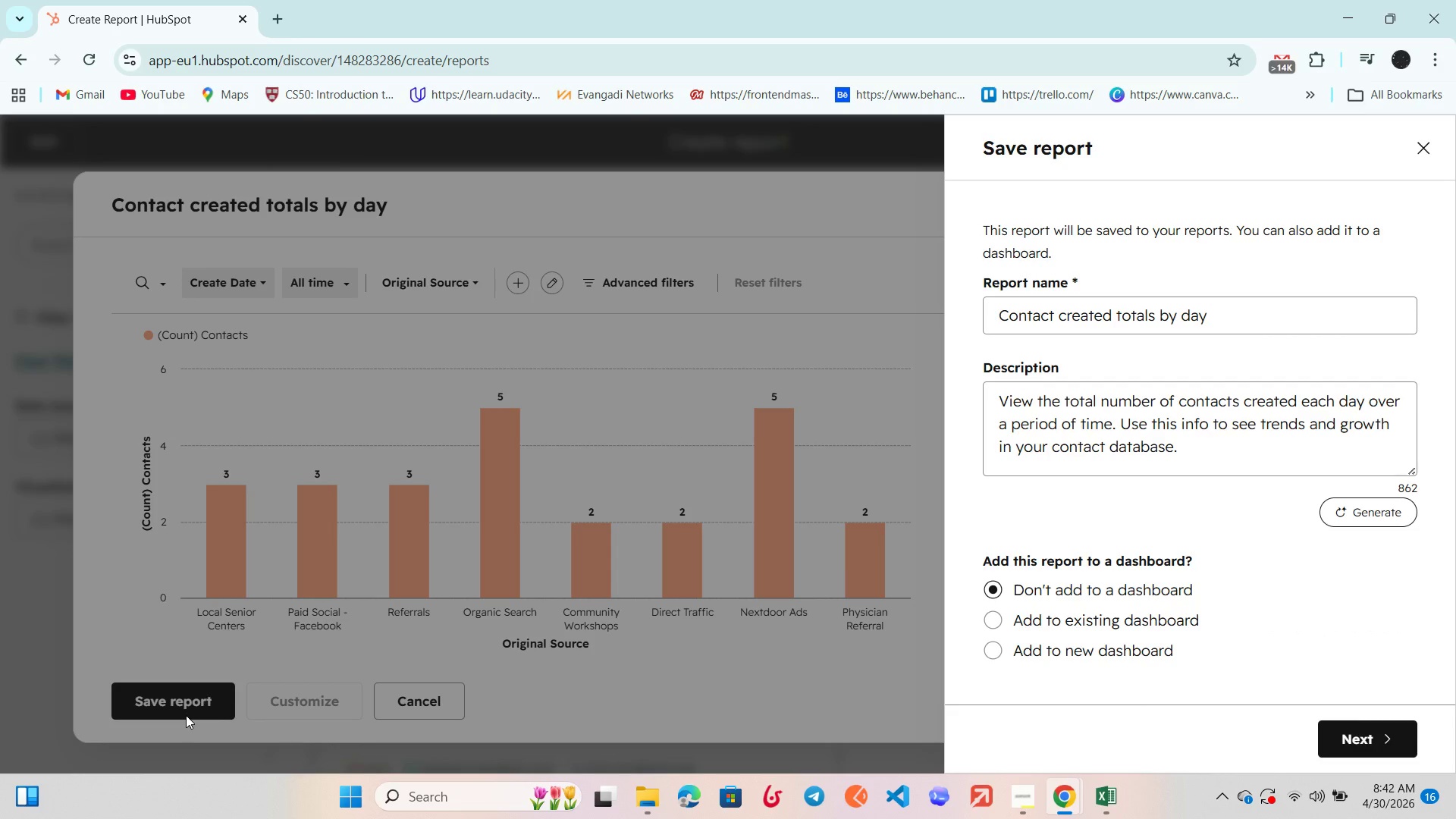 
left_click([510, 284])
 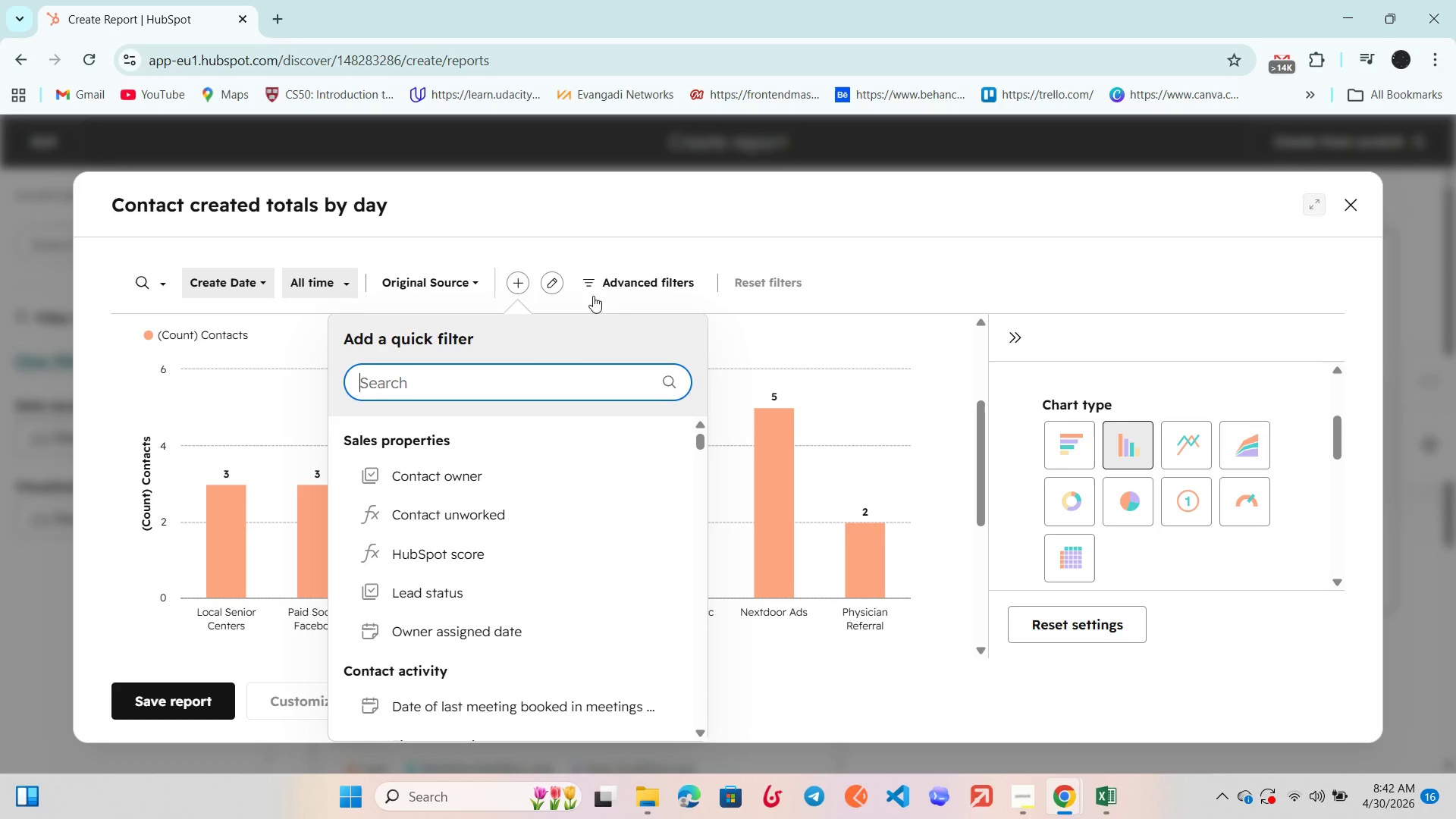 
left_click([630, 284])
 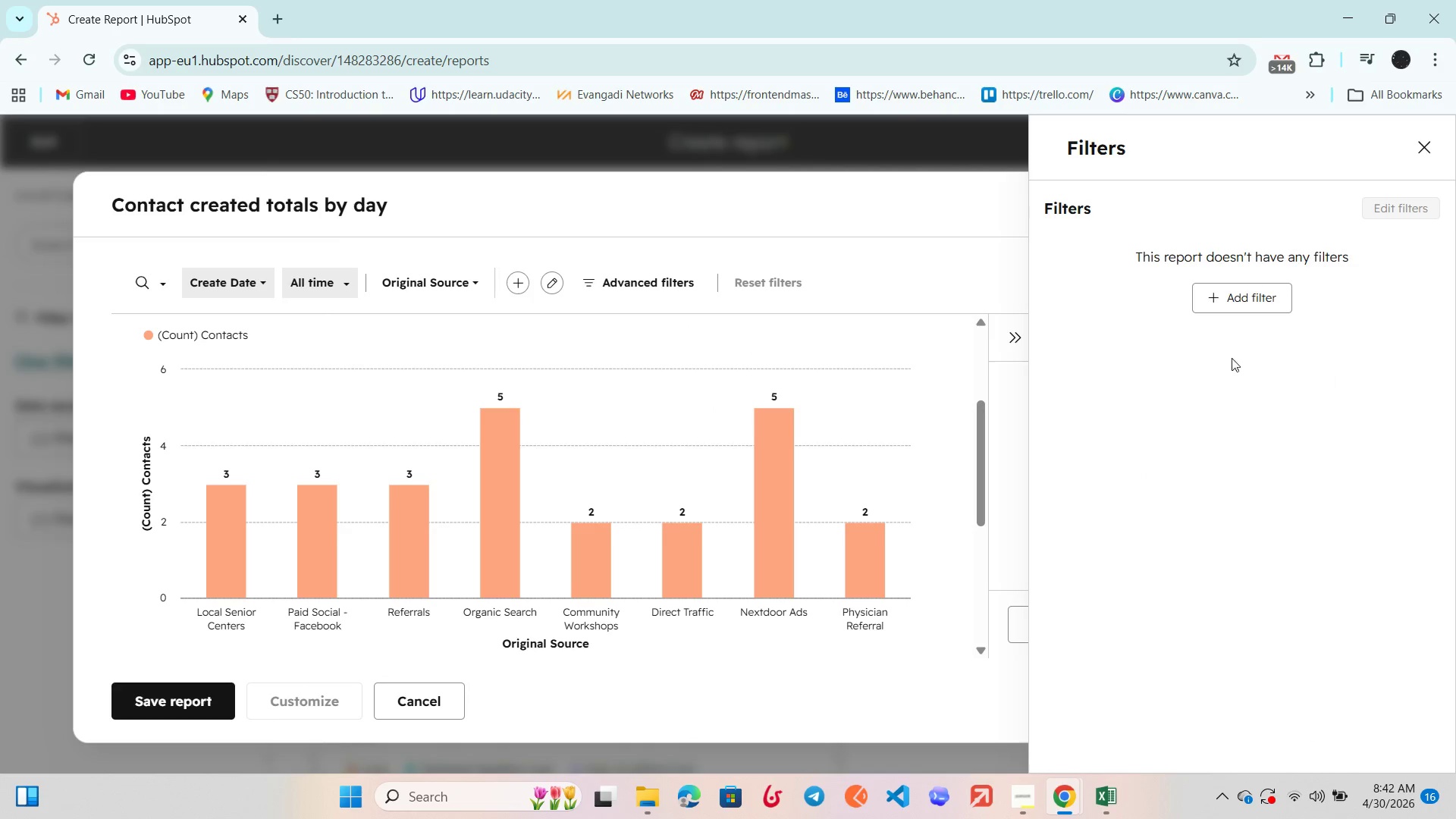 
left_click([1228, 298])
 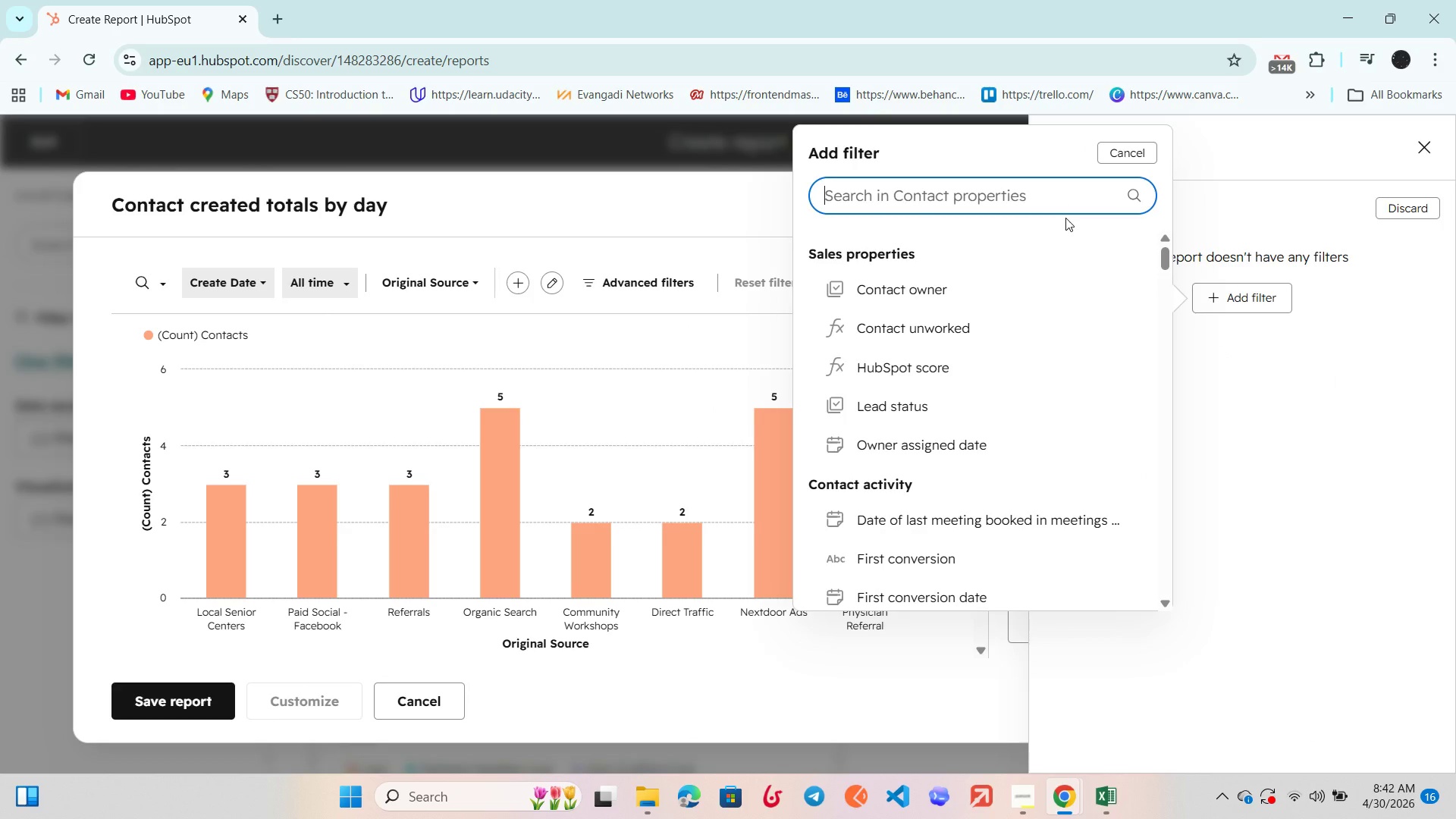 
type(Deal)
 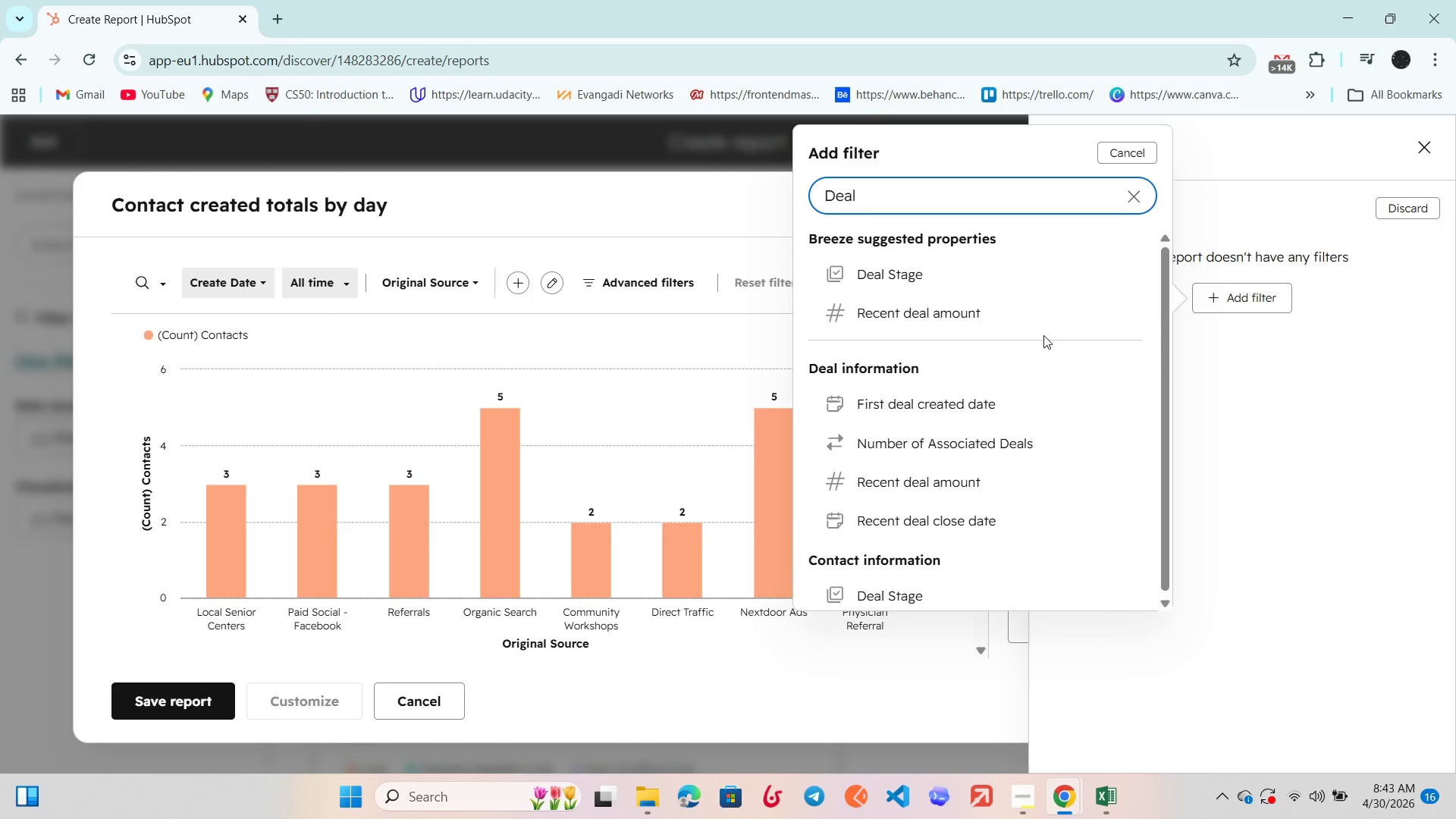 
left_click([1002, 271])
 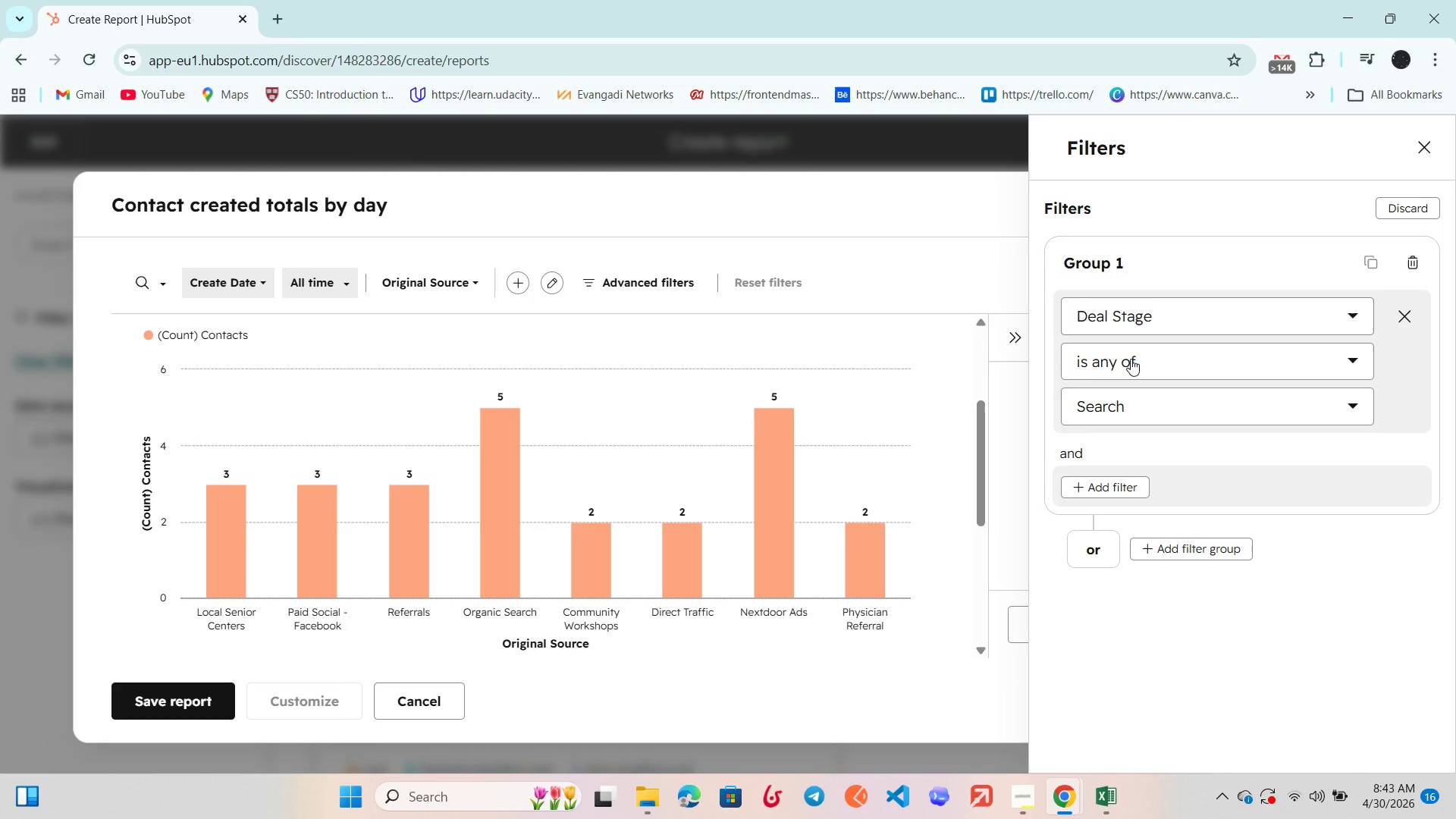 
left_click([1131, 359])
 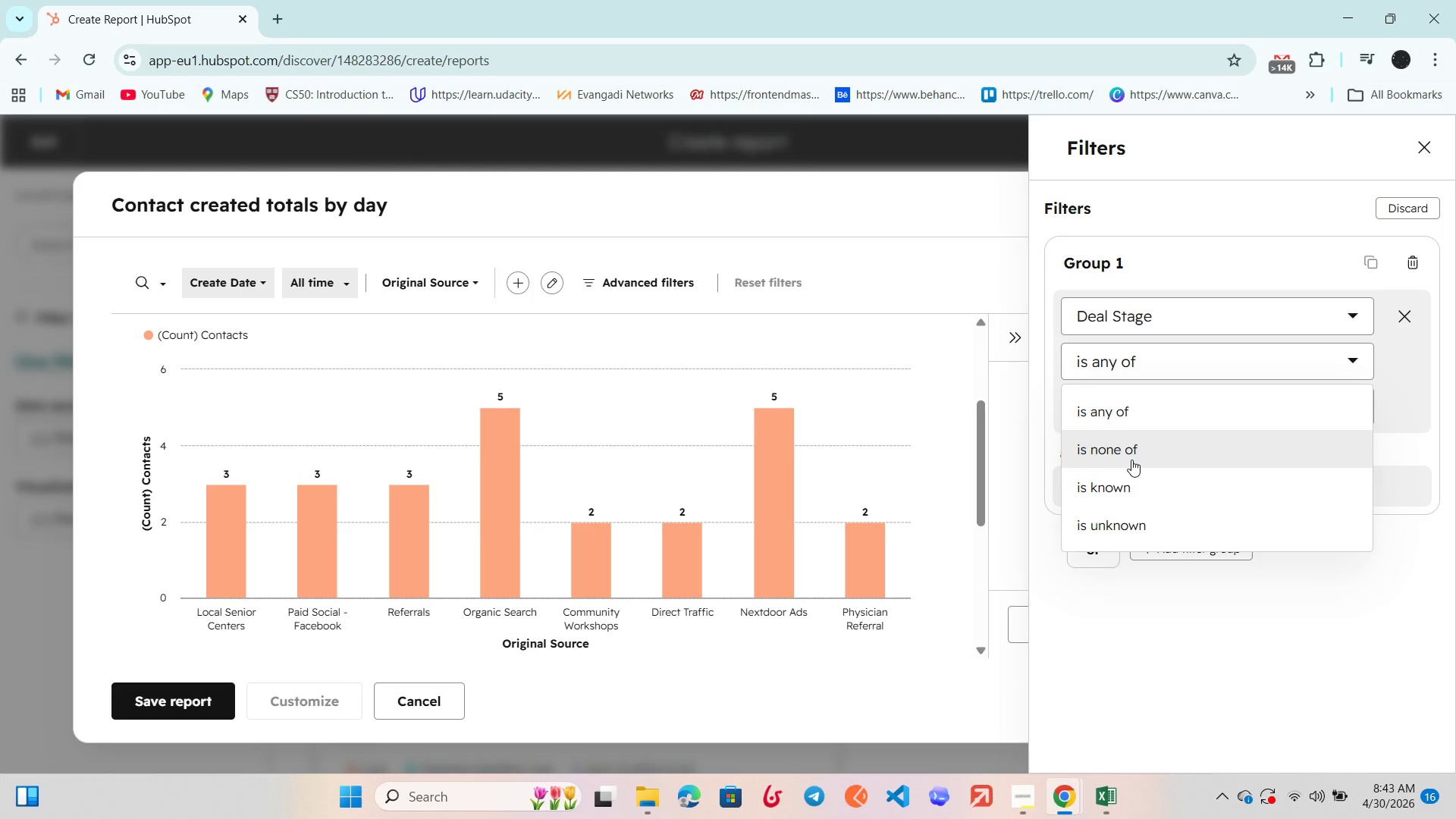 
scroll: coordinate [1131, 460], scroll_direction: none, amount: 0.0
 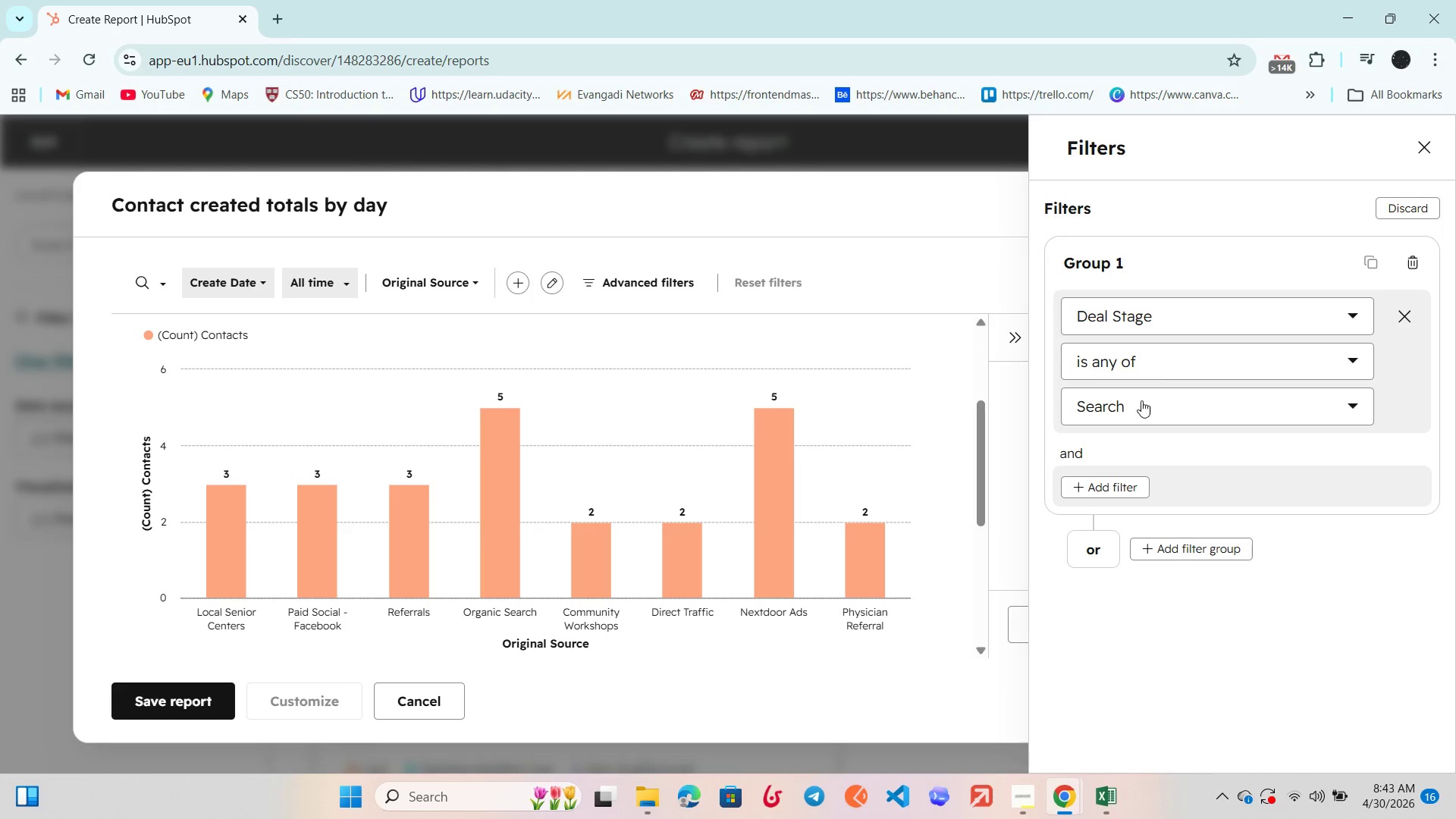 
left_click([1138, 413])
 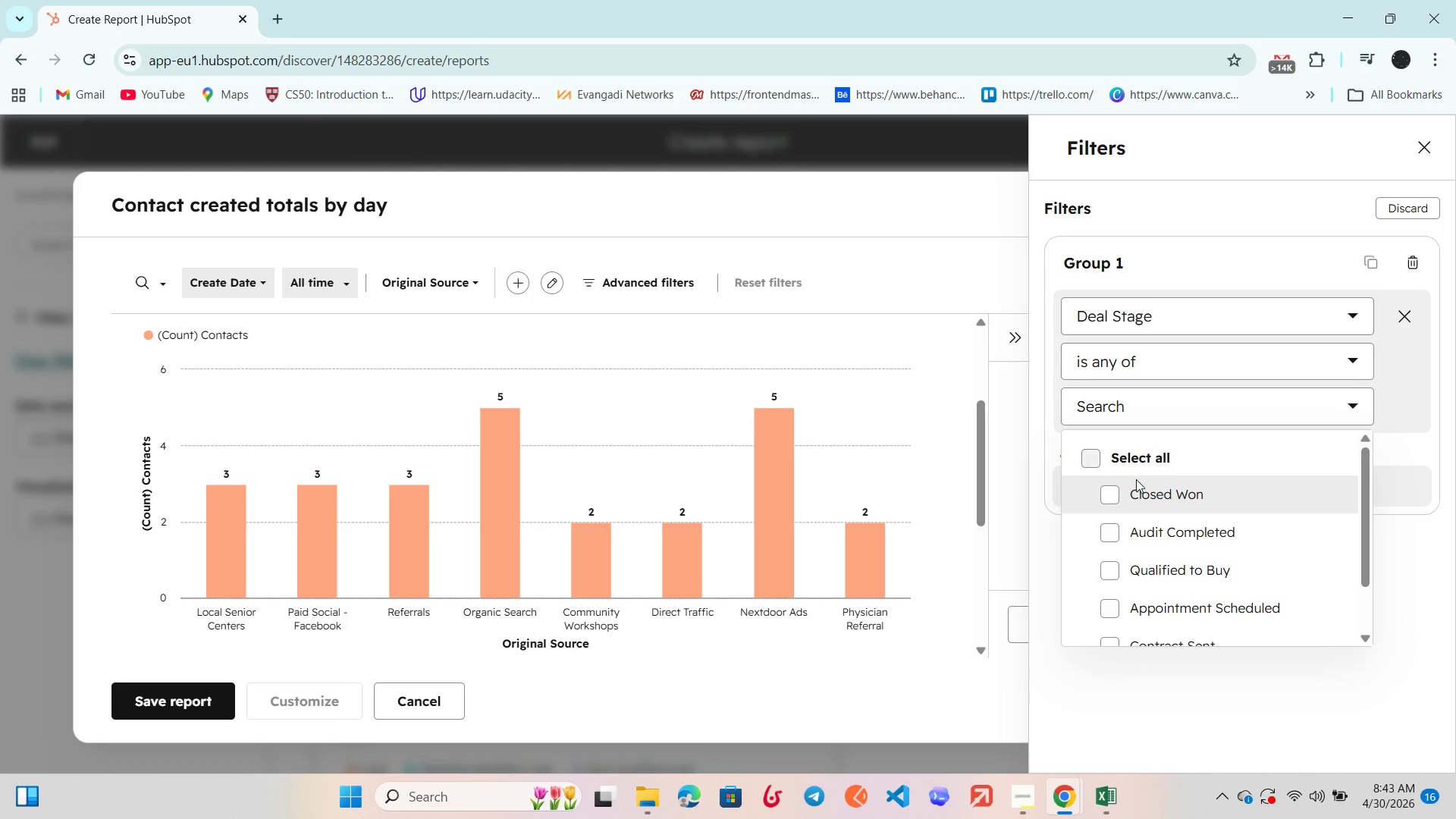 
left_click([1109, 494])
 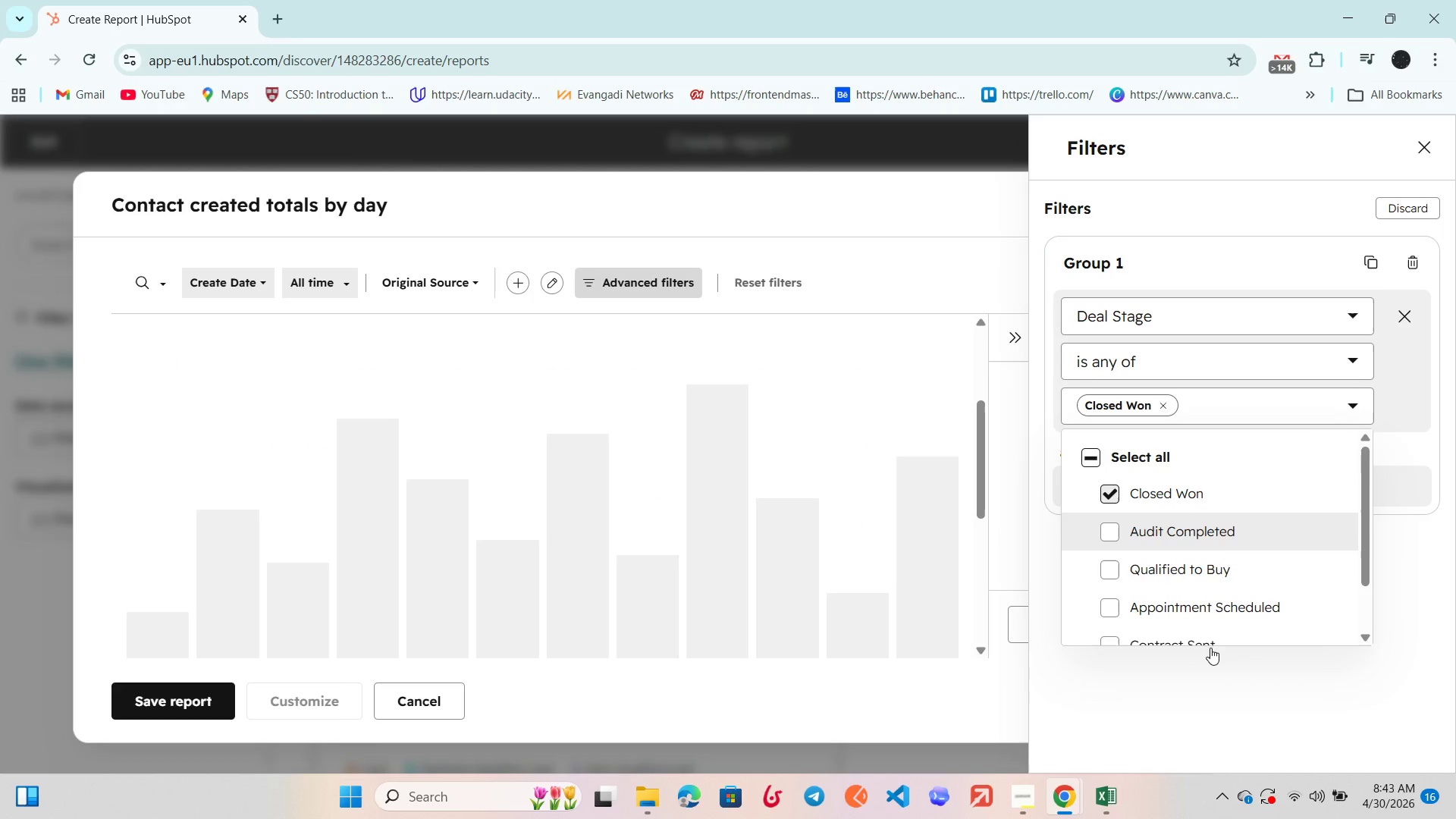 
left_click([1221, 686])
 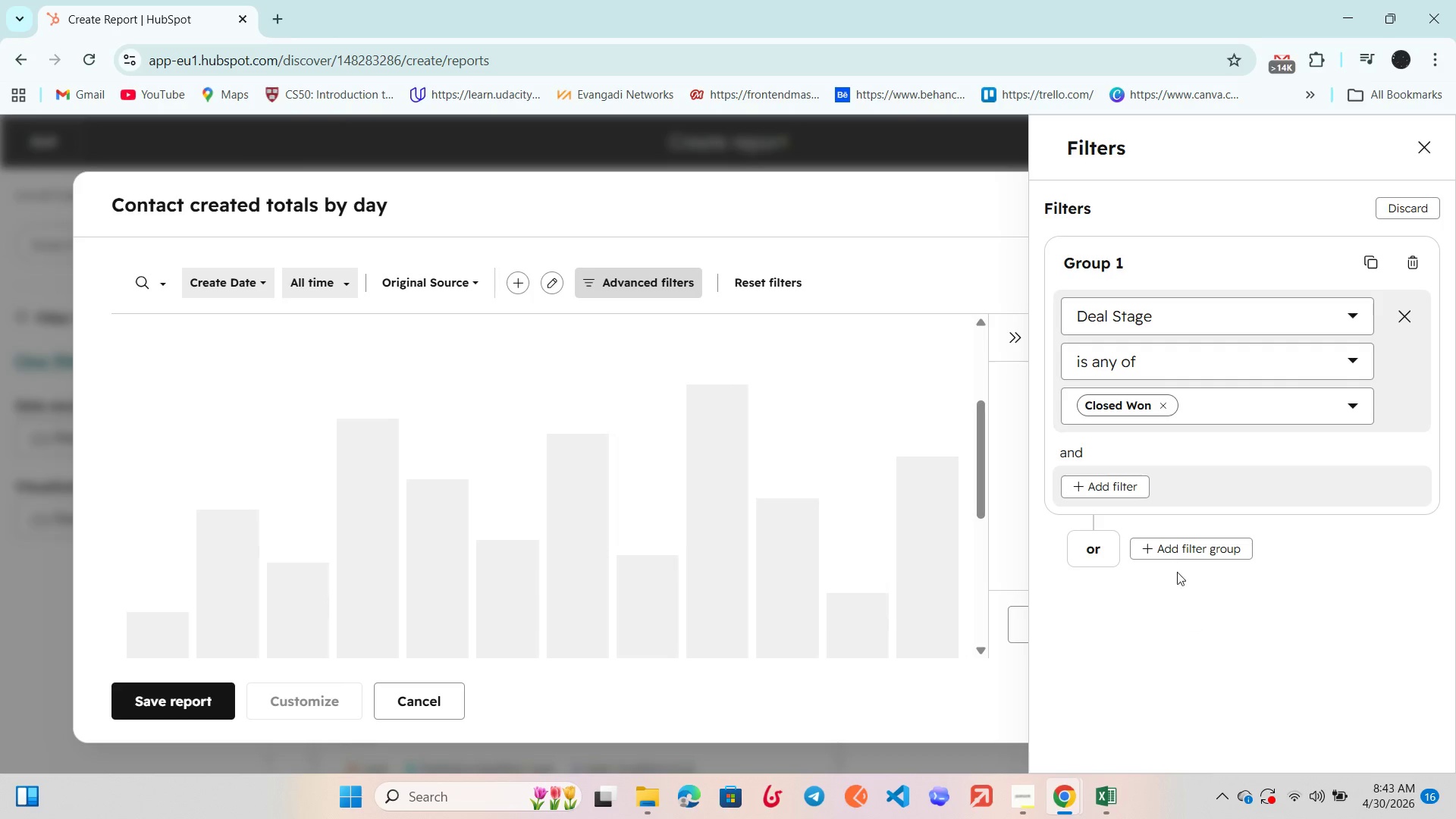 
scroll: coordinate [1354, 632], scroll_direction: down, amount: 22.0
 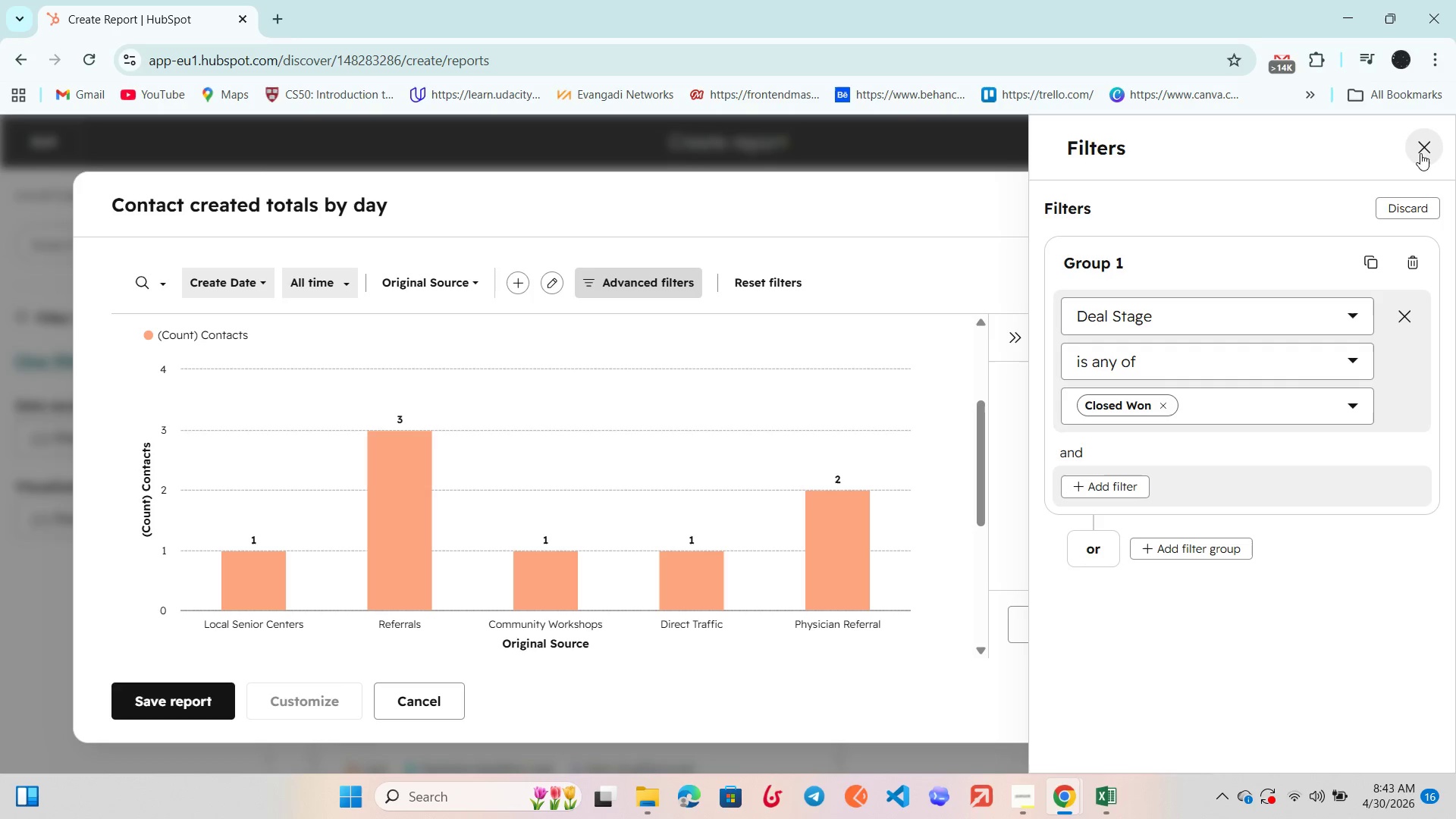 
wait(5.31)
 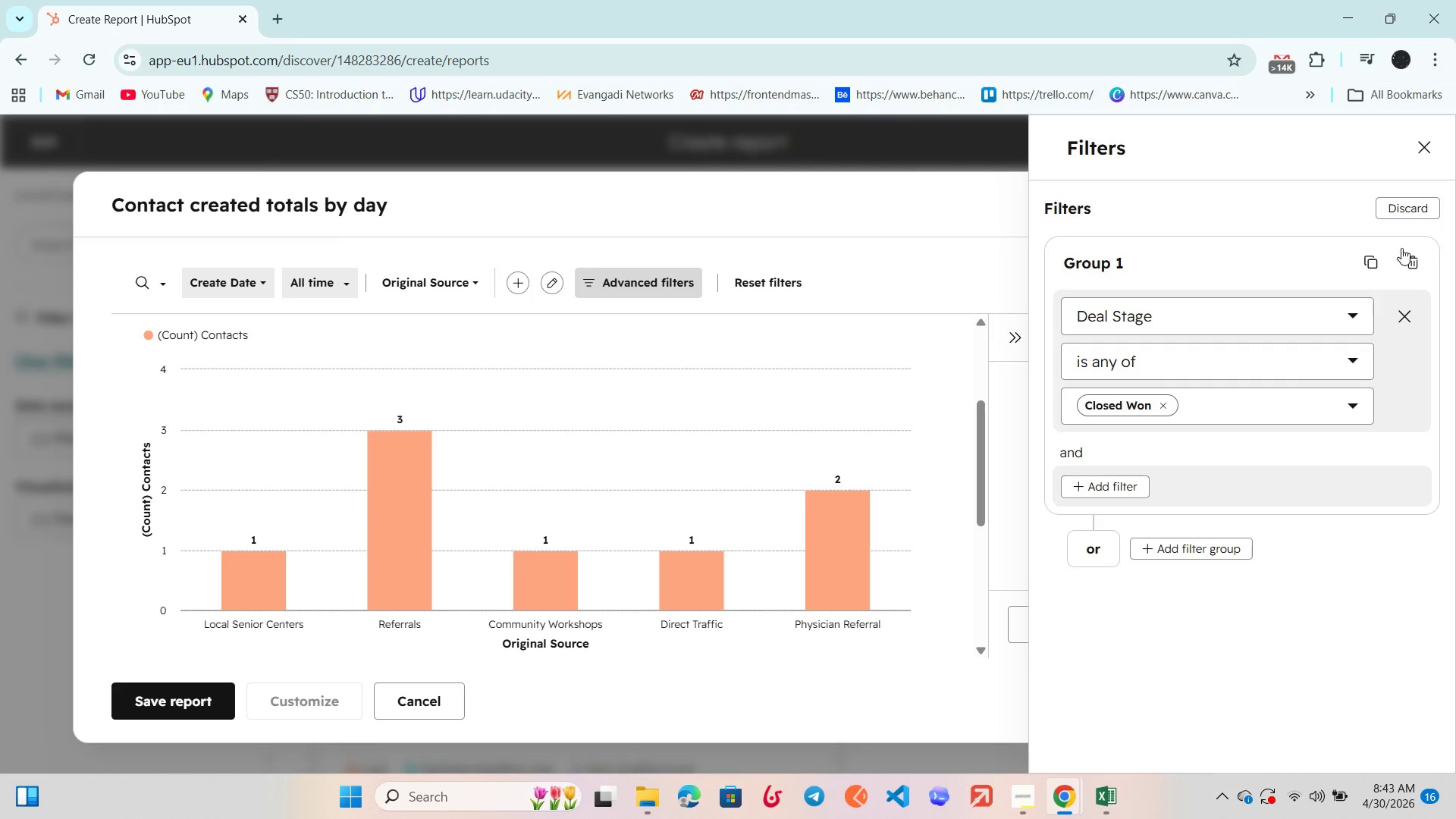 
scroll: coordinate [764, 438], scroll_direction: down, amount: 1.0
 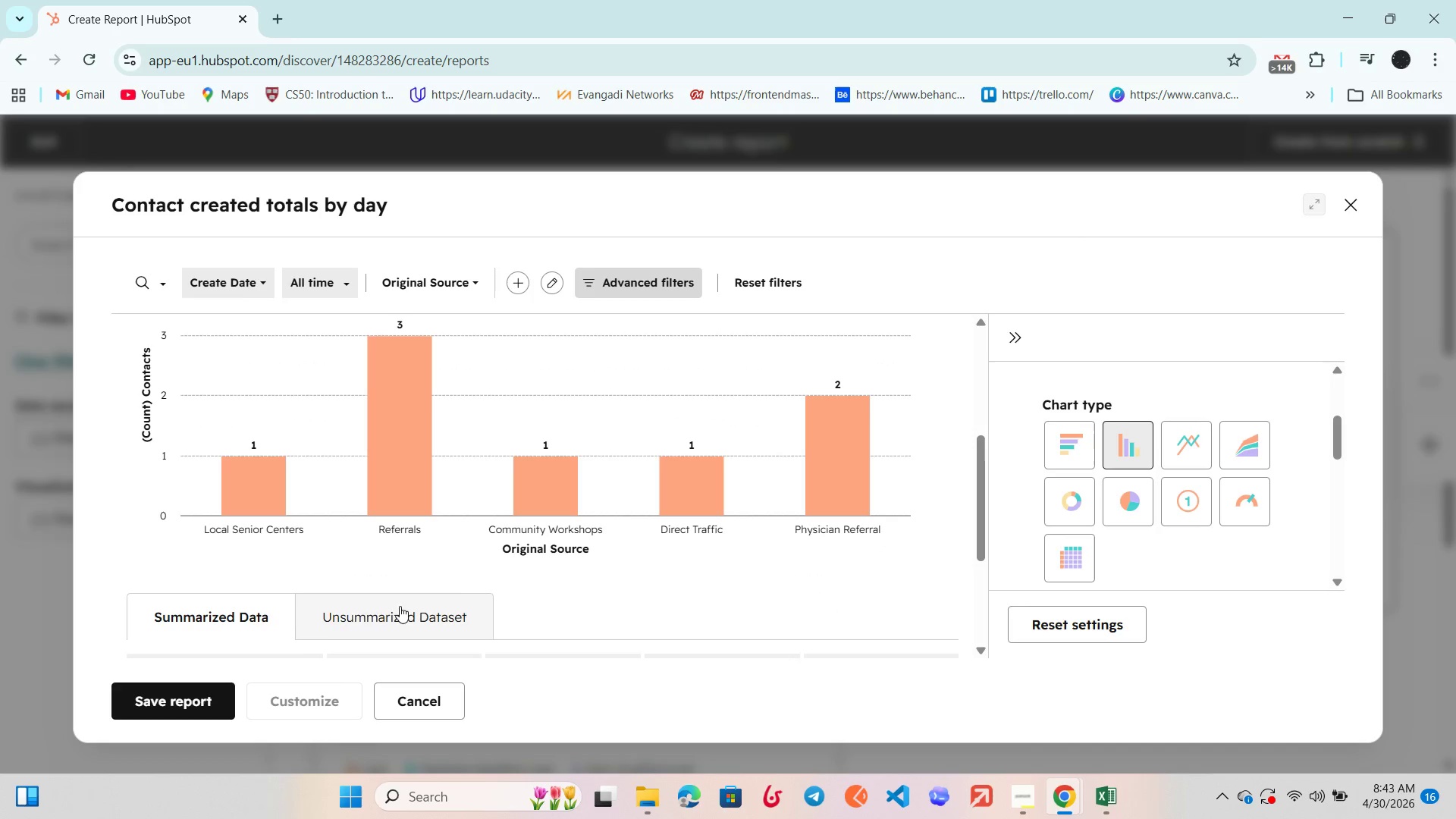 
scroll: coordinate [489, 572], scroll_direction: up, amount: 1.0
 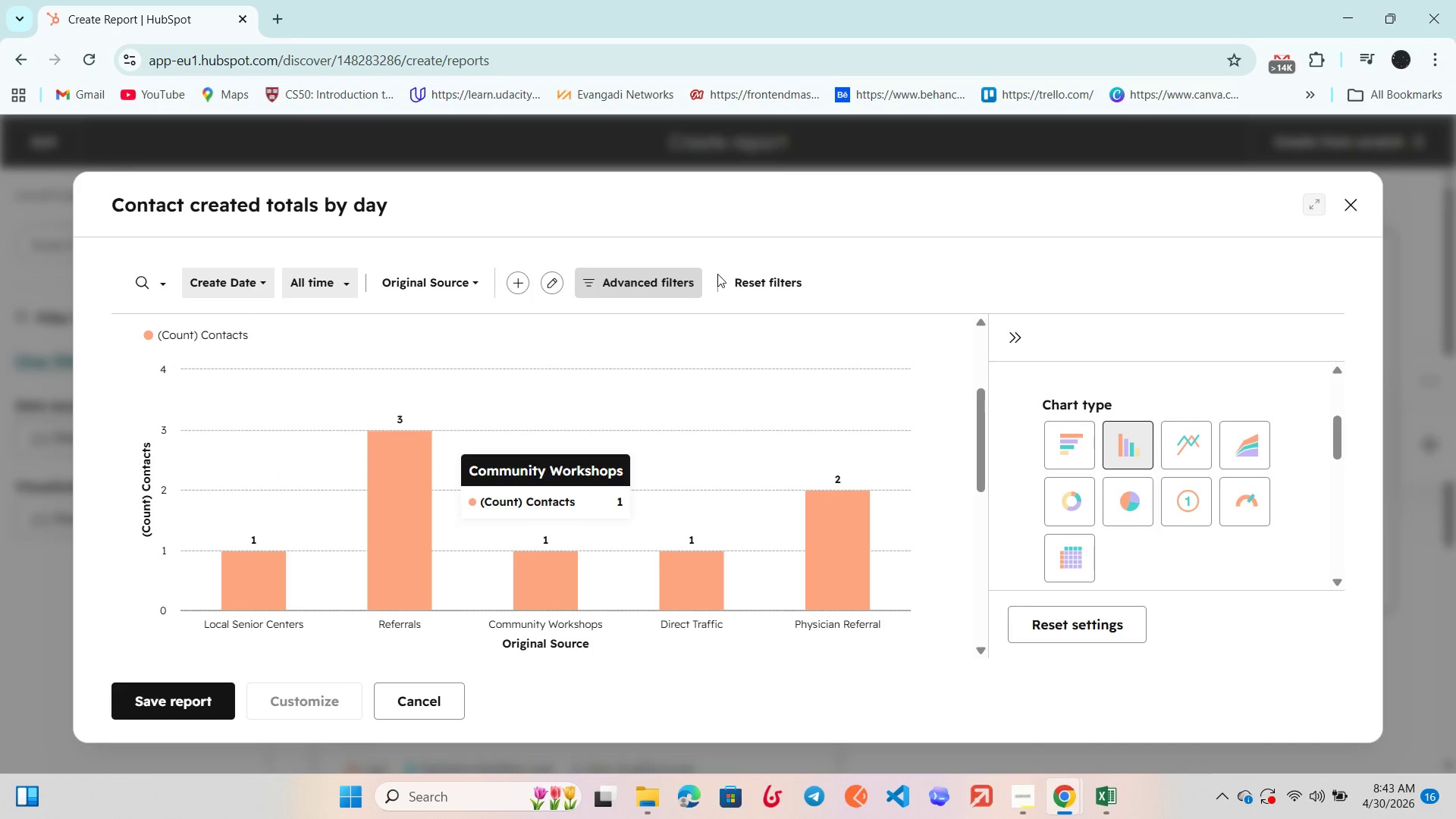 
left_click([669, 285])
 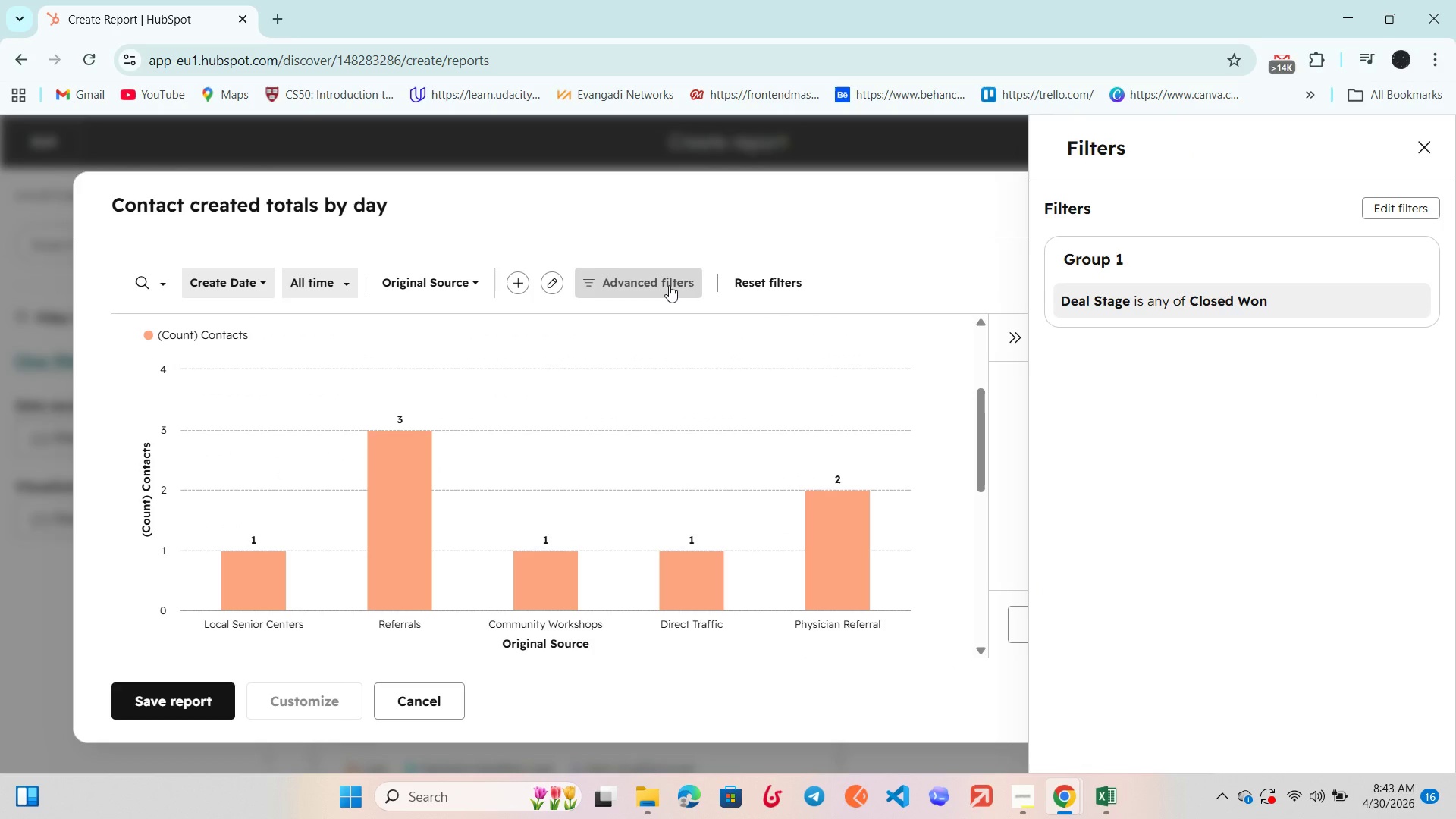 
left_click([669, 285])
 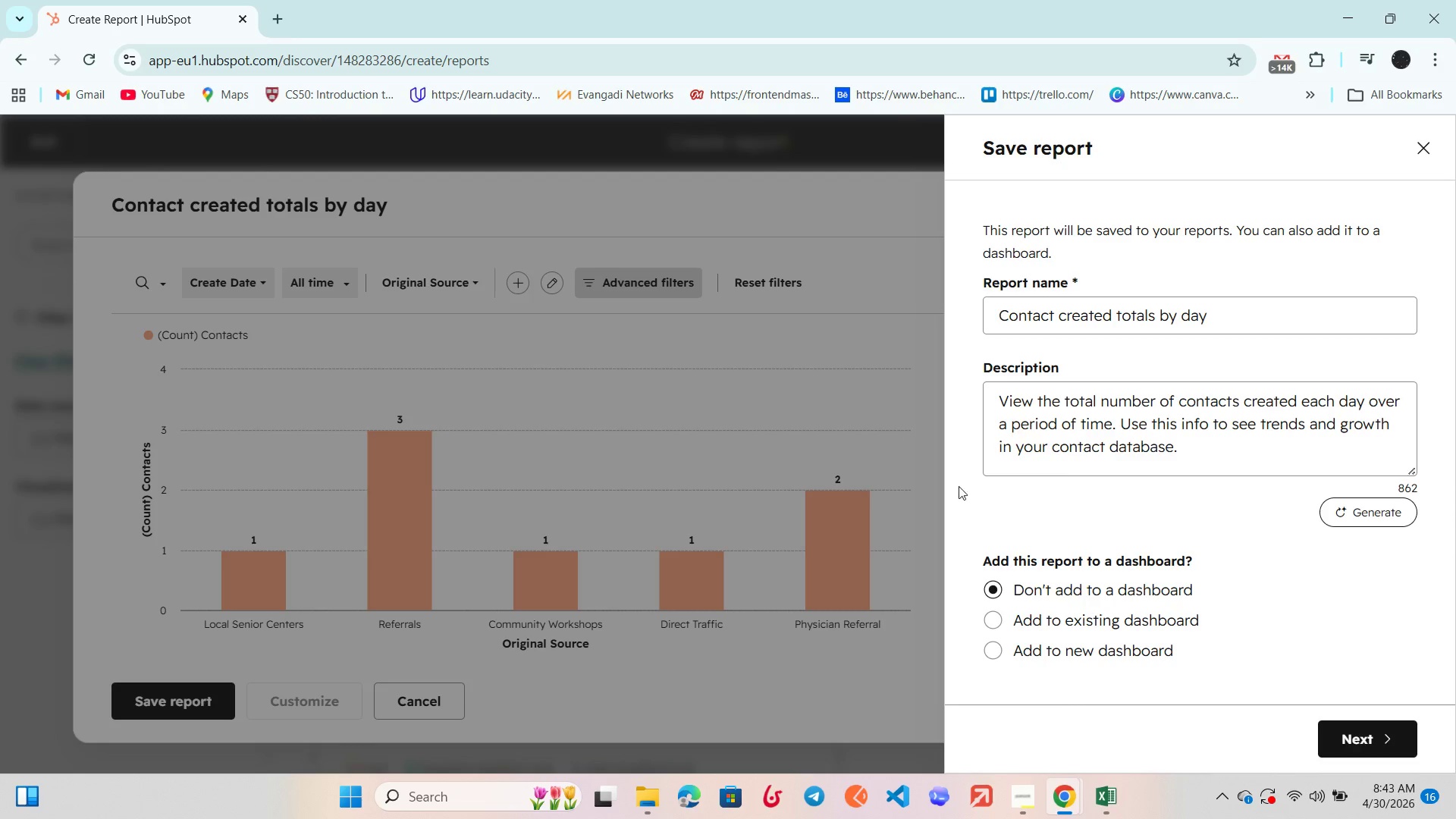 
left_click_drag(start_coordinate=[1206, 447], to_coordinate=[963, 373])
 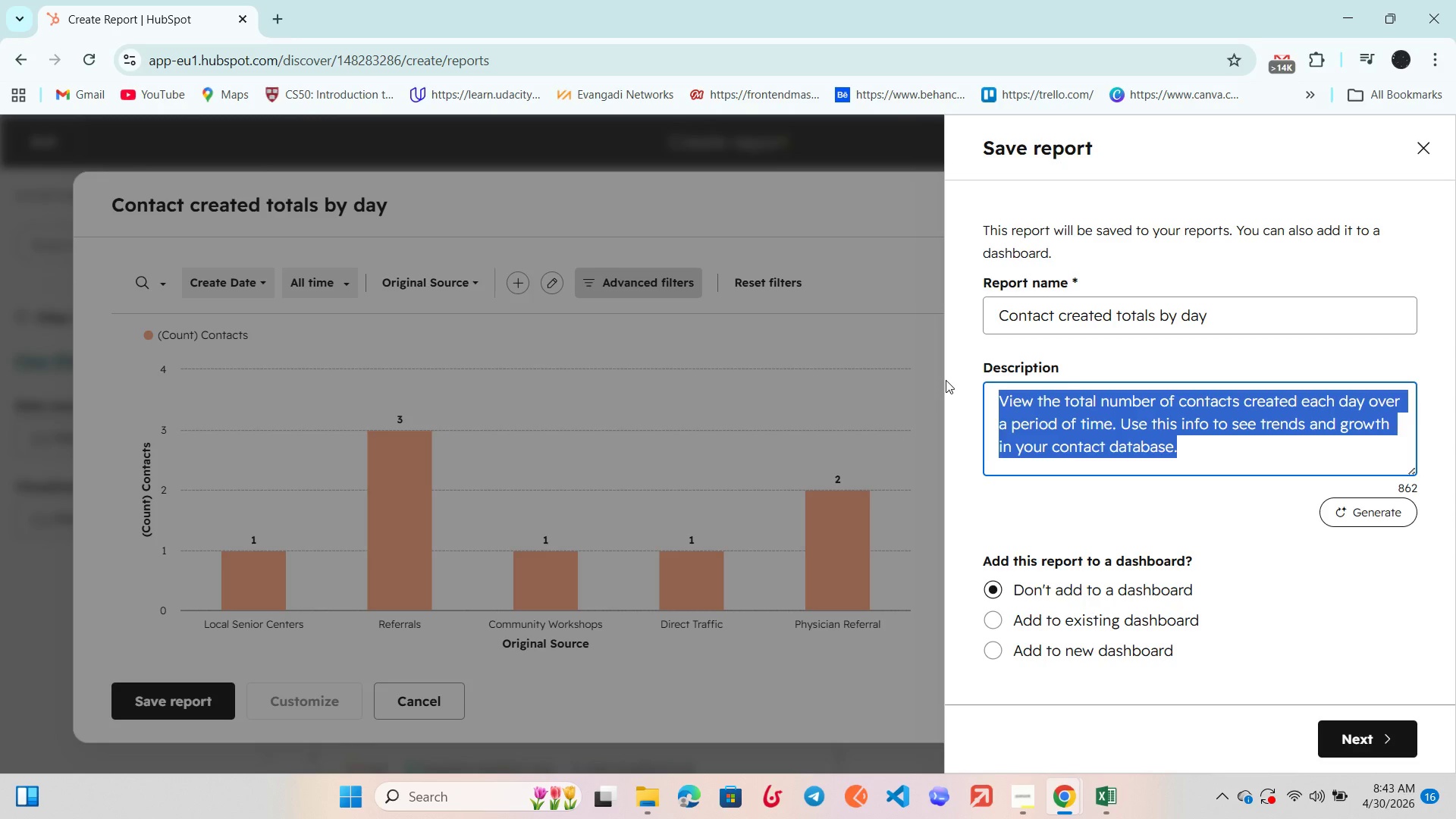 
key(Backspace)
 